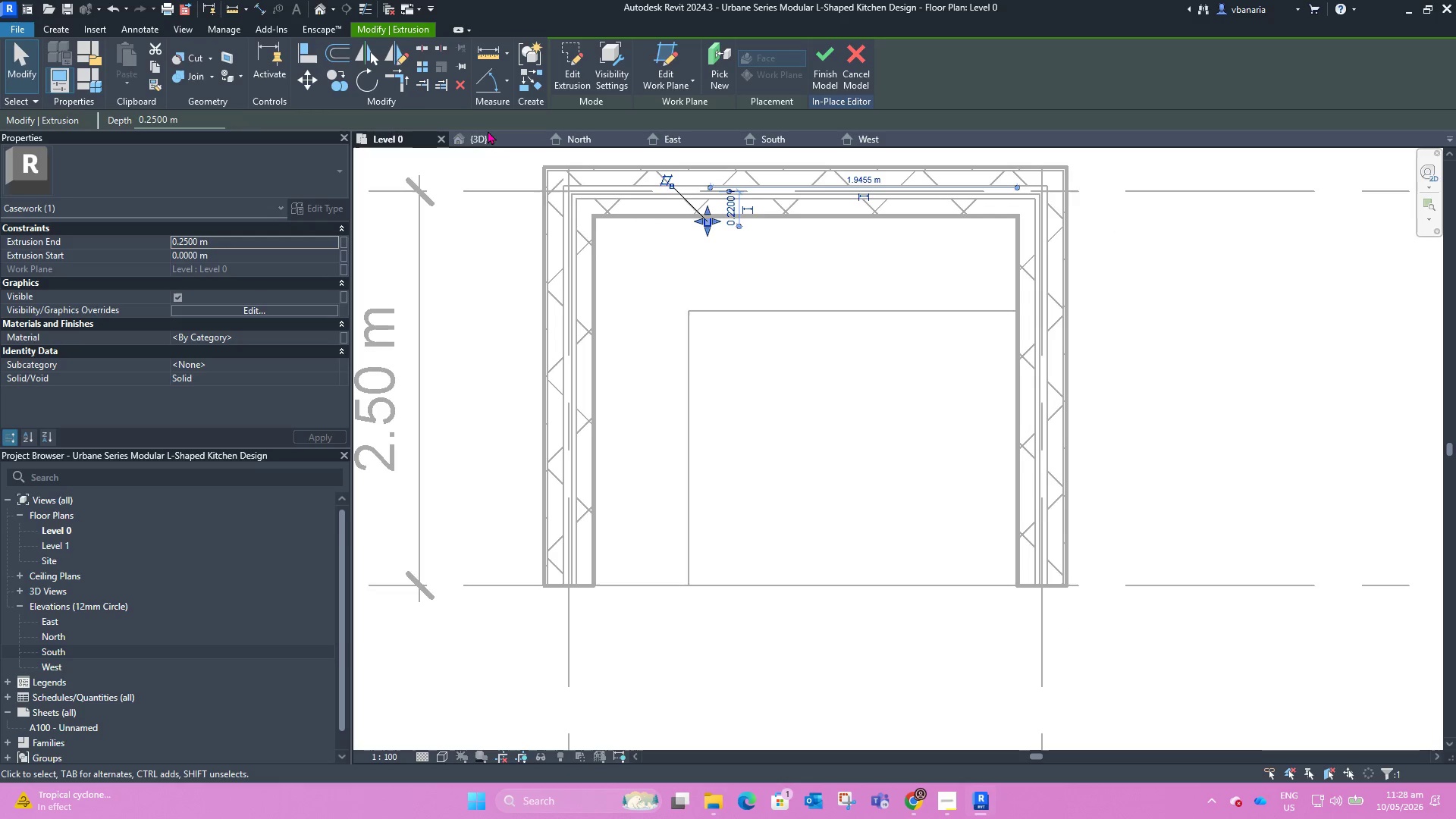 
left_click([491, 137])
 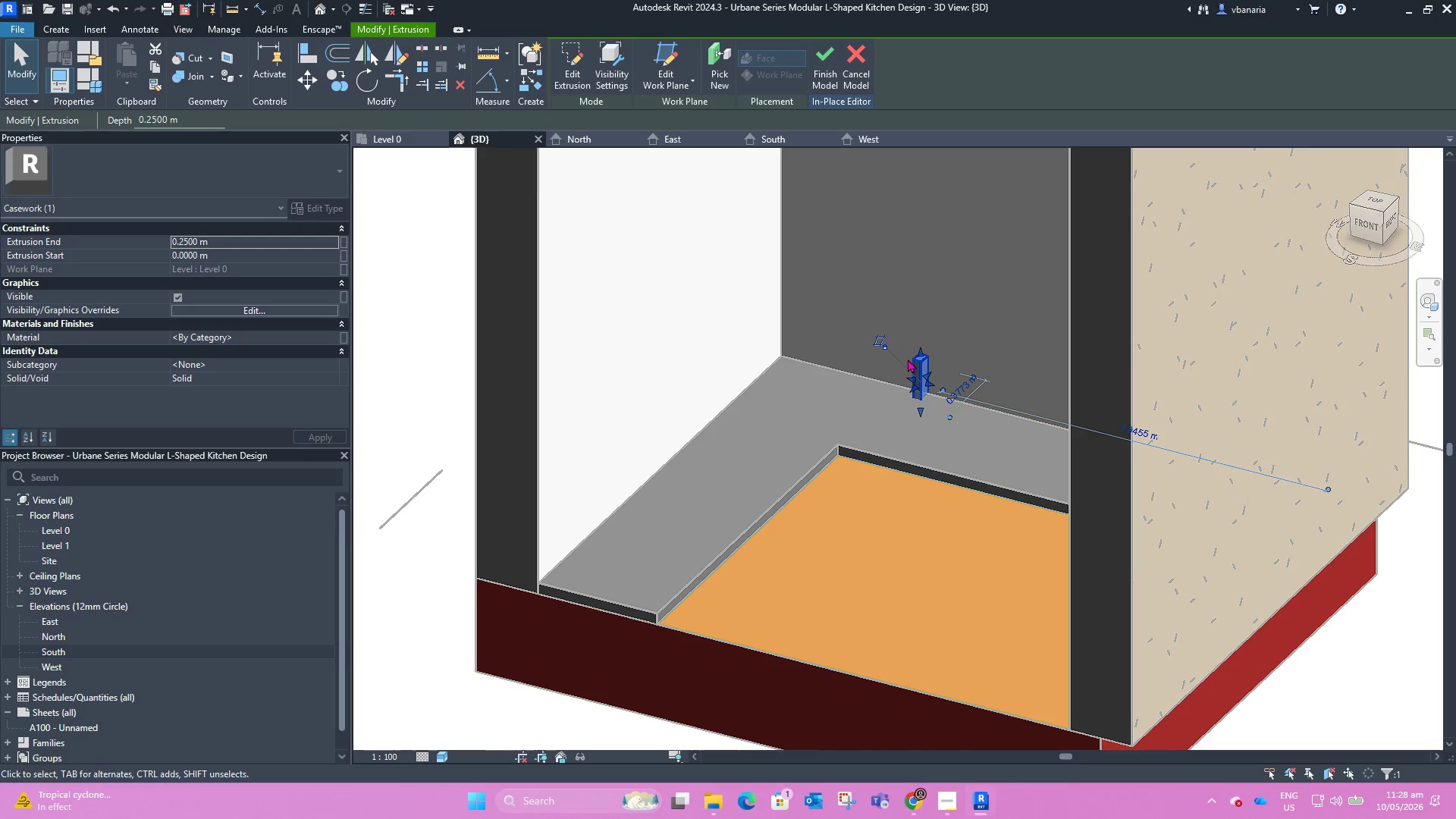 
scroll: coordinate [929, 386], scroll_direction: up, amount: 3.0
 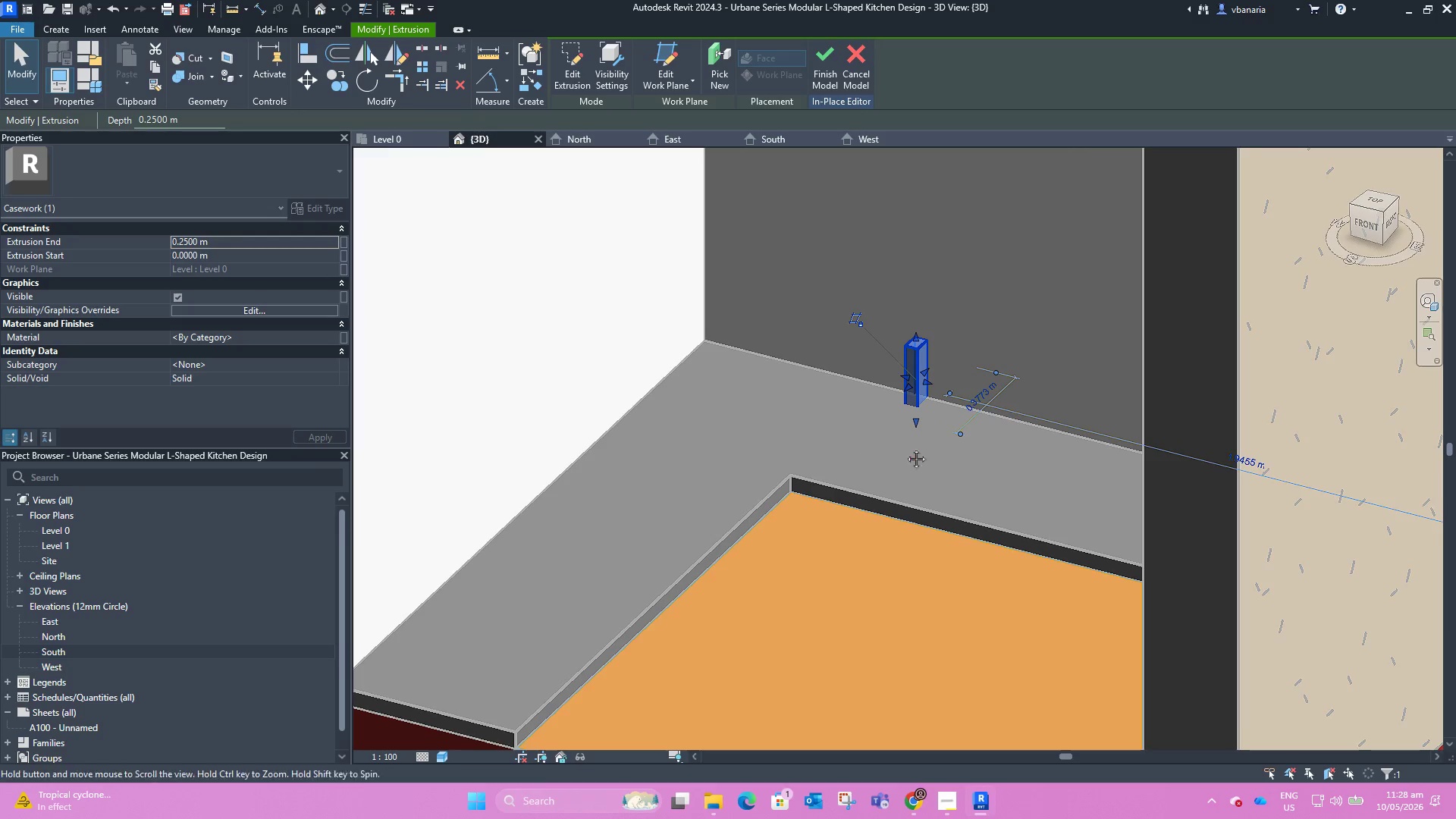 
hold_key(key=ShiftLeft, duration=0.8)
 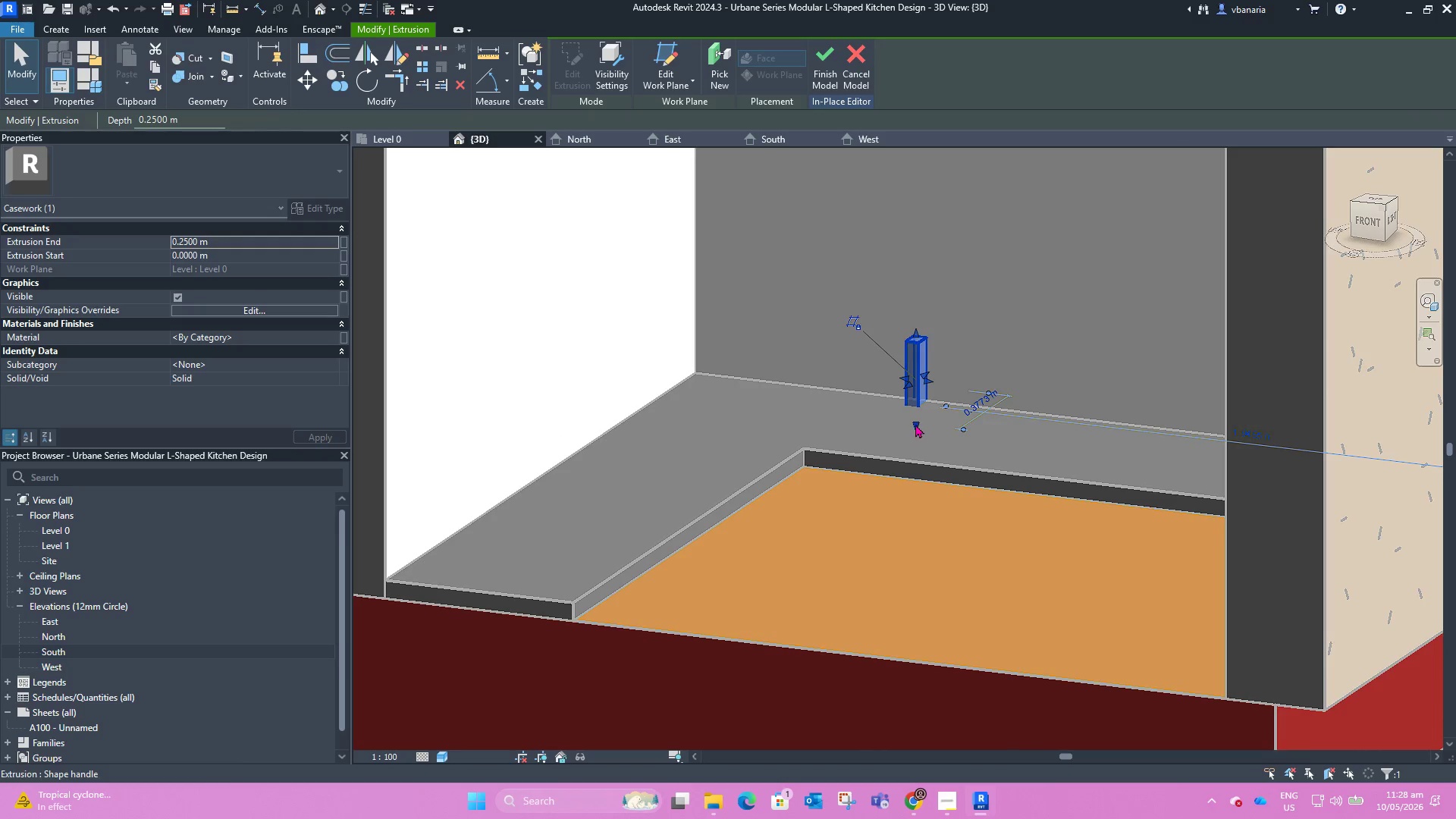 
left_click_drag(start_coordinate=[915, 423], to_coordinate=[915, 407])
 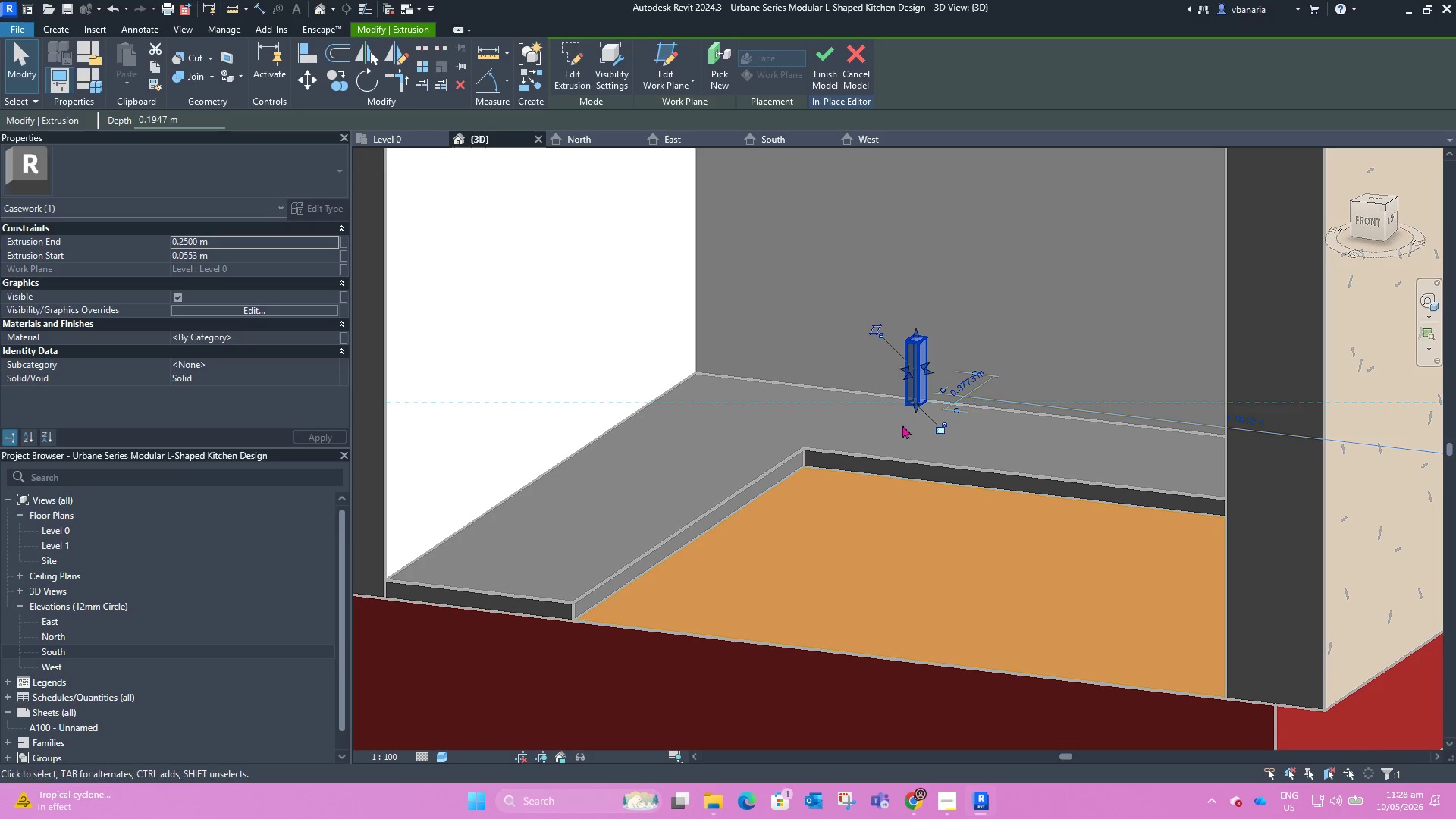 
left_click([900, 425])
 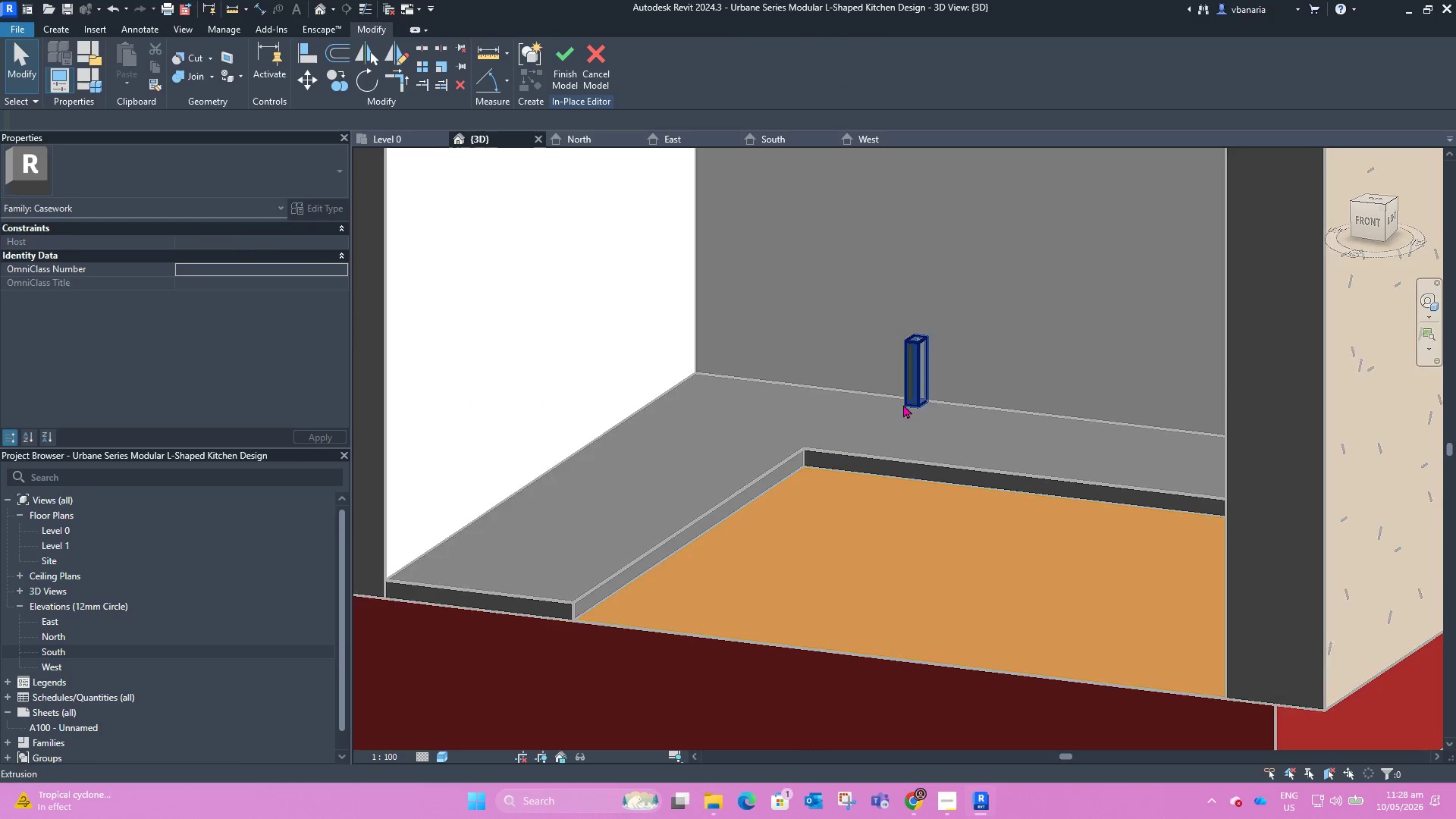 
hold_key(key=ShiftLeft, duration=0.67)
 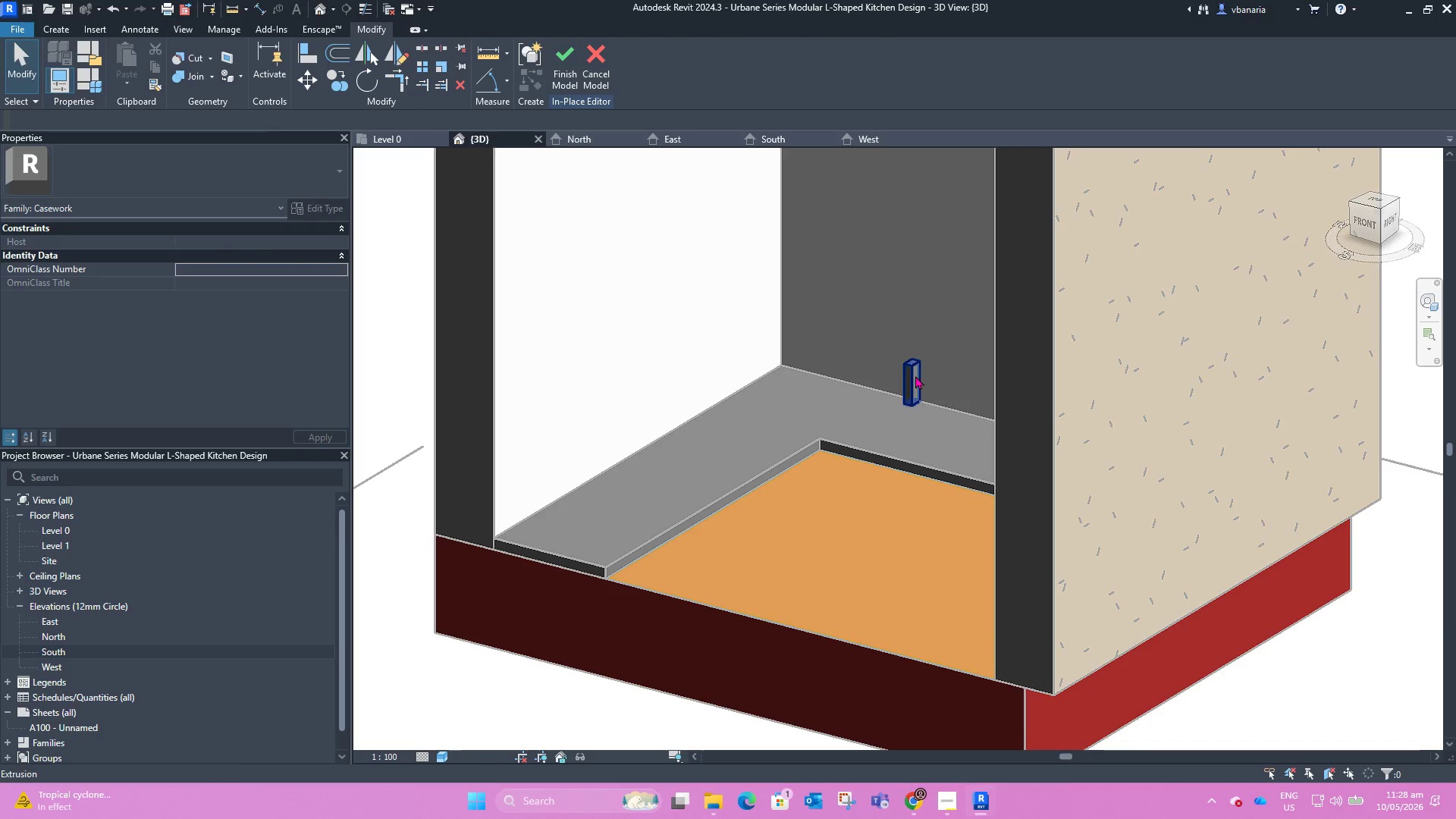 
scroll: coordinate [904, 404], scroll_direction: down, amount: 3.0
 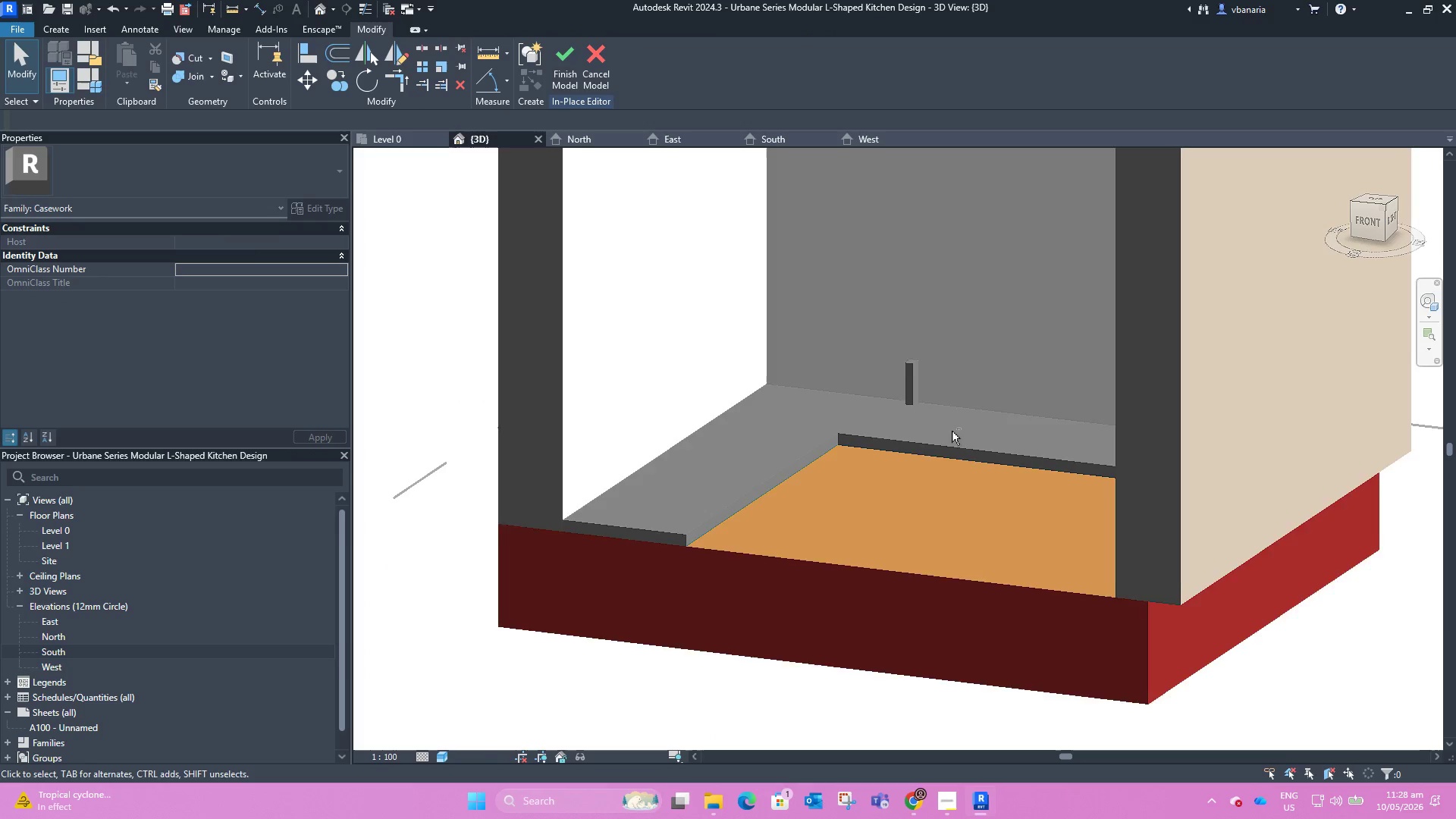 
left_click([915, 375])
 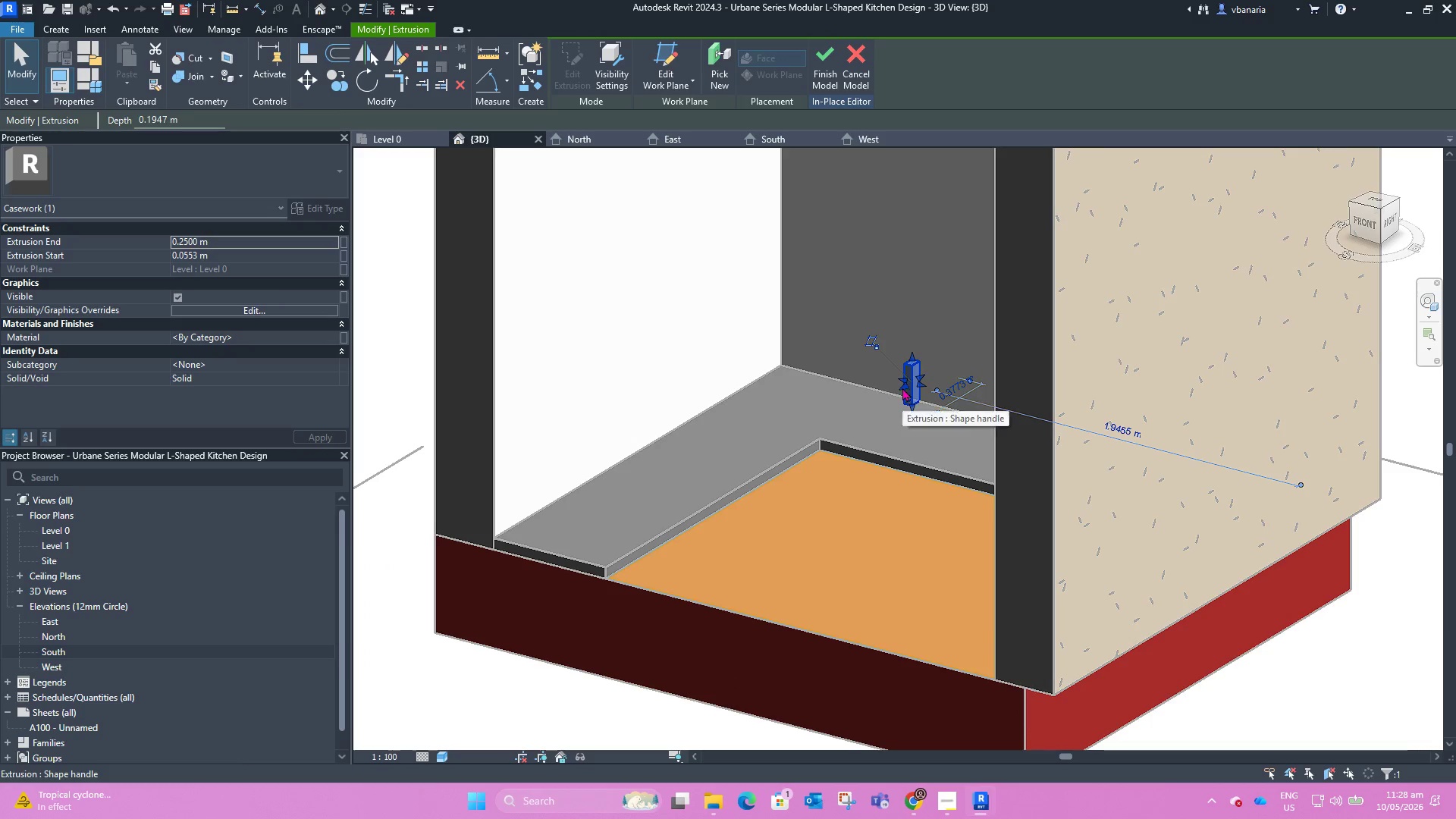 
scroll: coordinate [908, 391], scroll_direction: up, amount: 9.0
 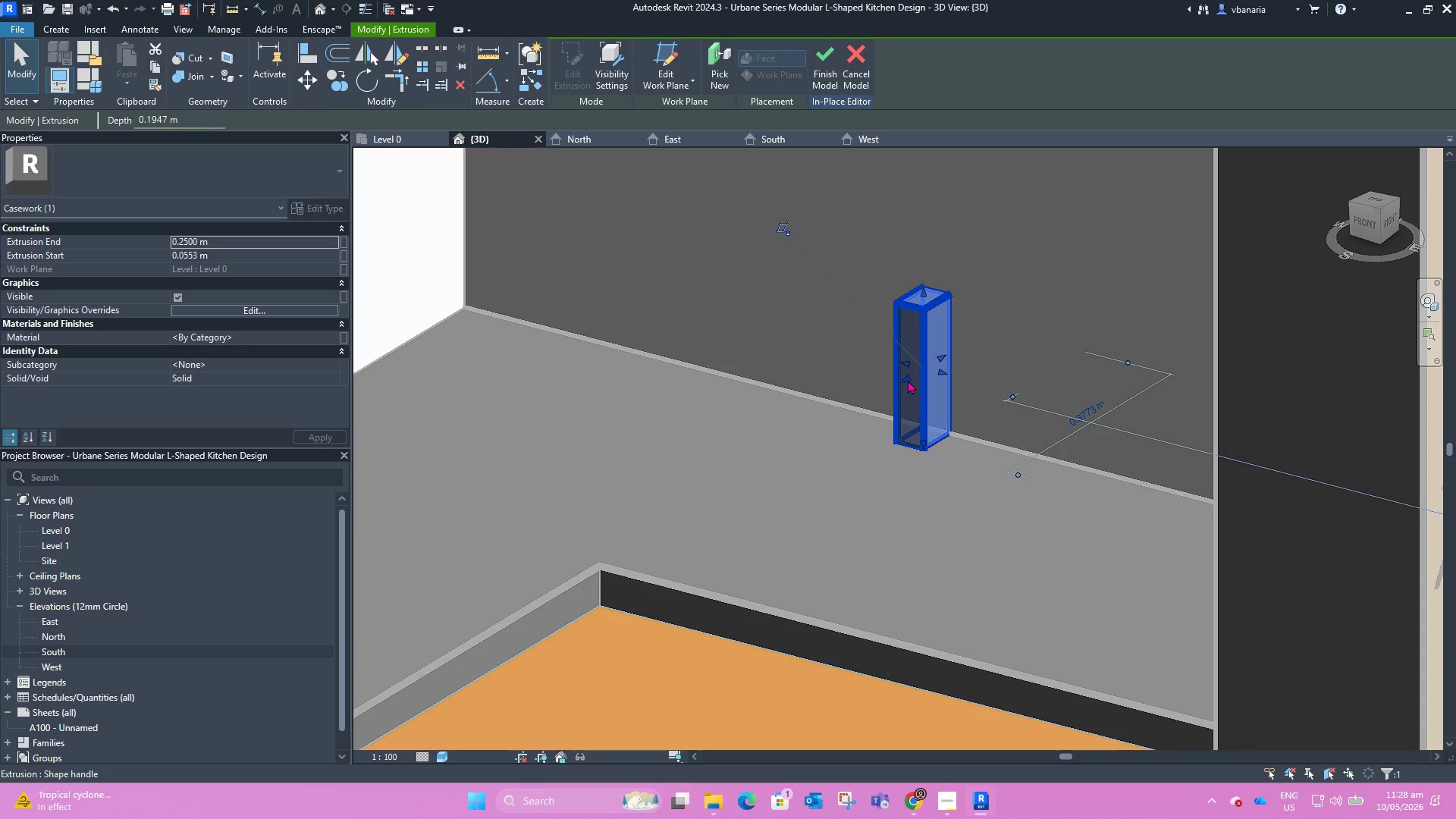 
left_click_drag(start_coordinate=[908, 380], to_coordinate=[754, 485])
 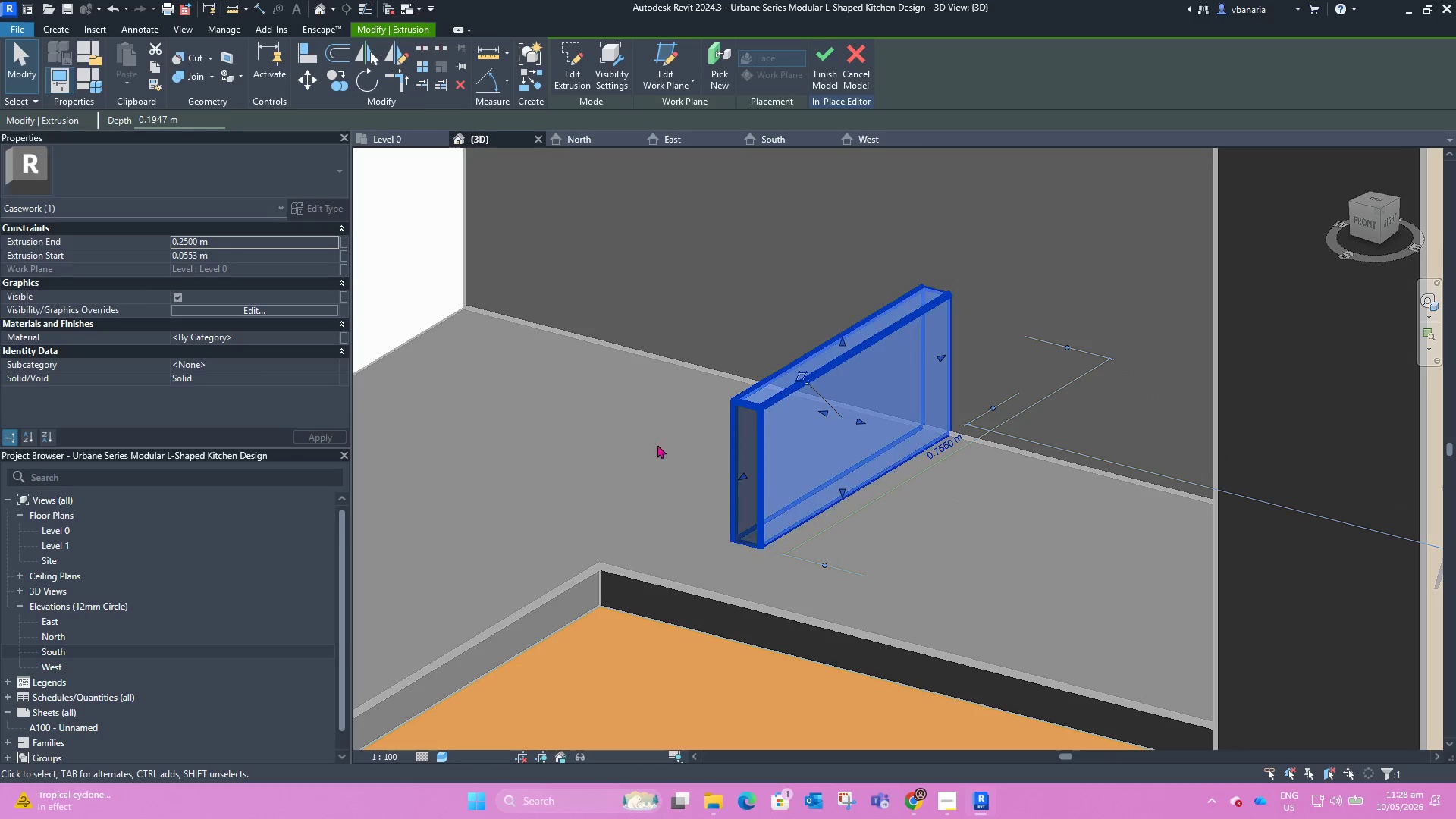 
left_click([637, 454])
 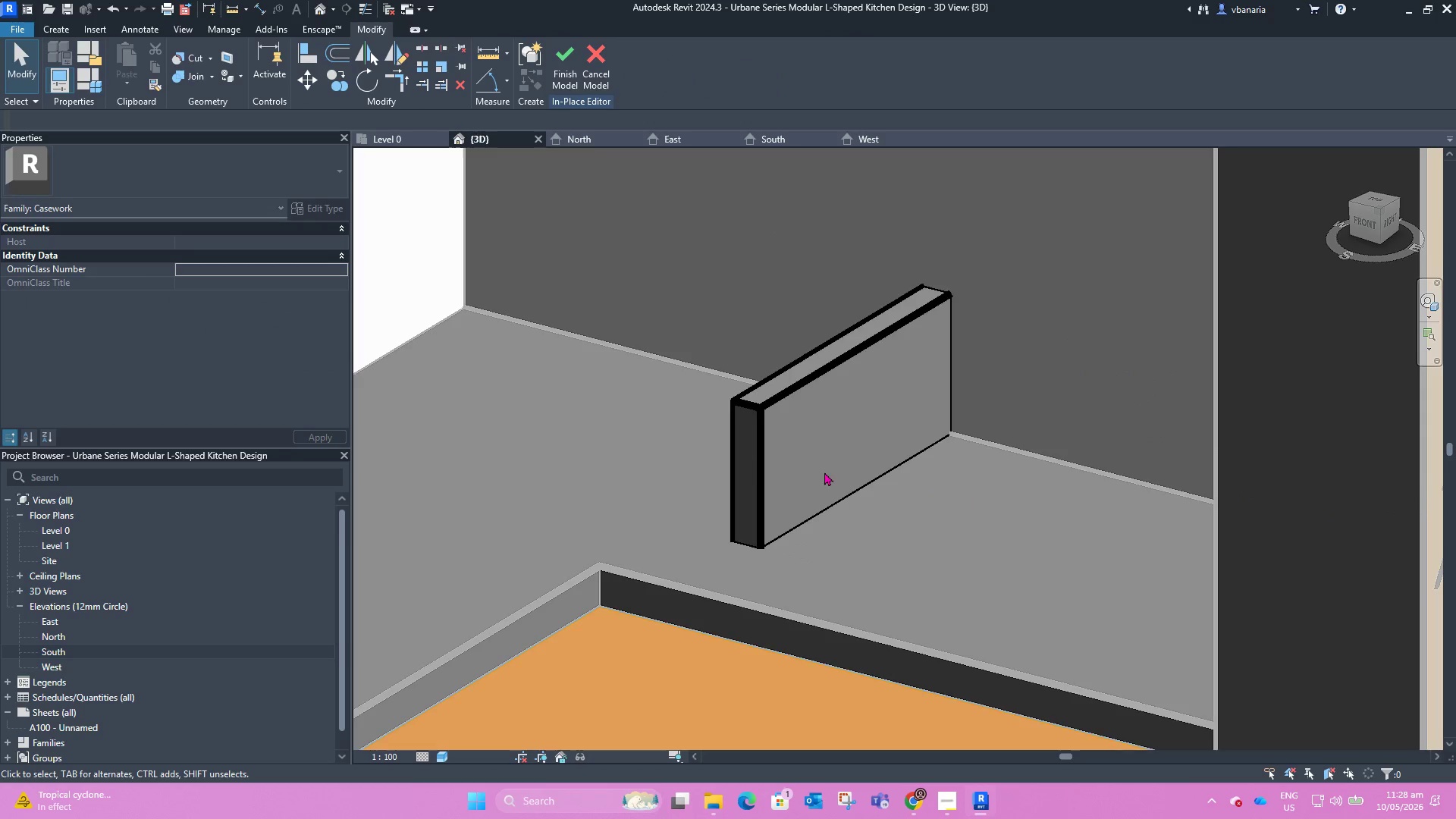 
scroll: coordinate [850, 477], scroll_direction: down, amount: 6.0
 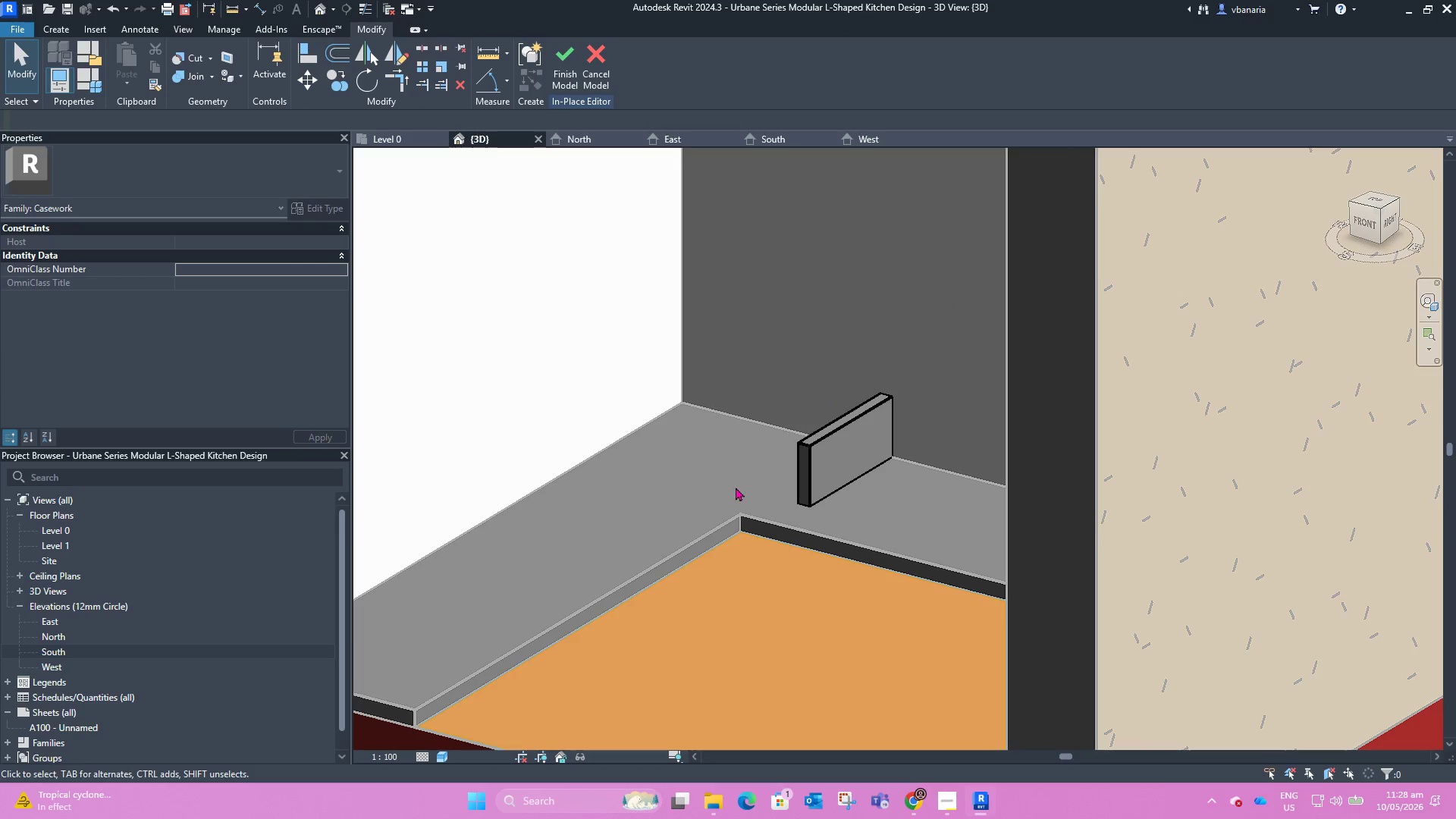 
hold_key(key=ShiftLeft, duration=0.75)
 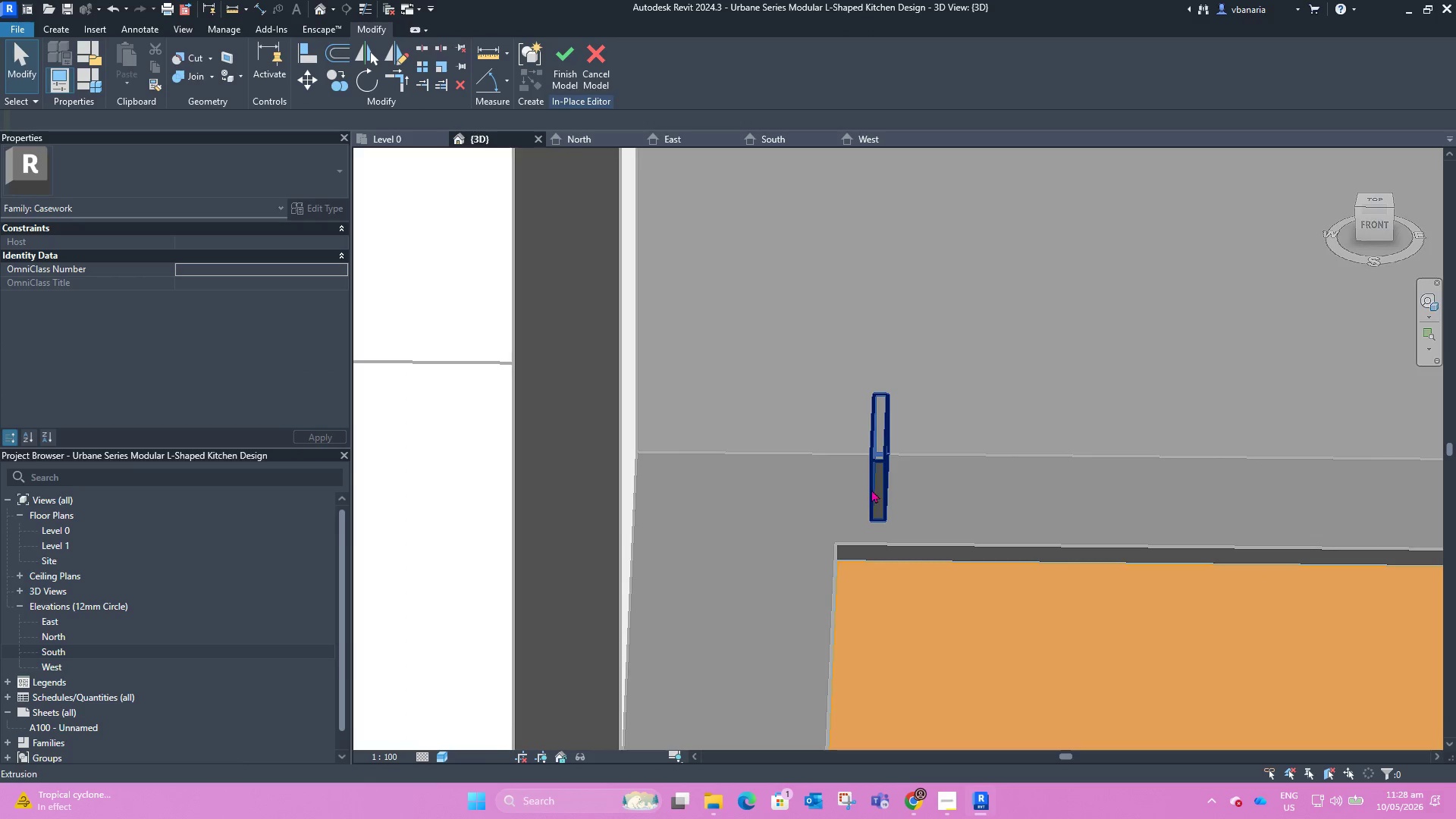 
left_click([871, 489])
 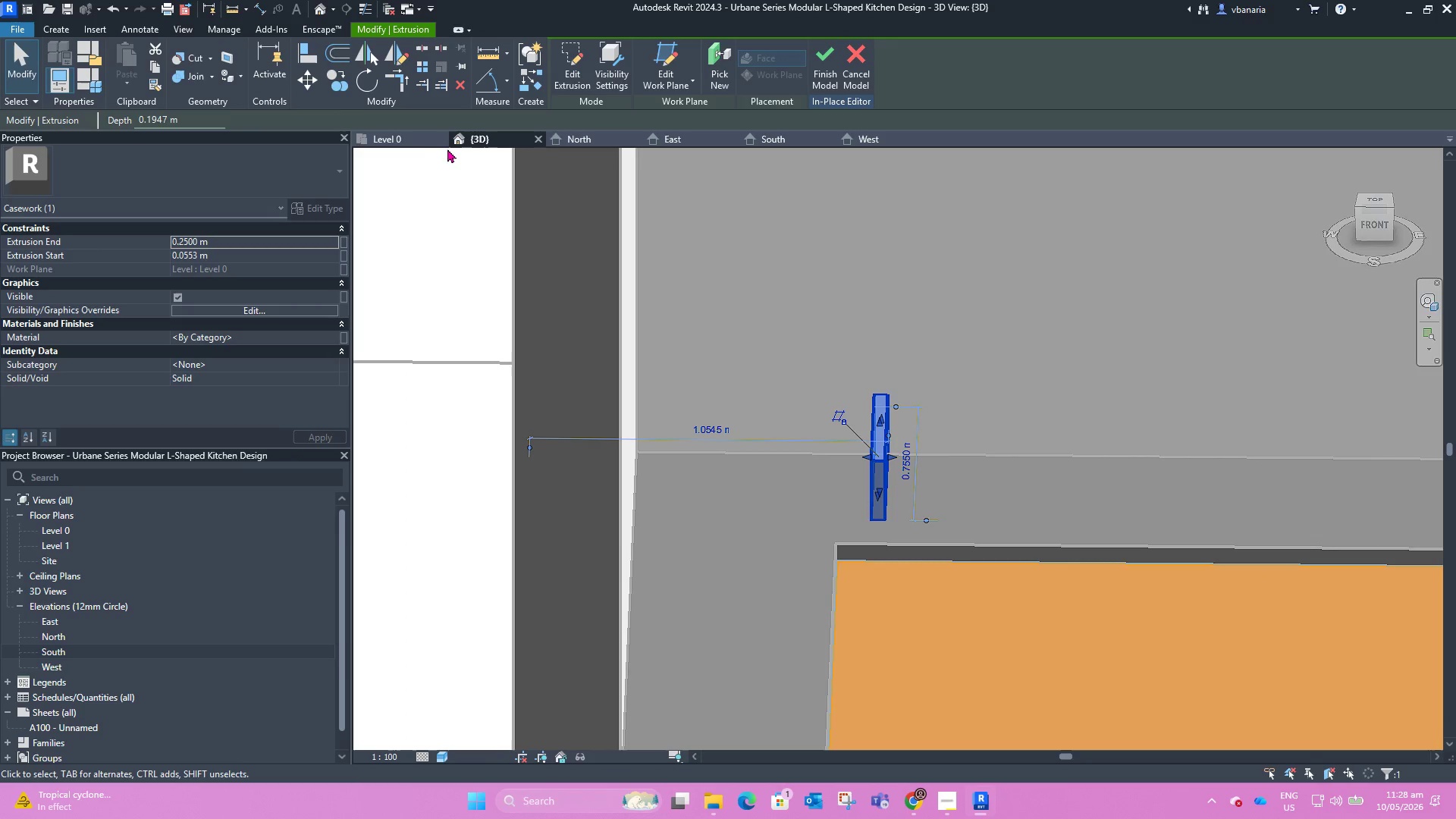 
left_click([416, 143])
 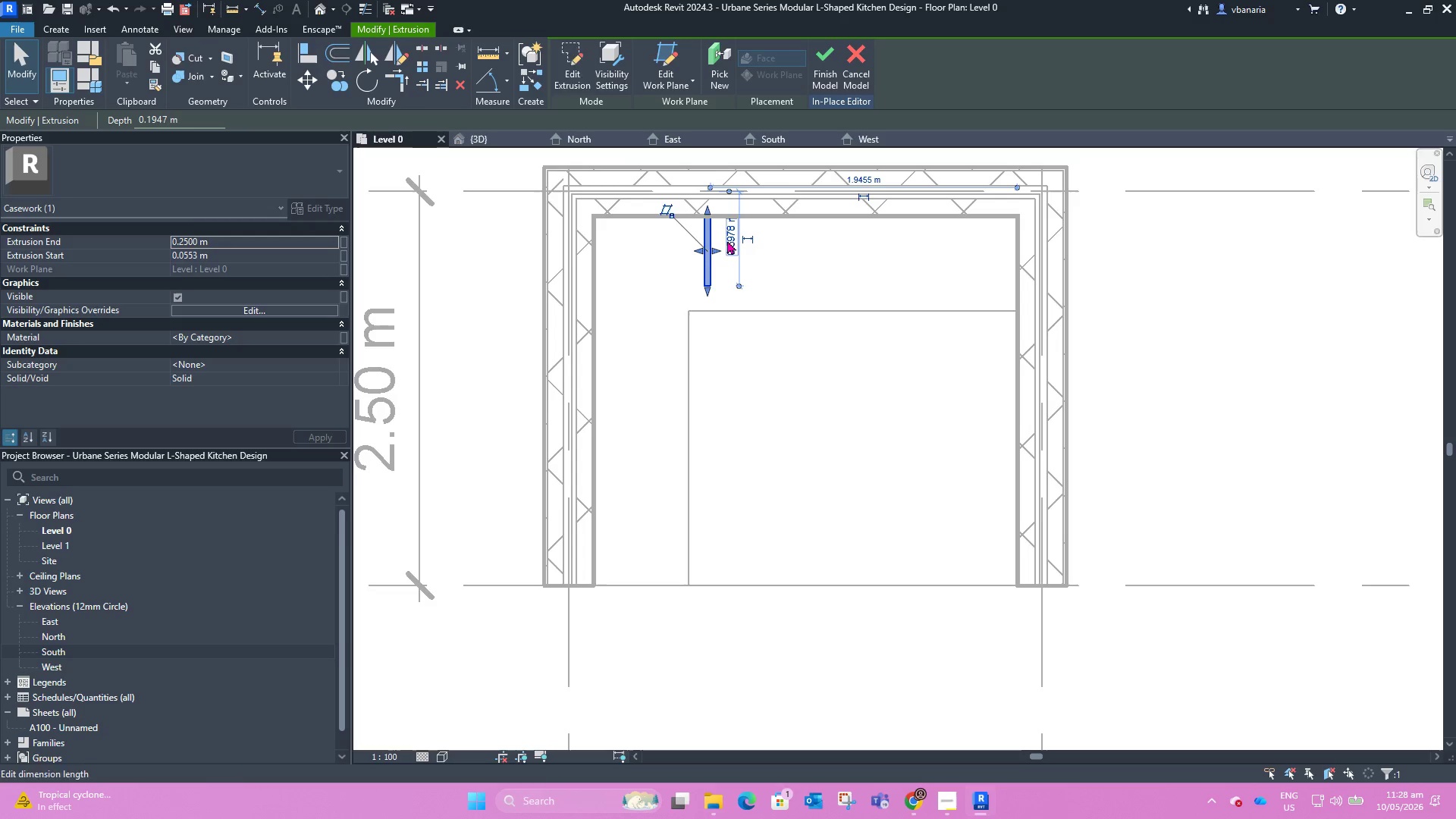 
scroll: coordinate [724, 339], scroll_direction: up, amount: 5.0
 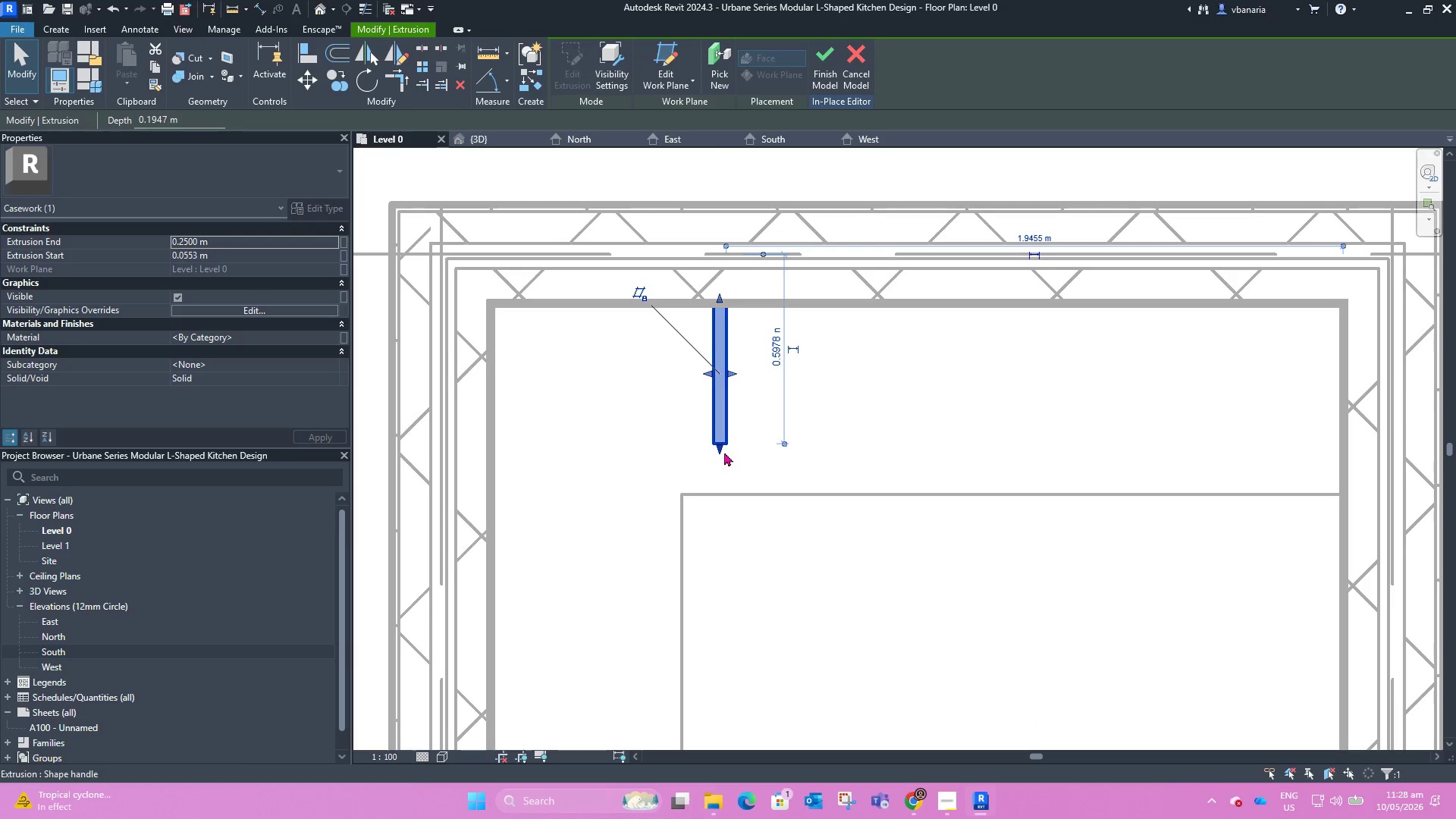 
left_click_drag(start_coordinate=[720, 450], to_coordinate=[725, 492])
 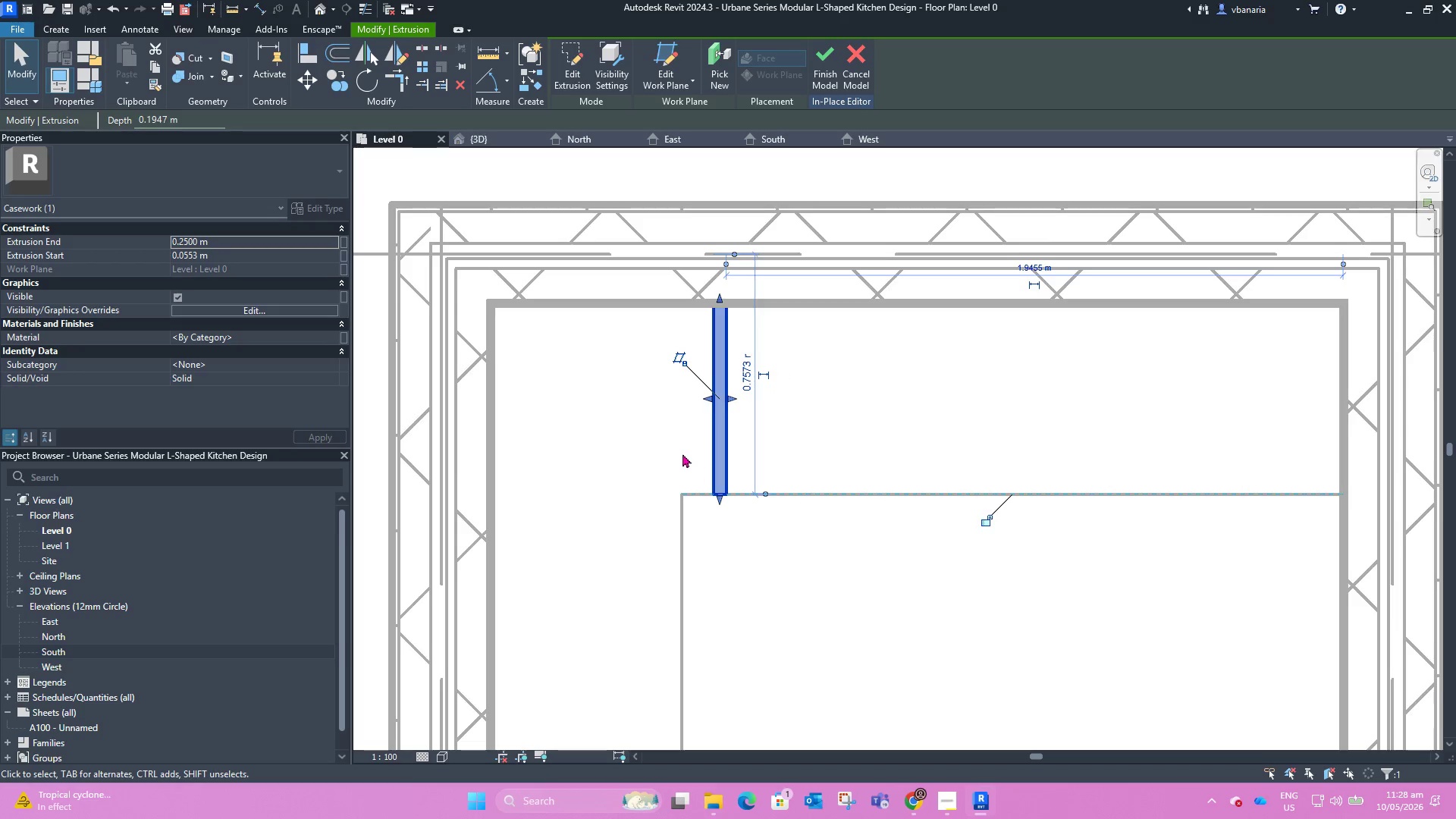 
left_click([682, 452])
 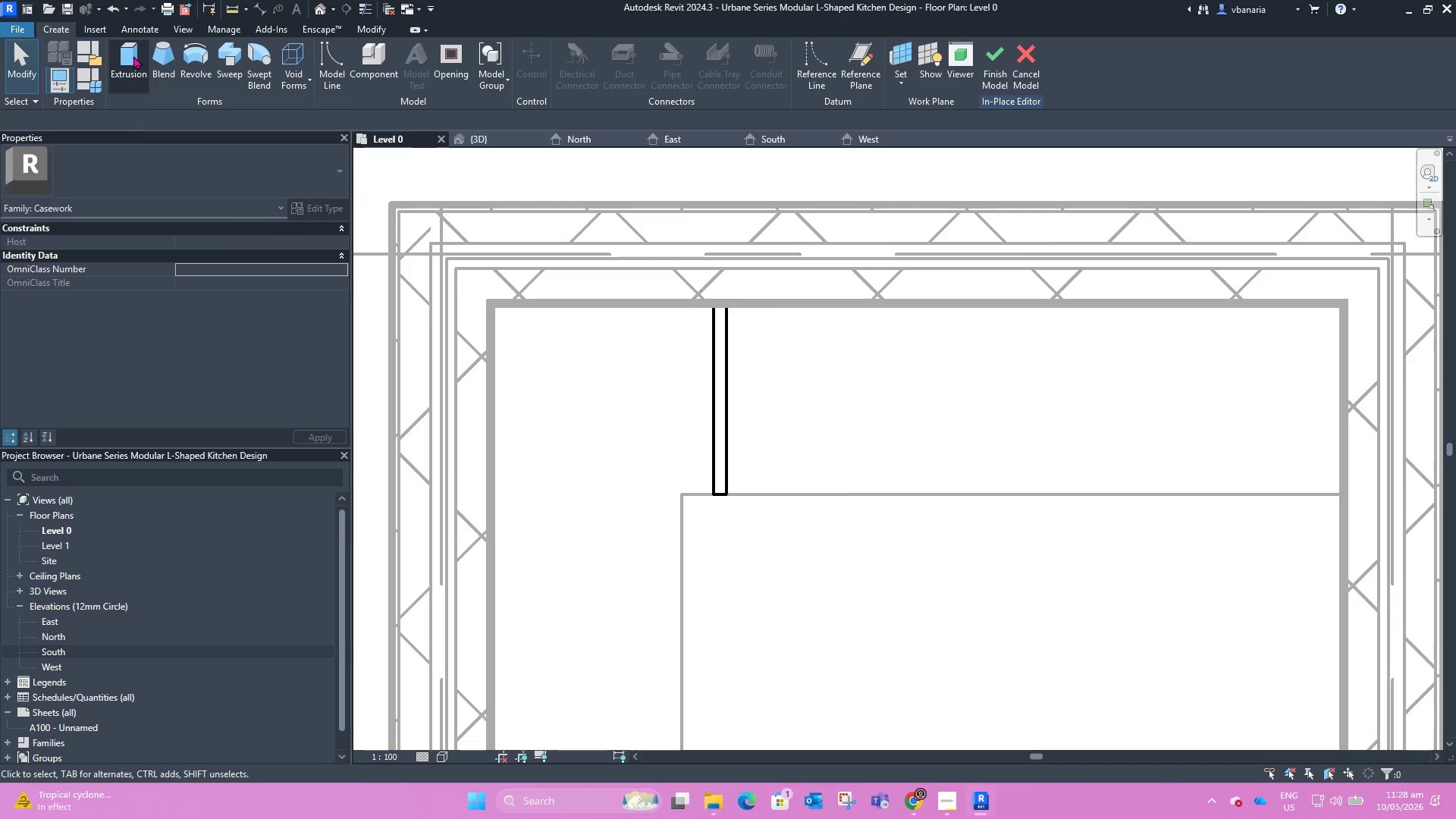 
left_click([724, 351])
 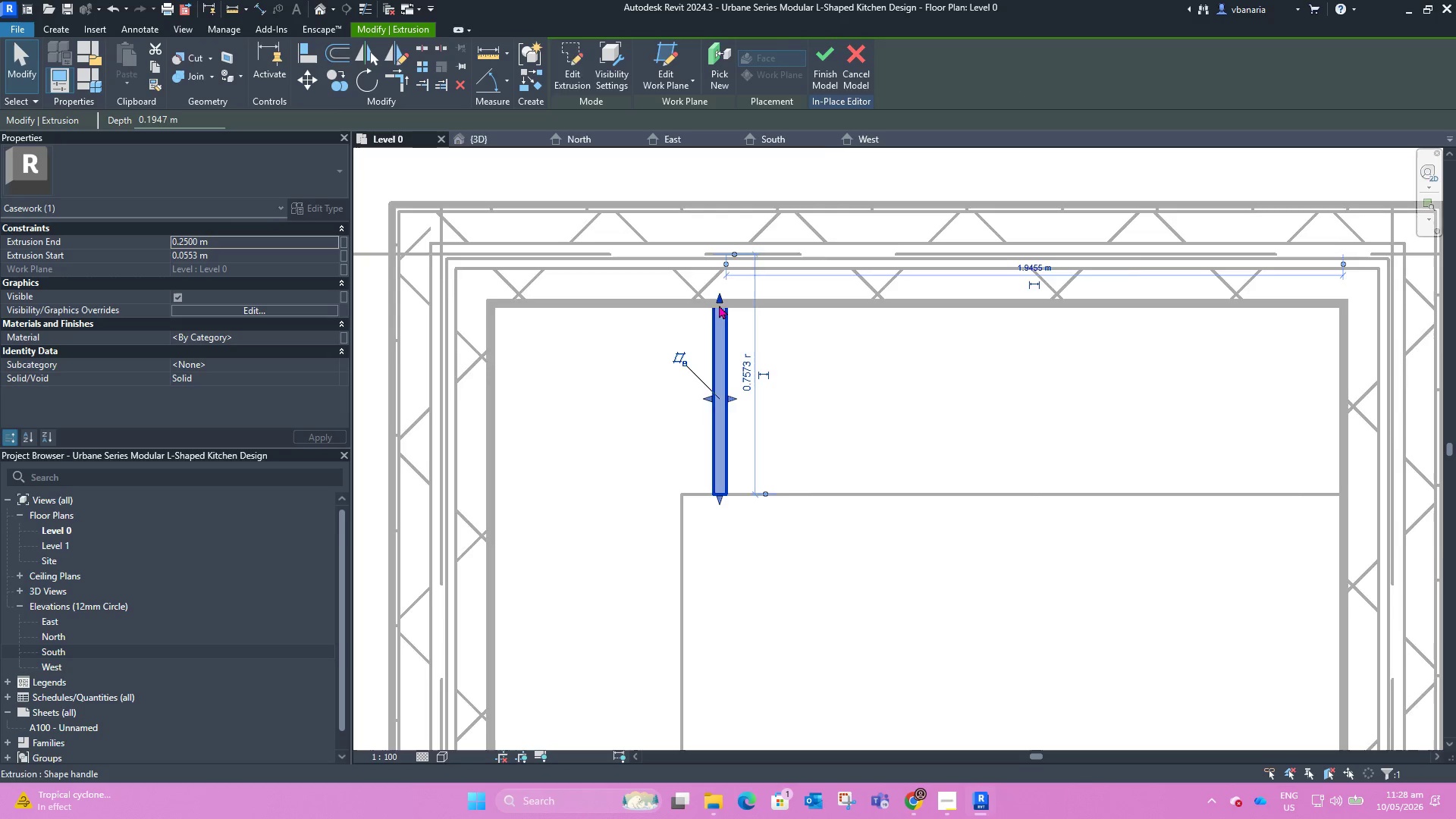 
left_click_drag(start_coordinate=[723, 302], to_coordinate=[719, 306])
 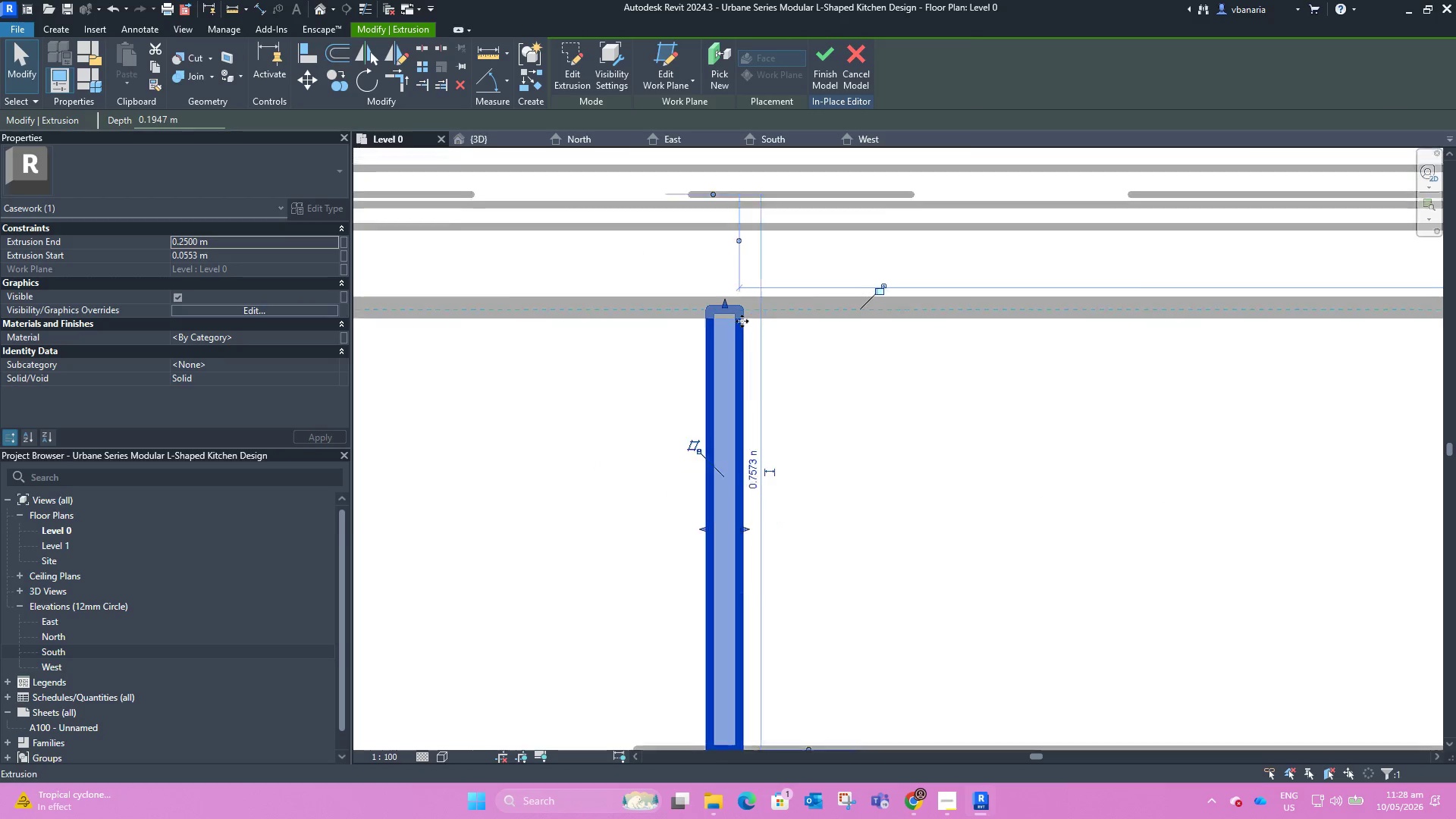 
scroll: coordinate [723, 302], scroll_direction: up, amount: 8.0
 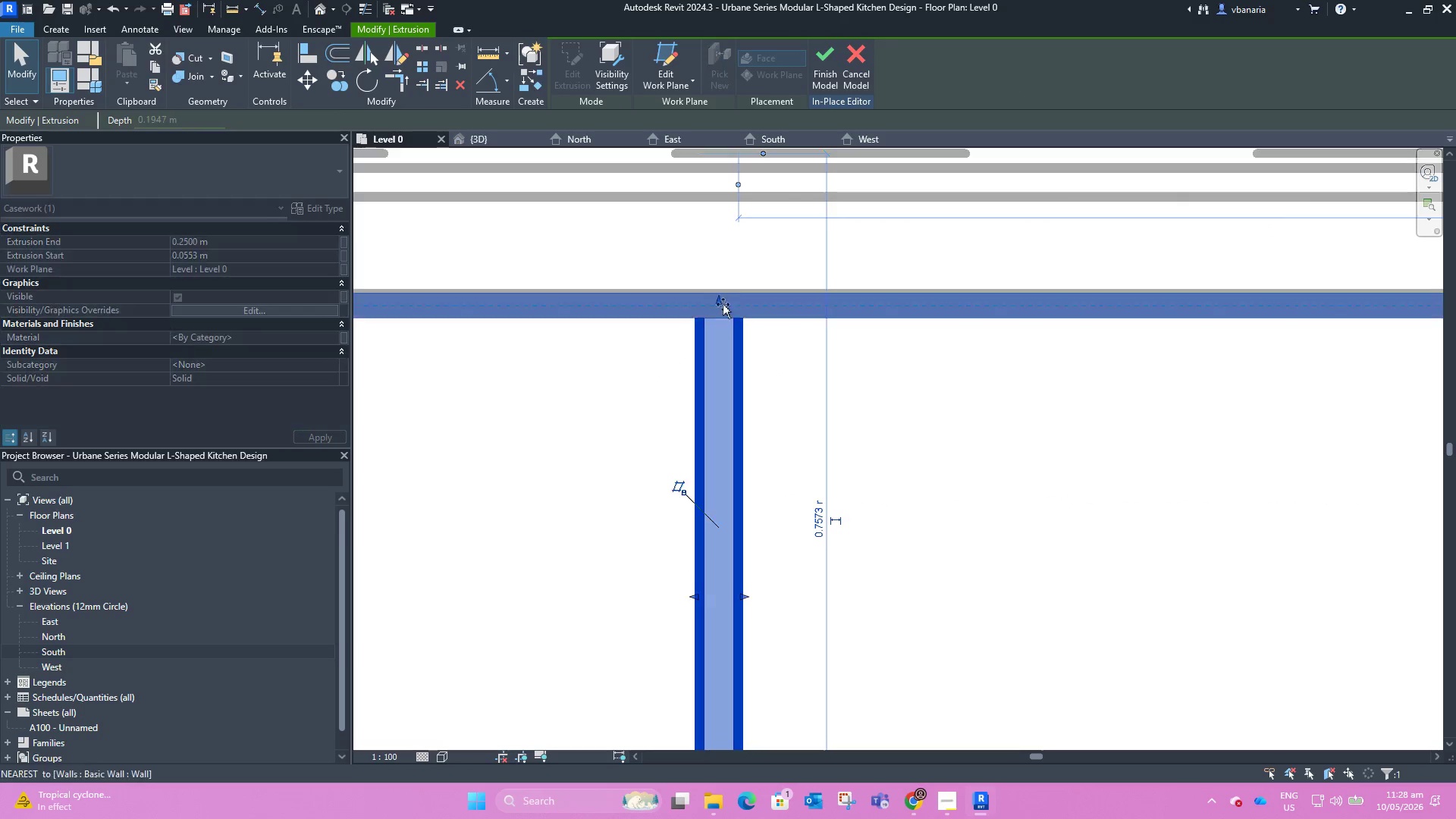 
scroll: coordinate [742, 323], scroll_direction: down, amount: 8.0
 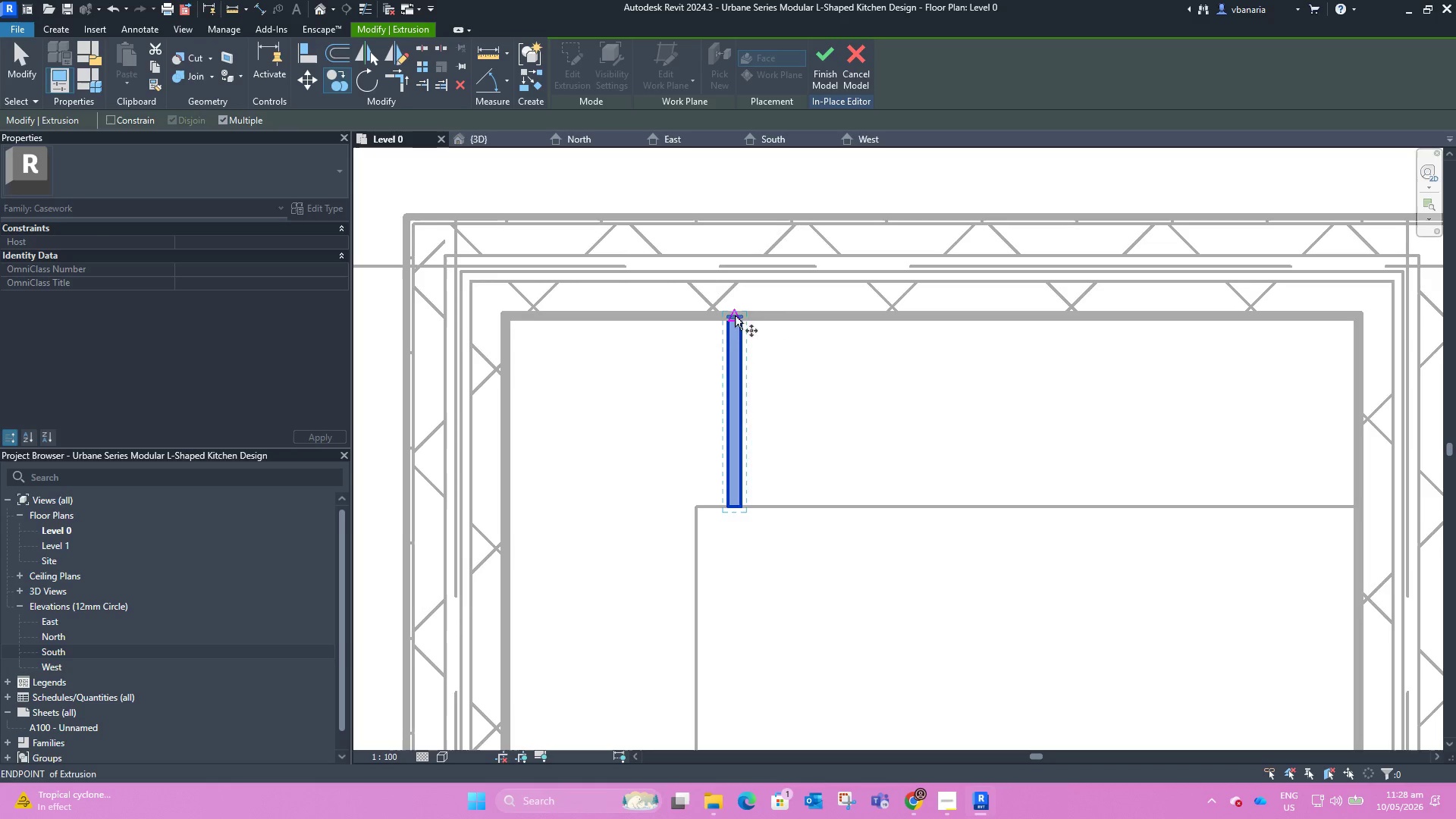 
left_click([735, 315])
 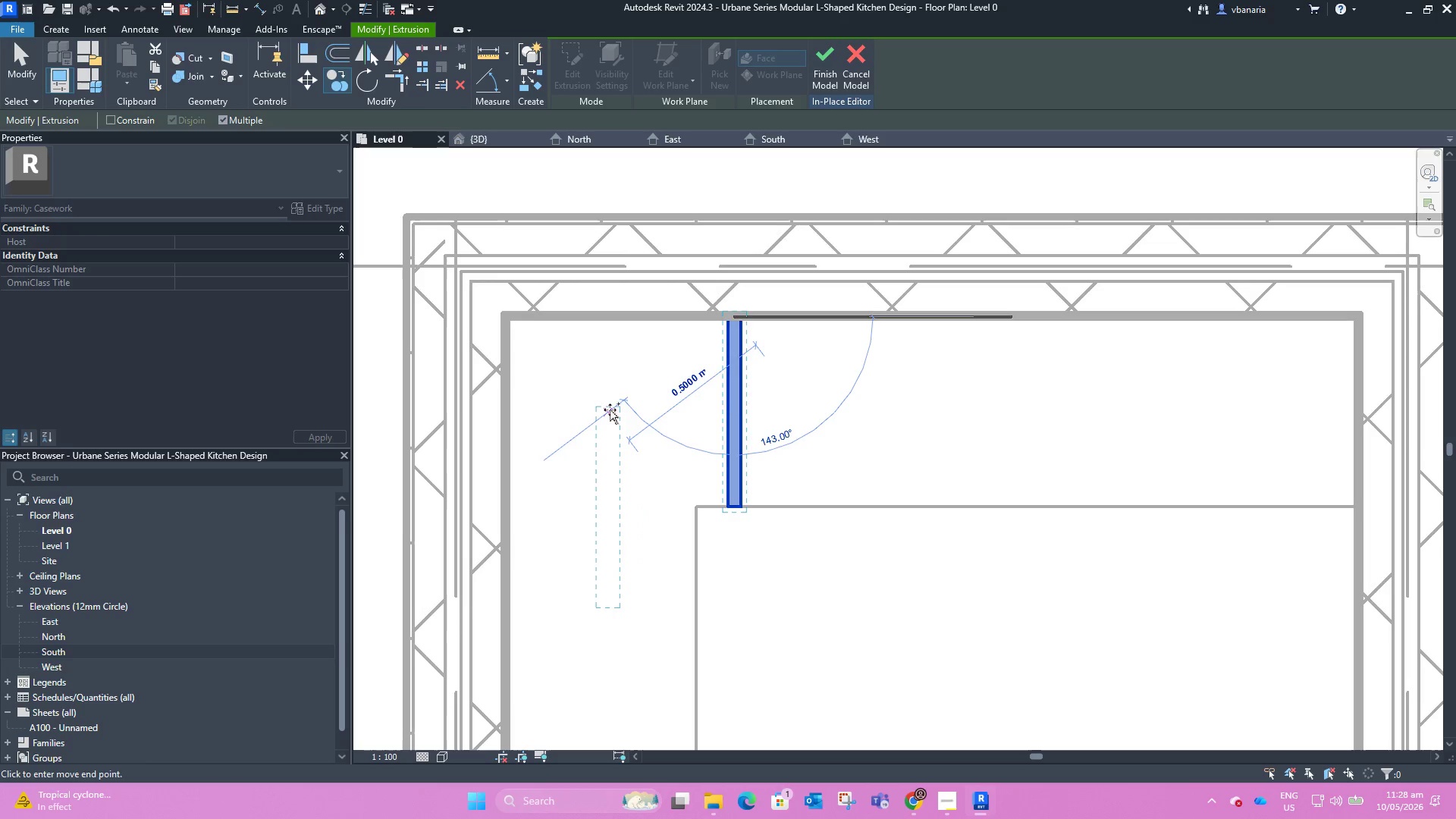 
left_click([610, 410])
 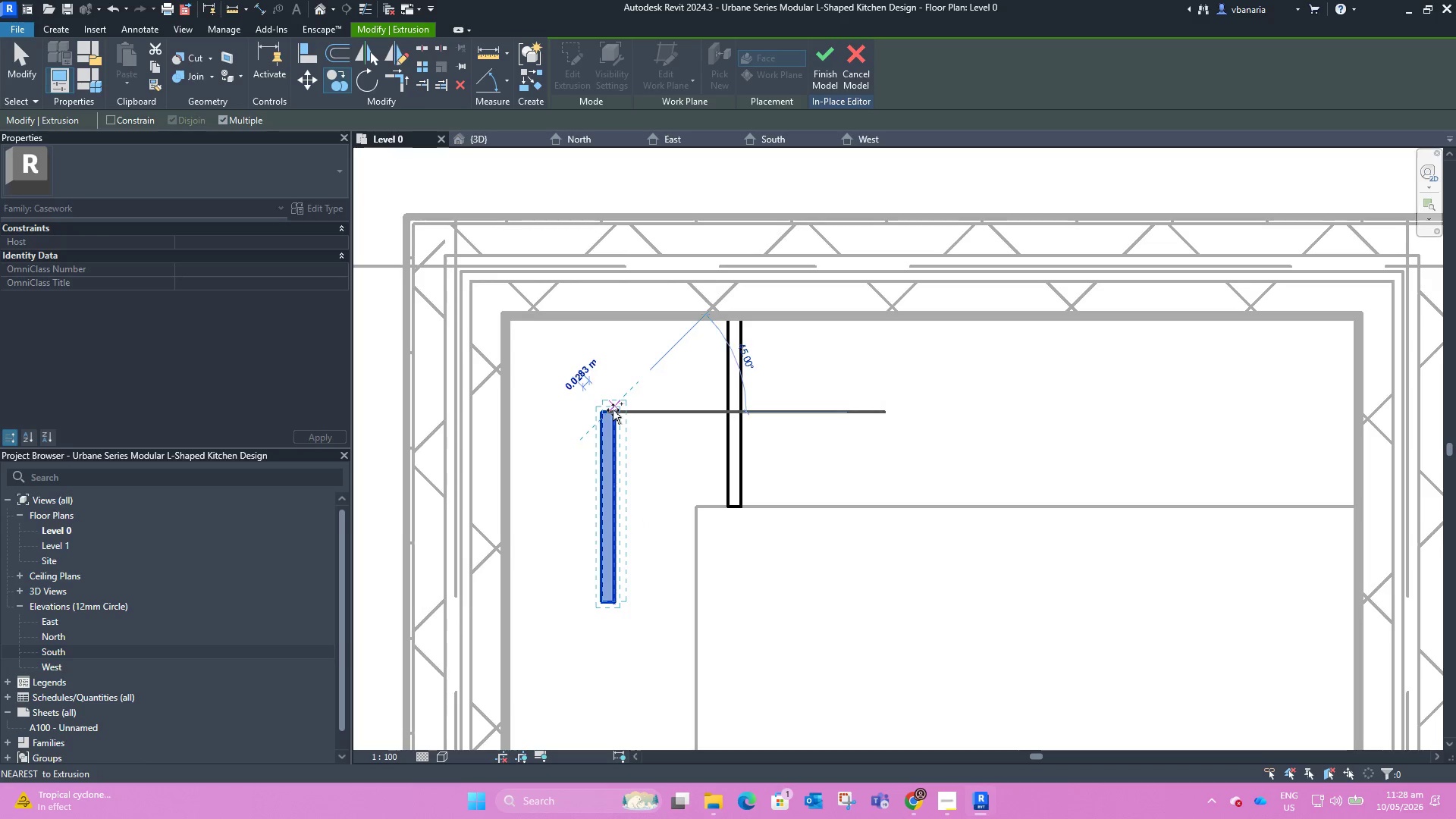 
key(Escape)
 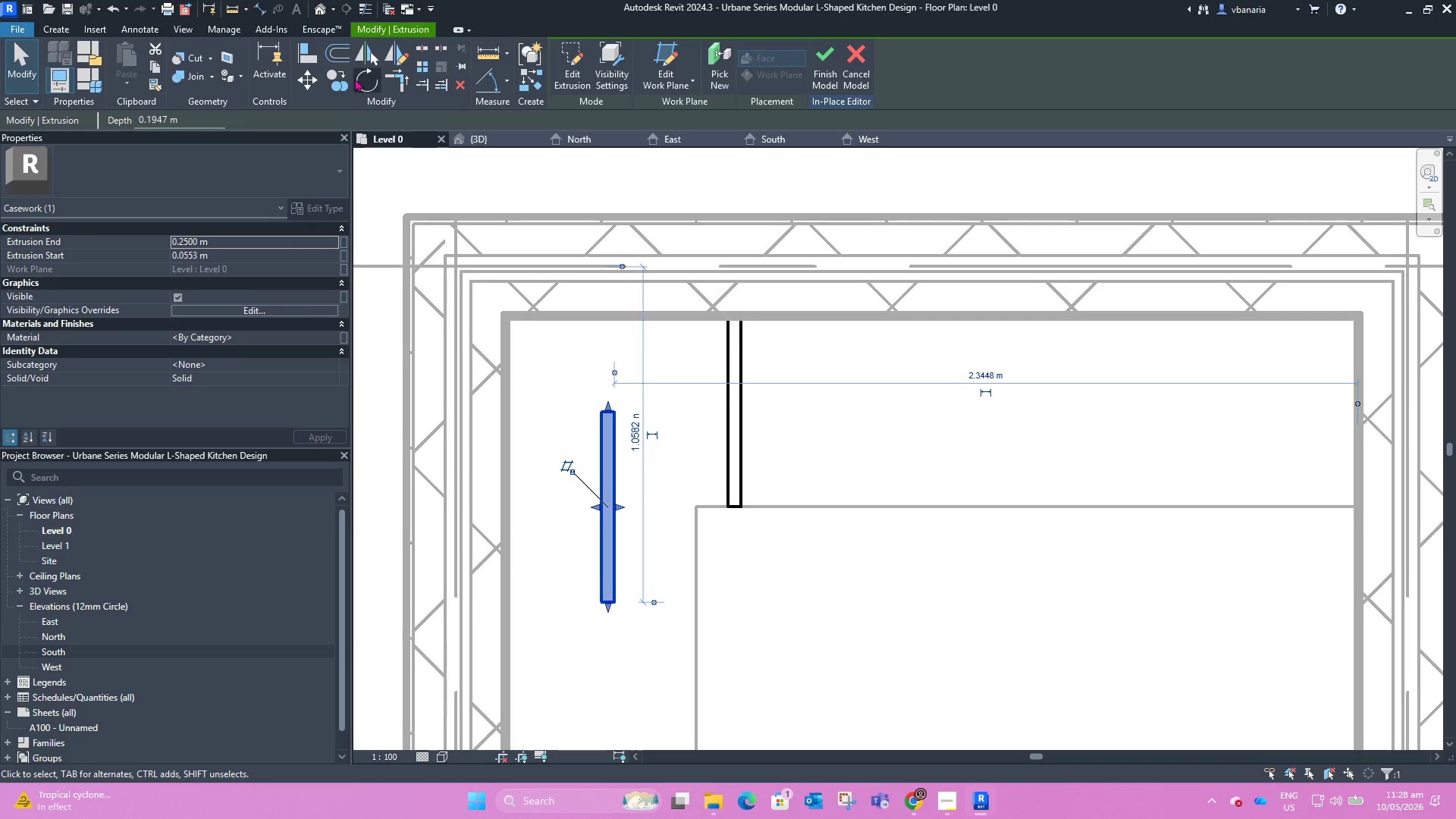 
left_click([361, 81])
 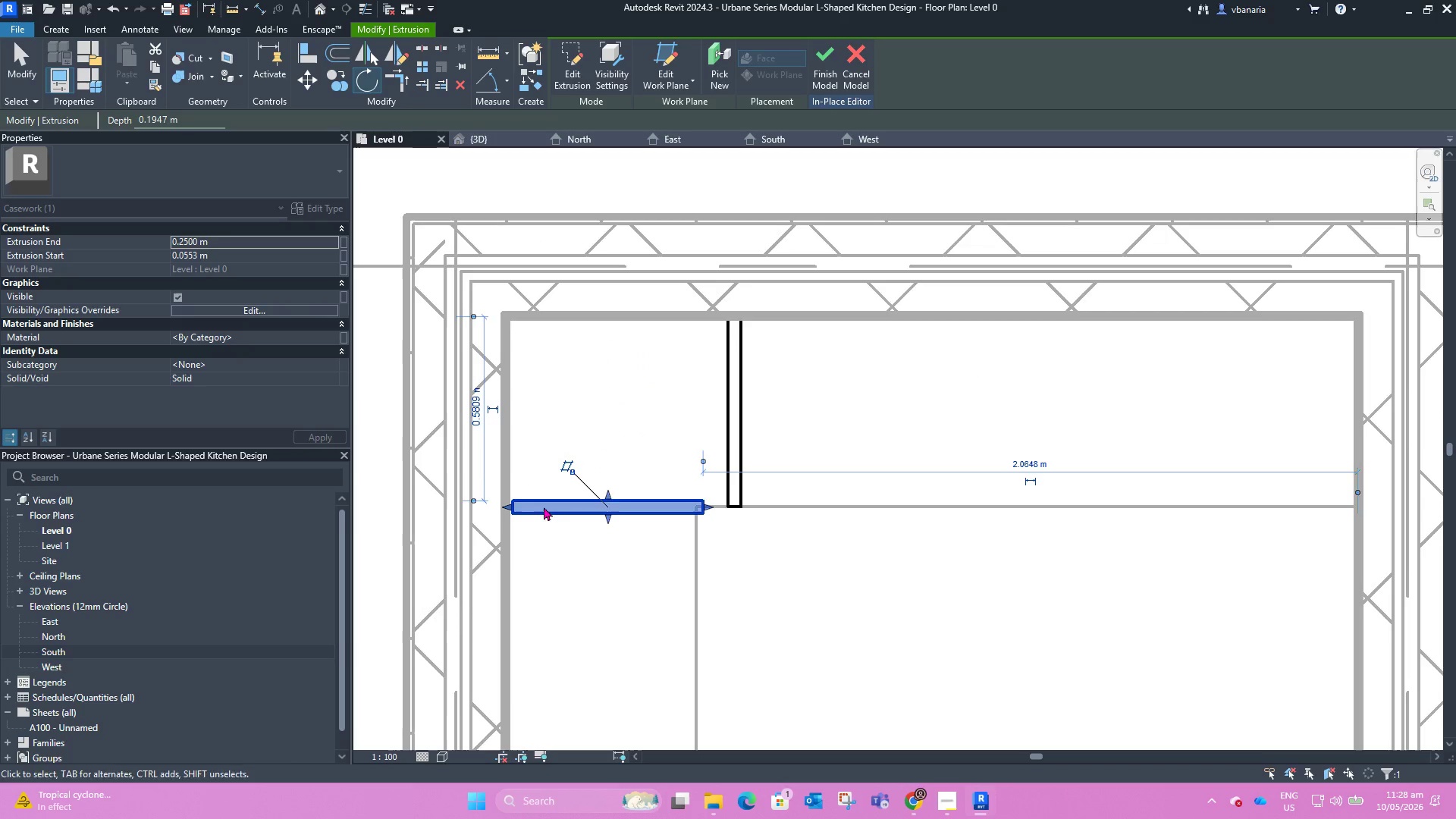 
left_click_drag(start_coordinate=[654, 516], to_coordinate=[651, 585])
 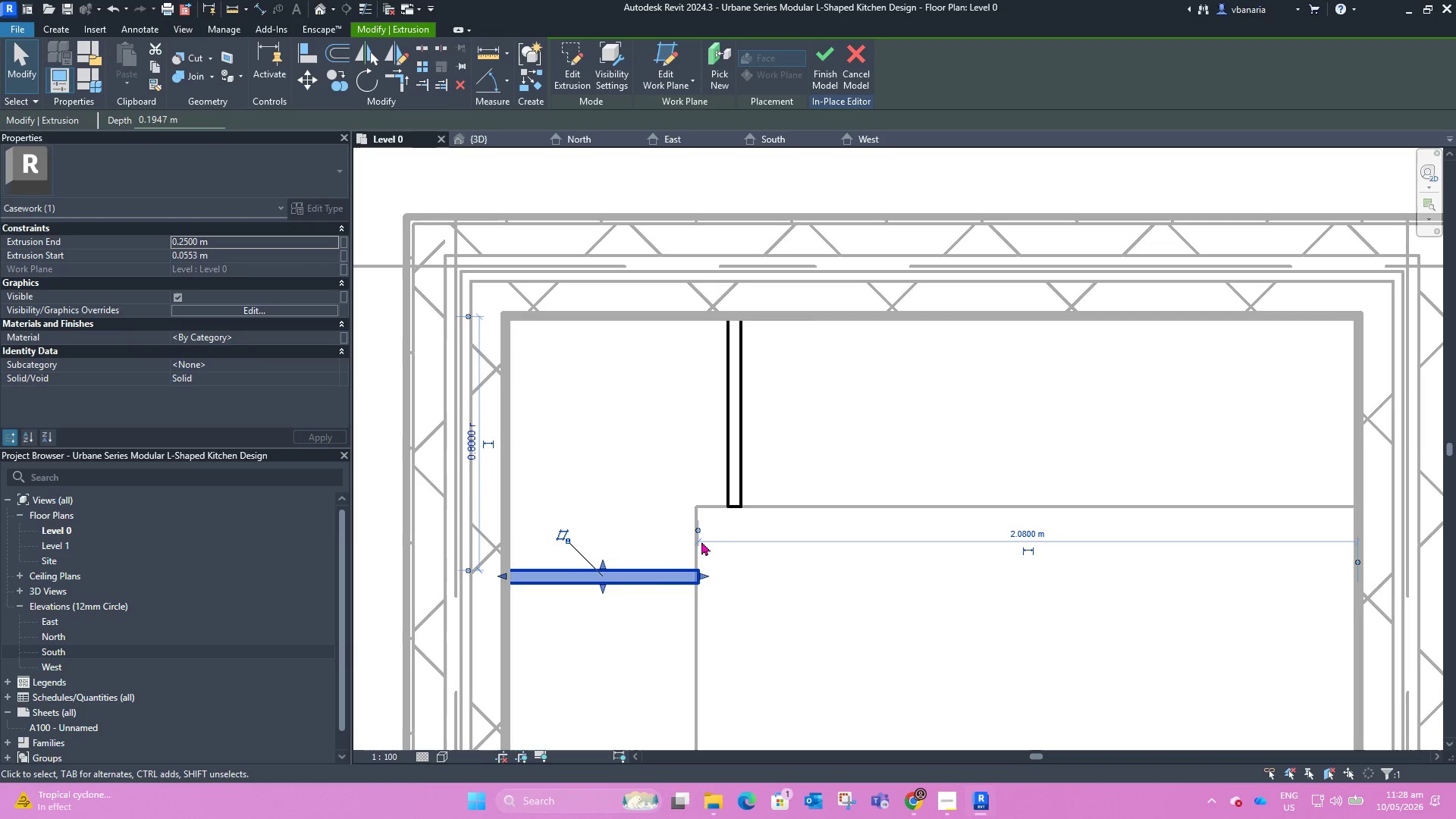 
left_click_drag(start_coordinate=[548, 575], to_coordinate=[549, 559])
 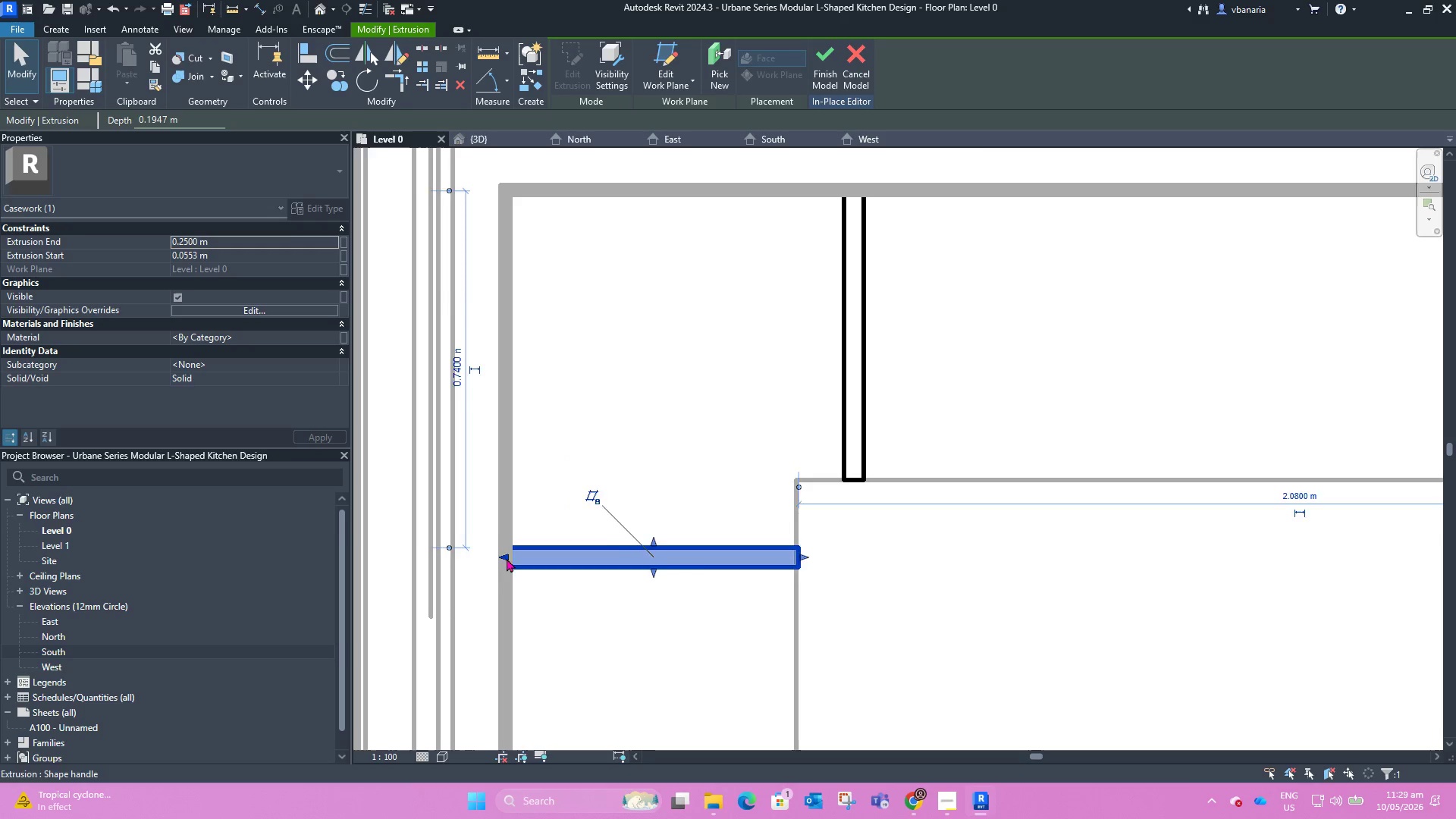 
scroll: coordinate [507, 558], scroll_direction: up, amount: 5.0
 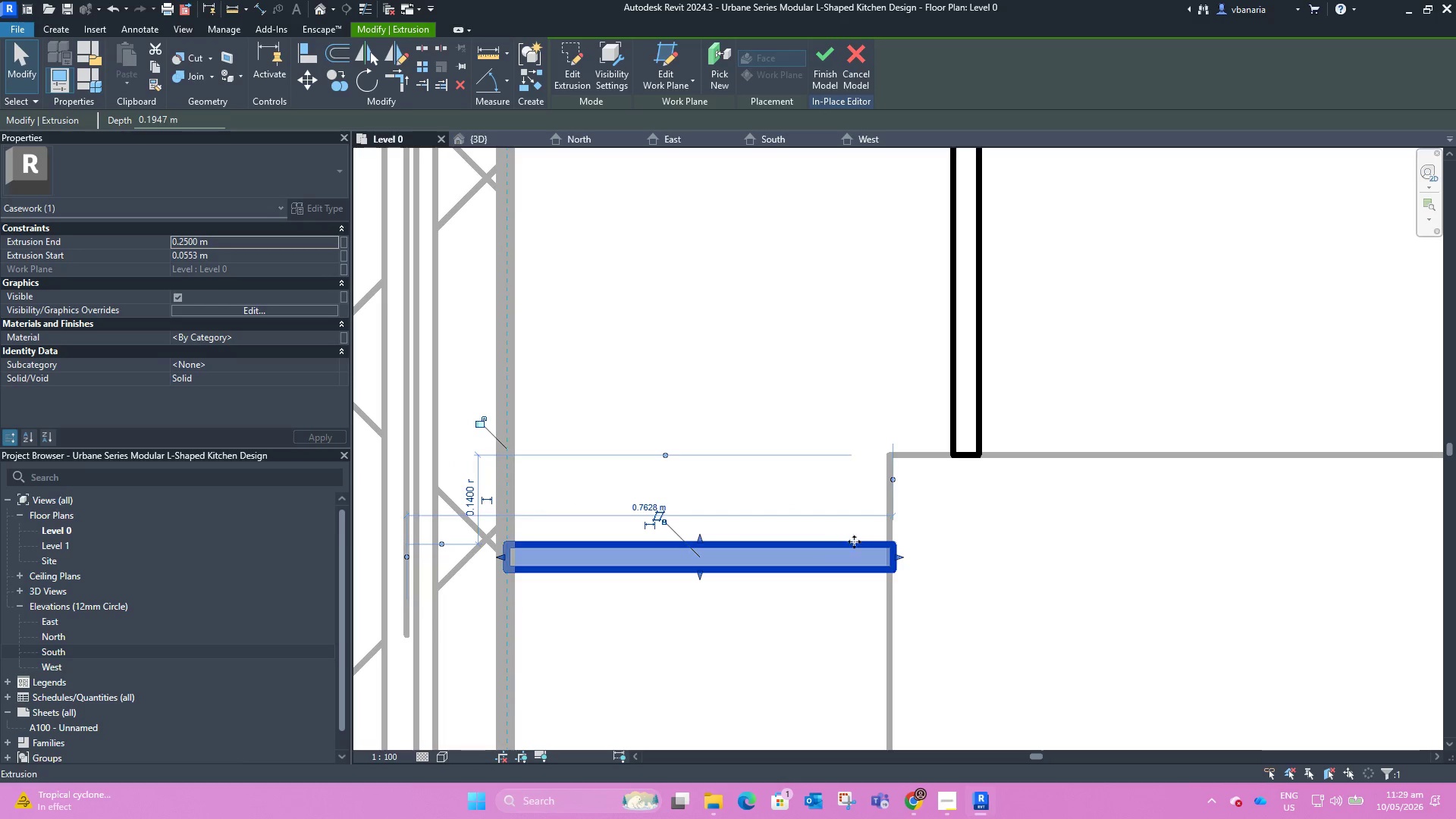 
left_click_drag(start_coordinate=[896, 557], to_coordinate=[890, 557])
 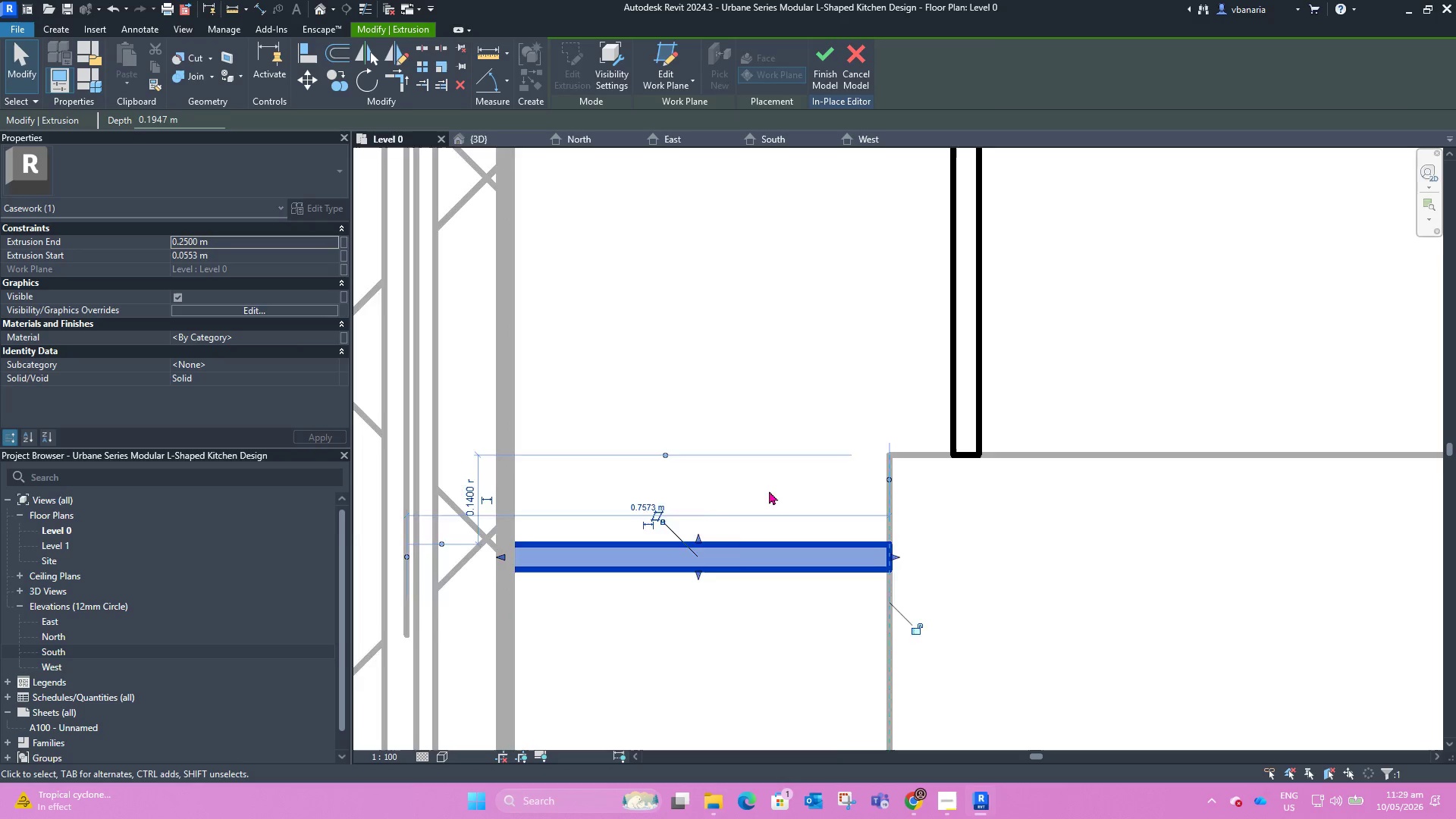 
scroll: coordinate [766, 492], scroll_direction: down, amount: 4.0
 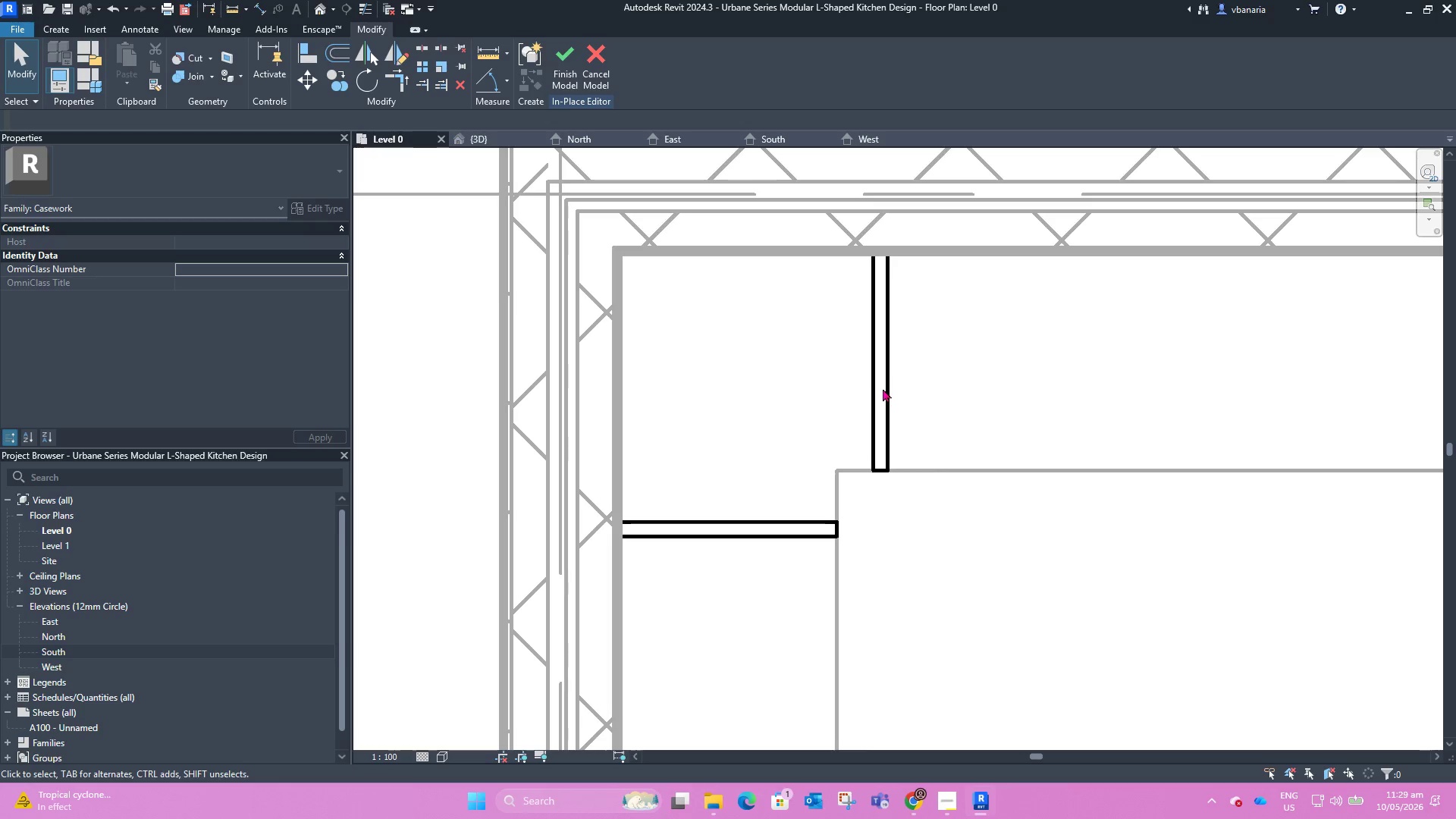 
left_click_drag(start_coordinate=[886, 381], to_coordinate=[912, 384])
 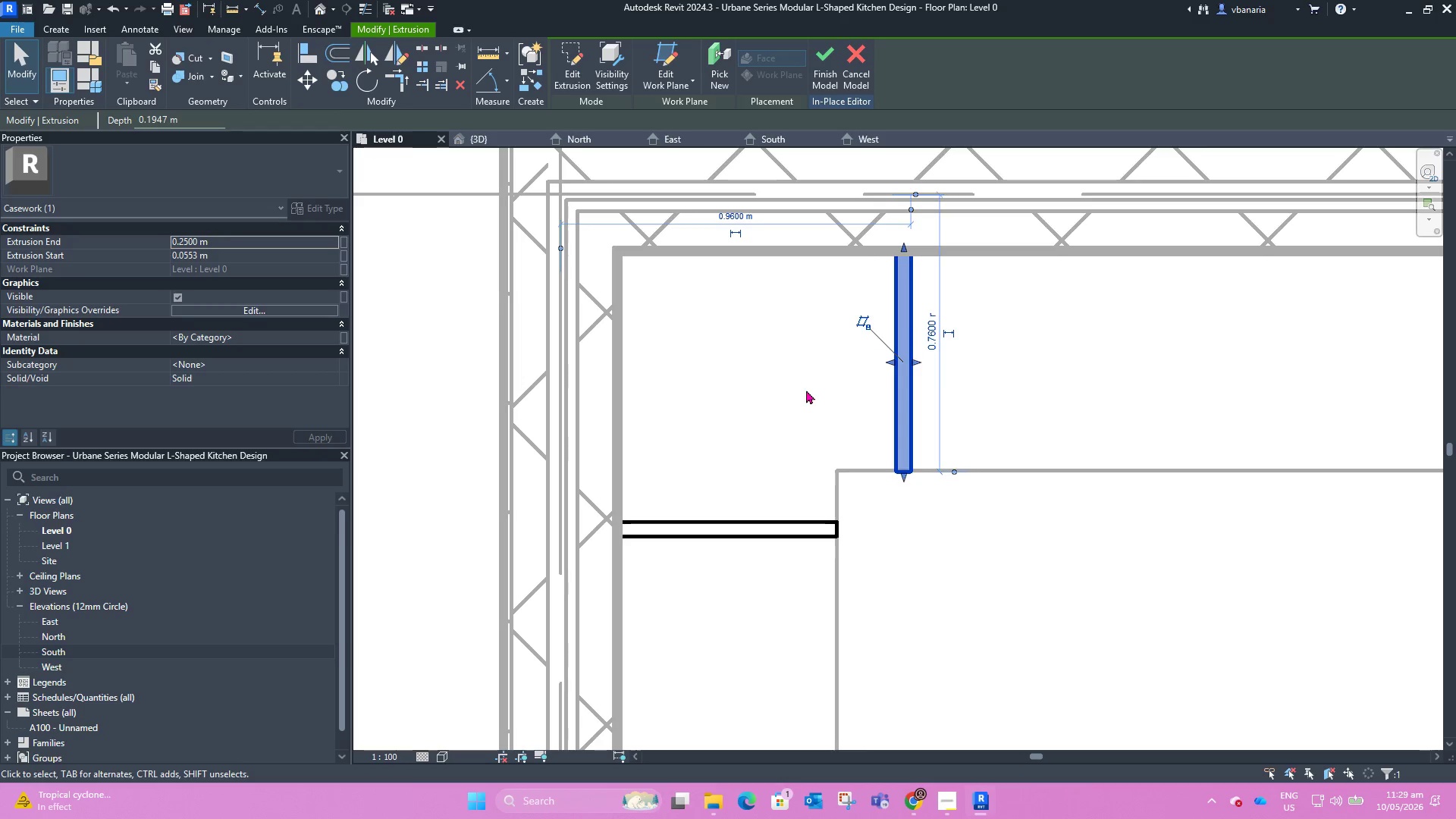 
left_click([795, 382])
 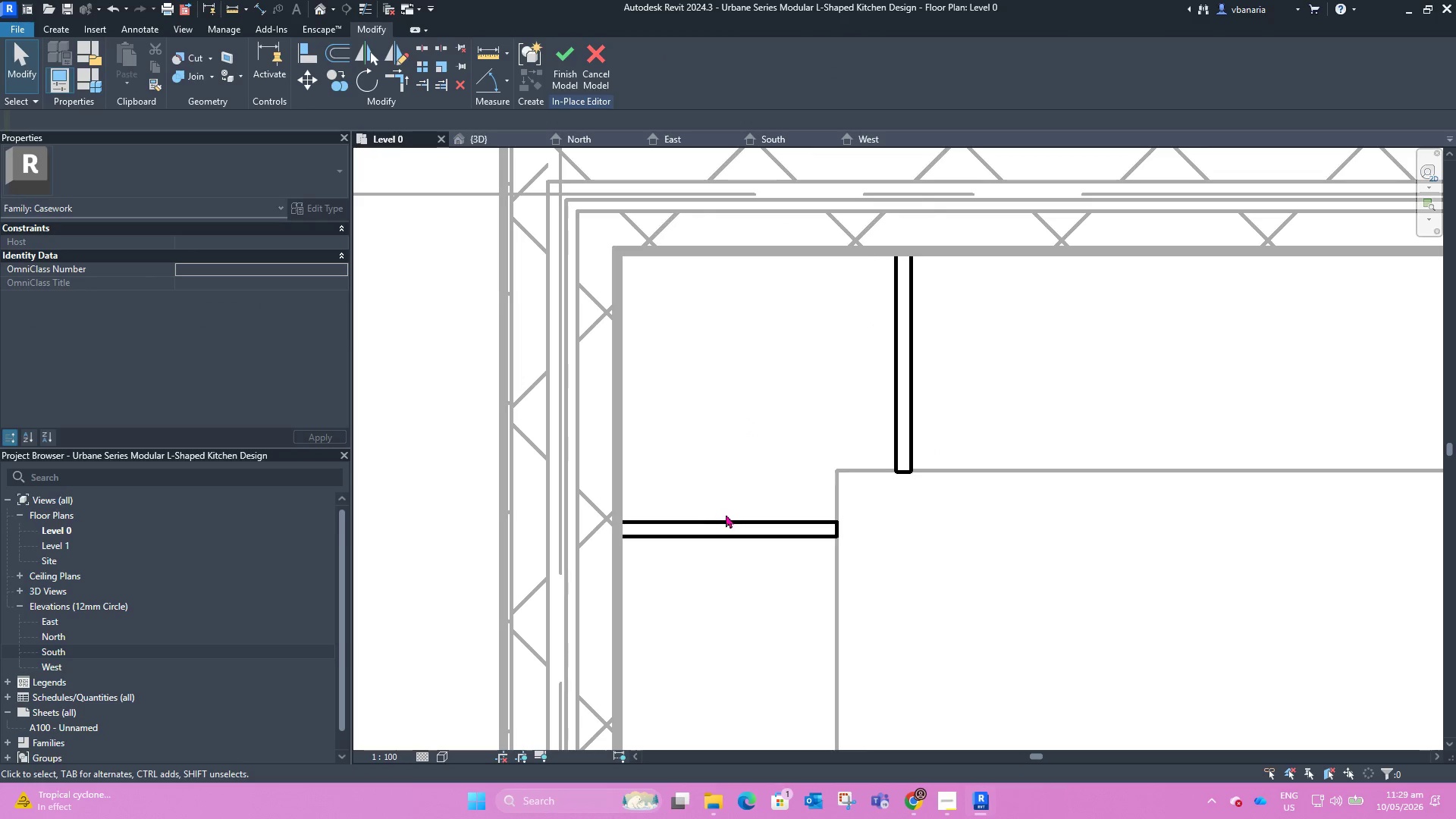 
left_click([730, 522])
 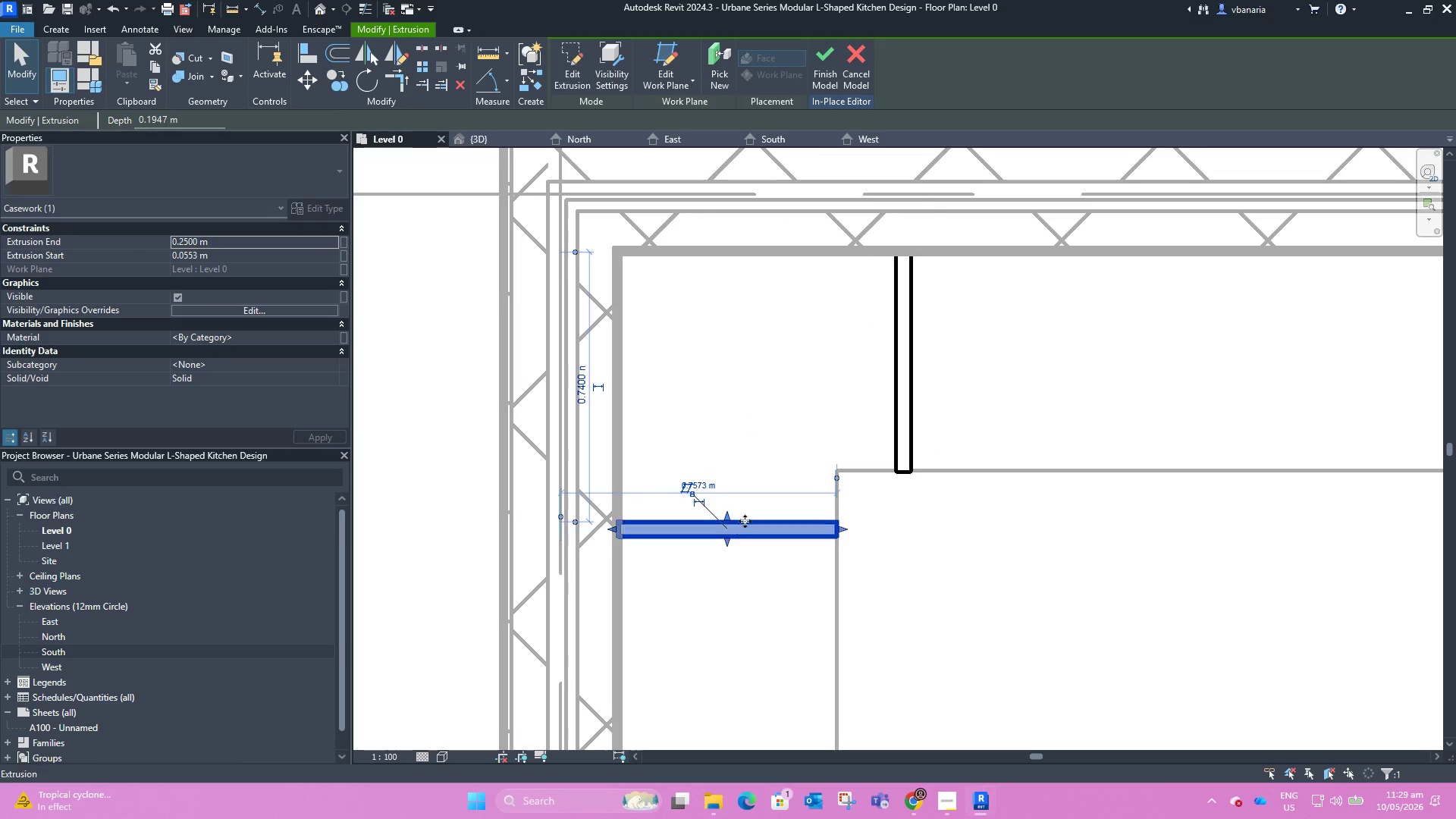 
left_click_drag(start_coordinate=[745, 521], to_coordinate=[745, 548])
 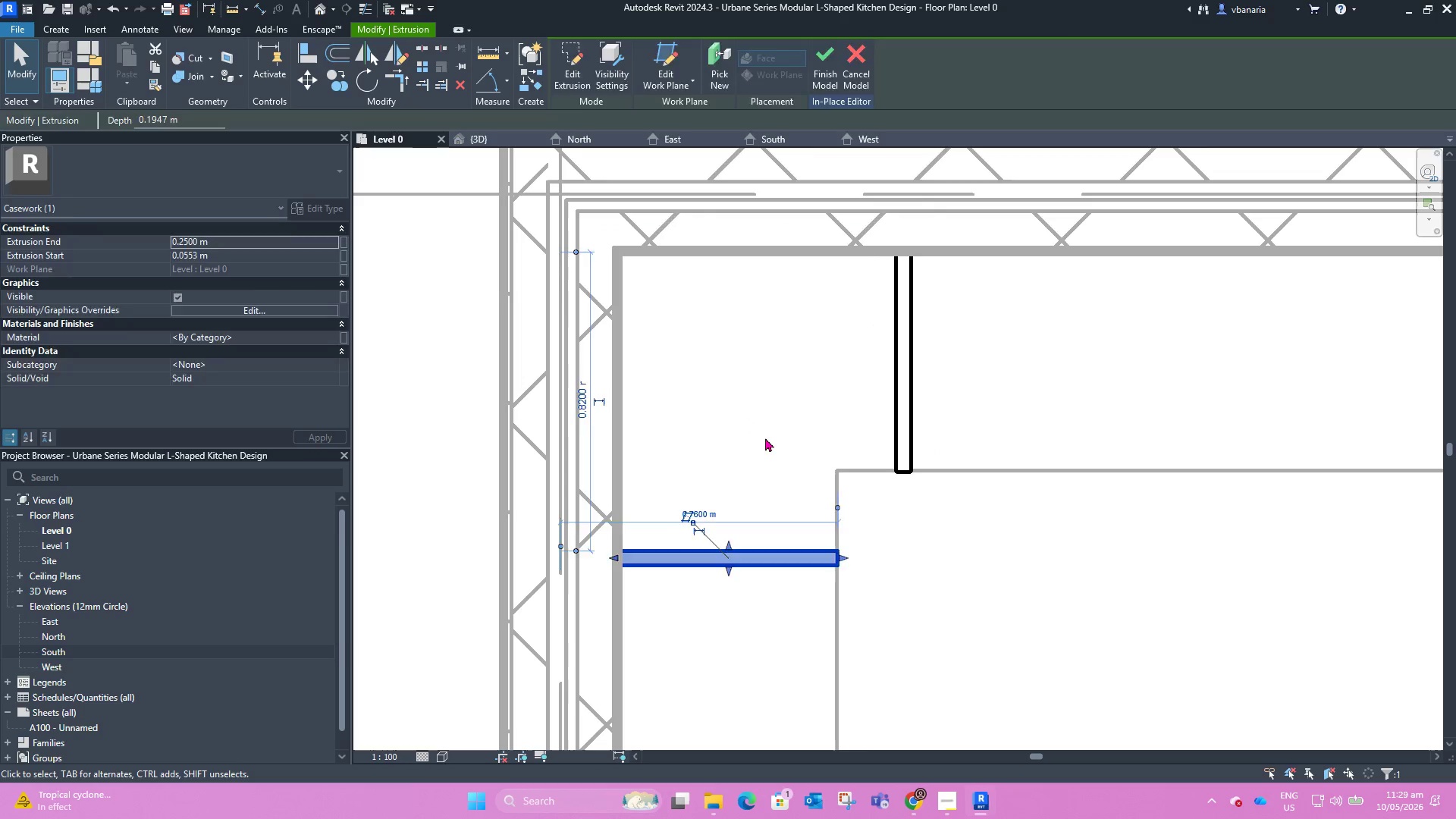 
left_click([765, 438])
 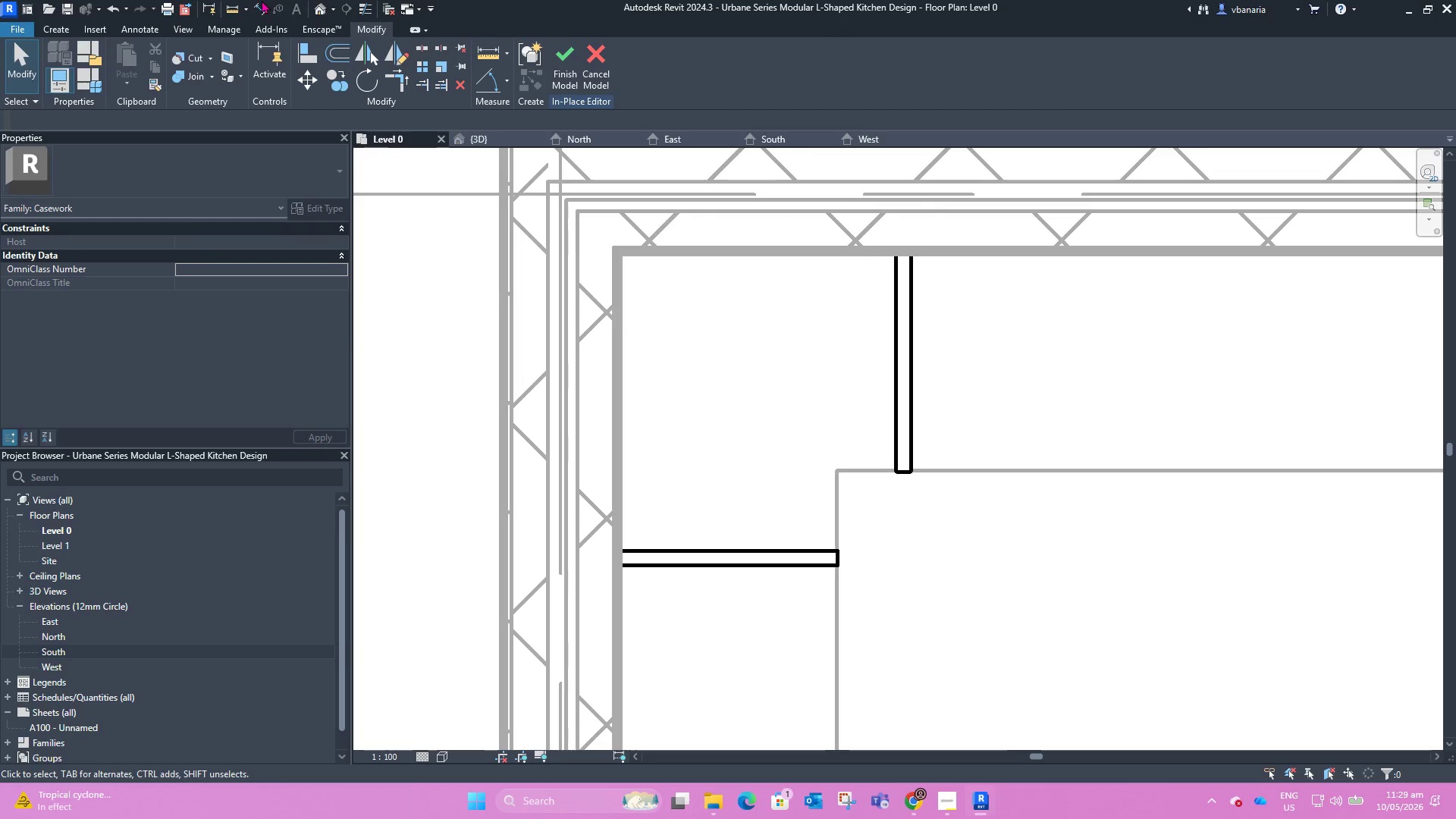 
left_click([263, 6])
 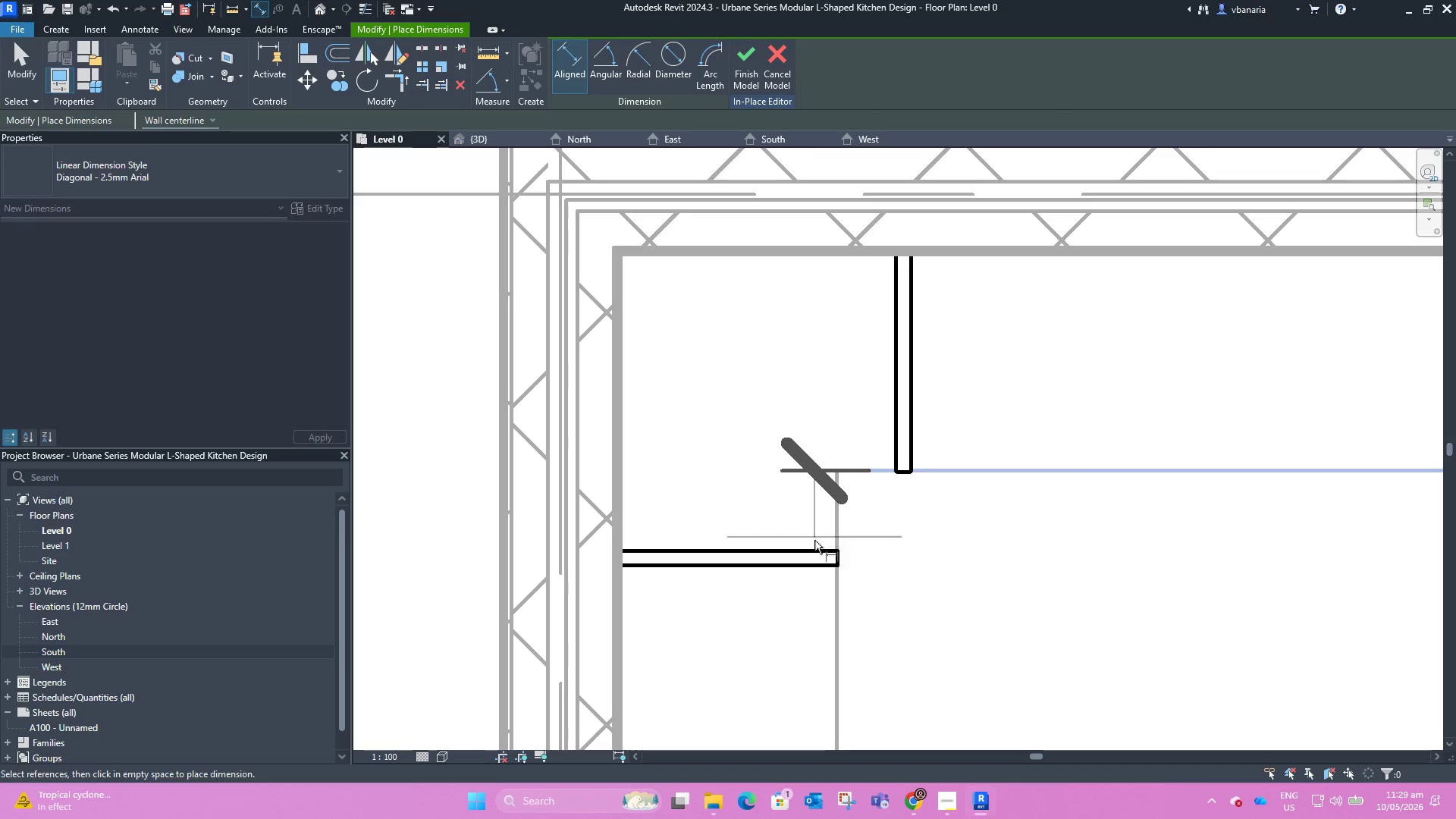 
left_click([814, 549])
 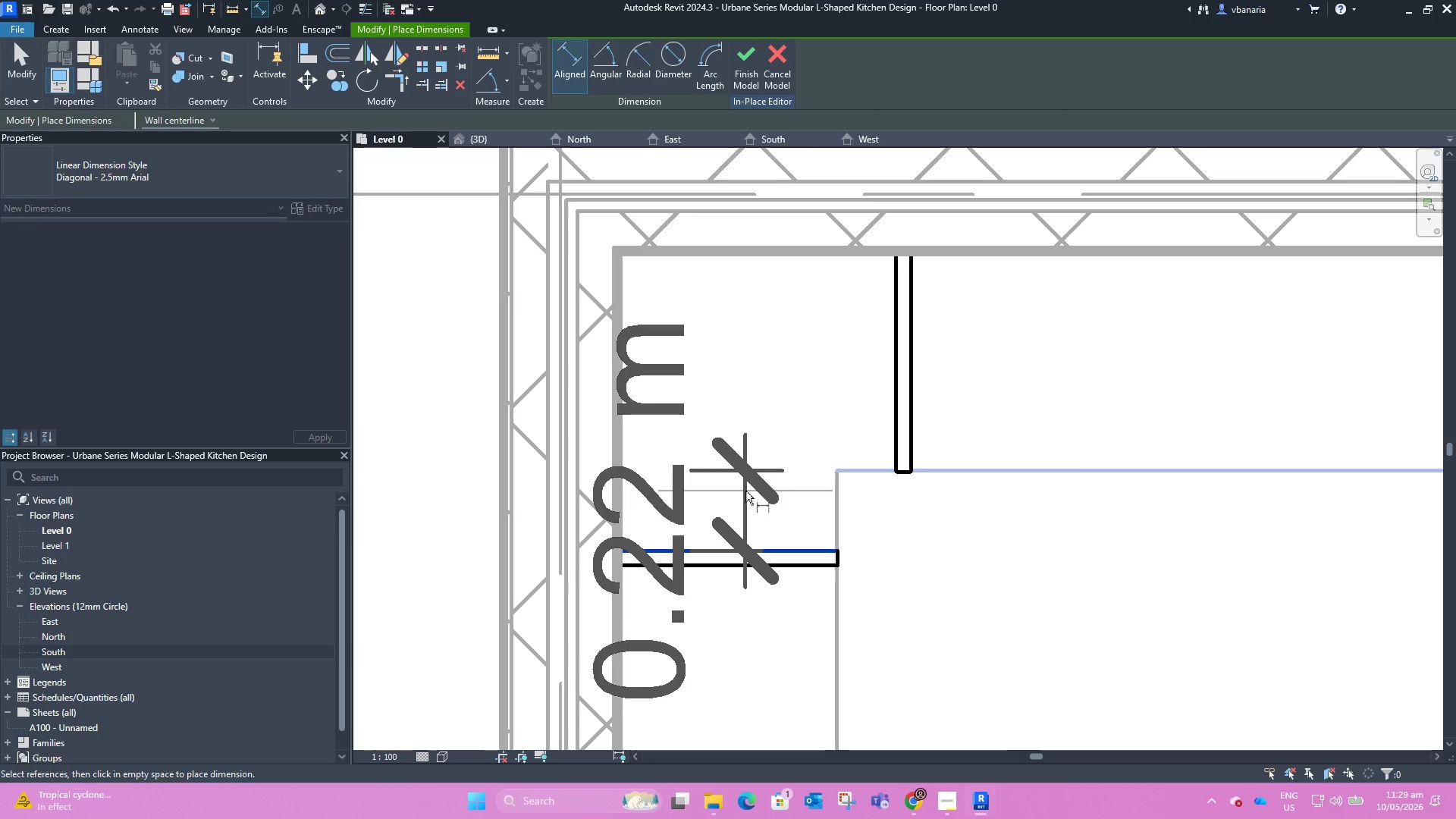 
key(Escape)
 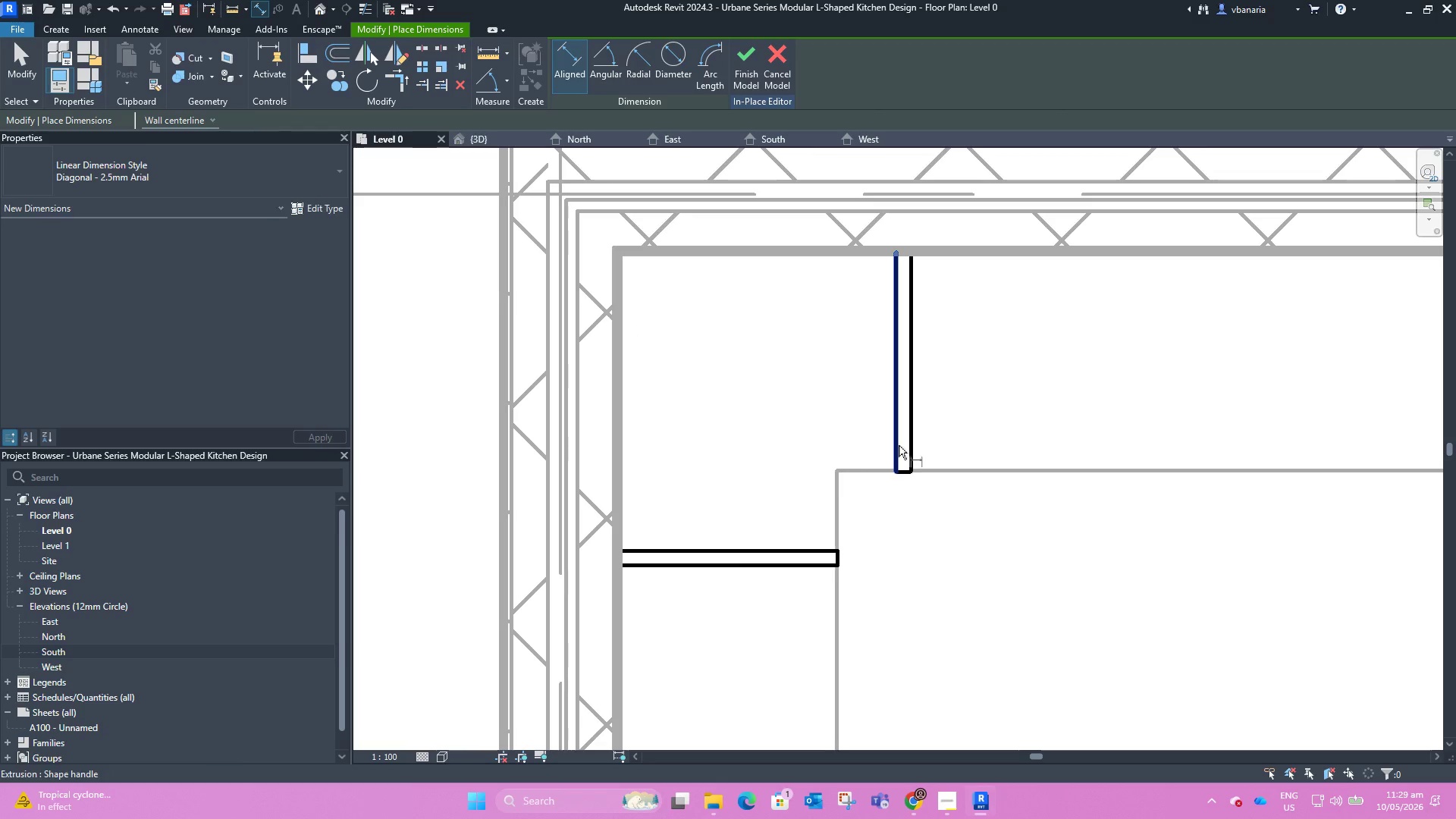 
left_click([899, 445])
 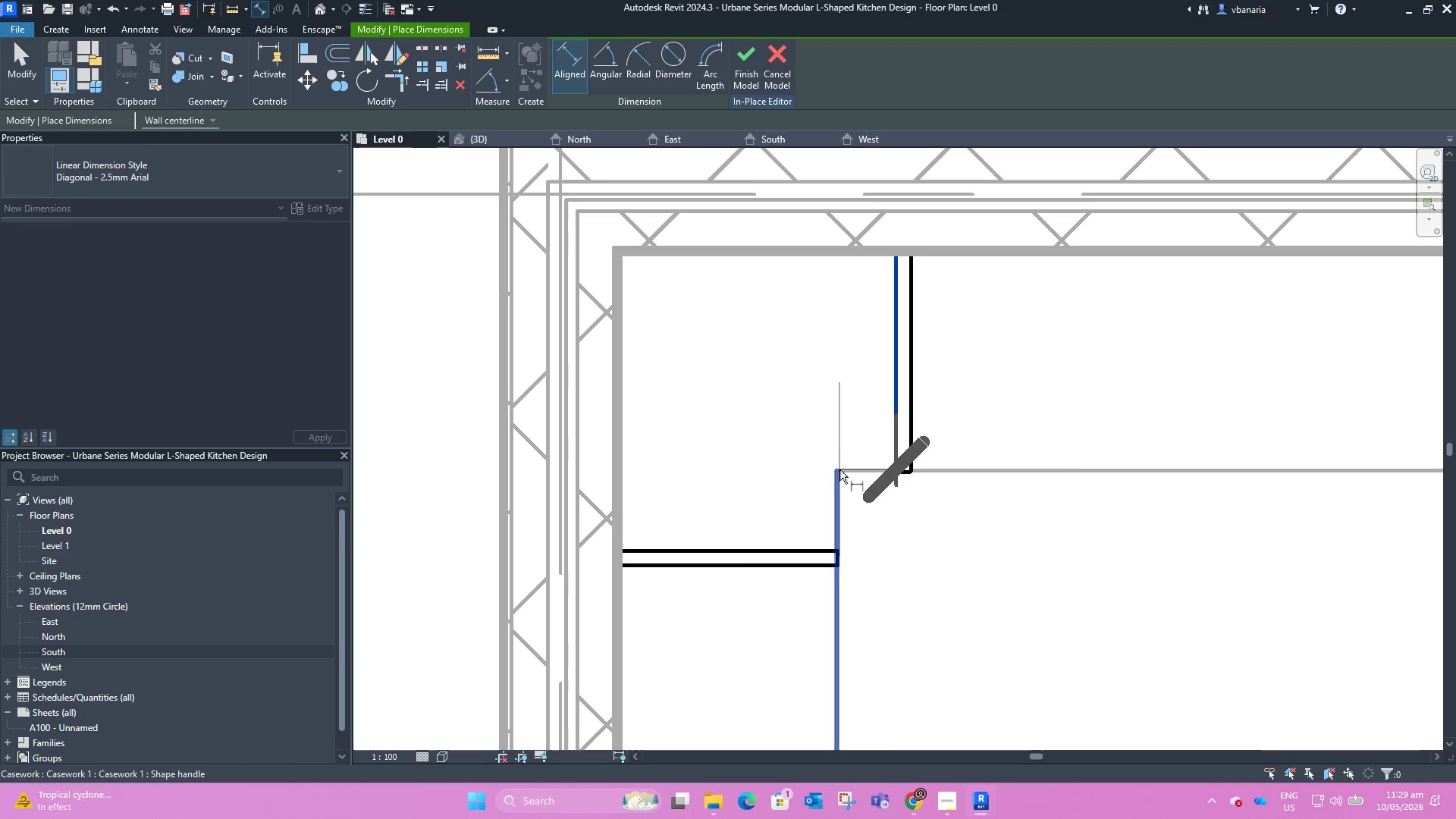 
left_click([839, 470])
 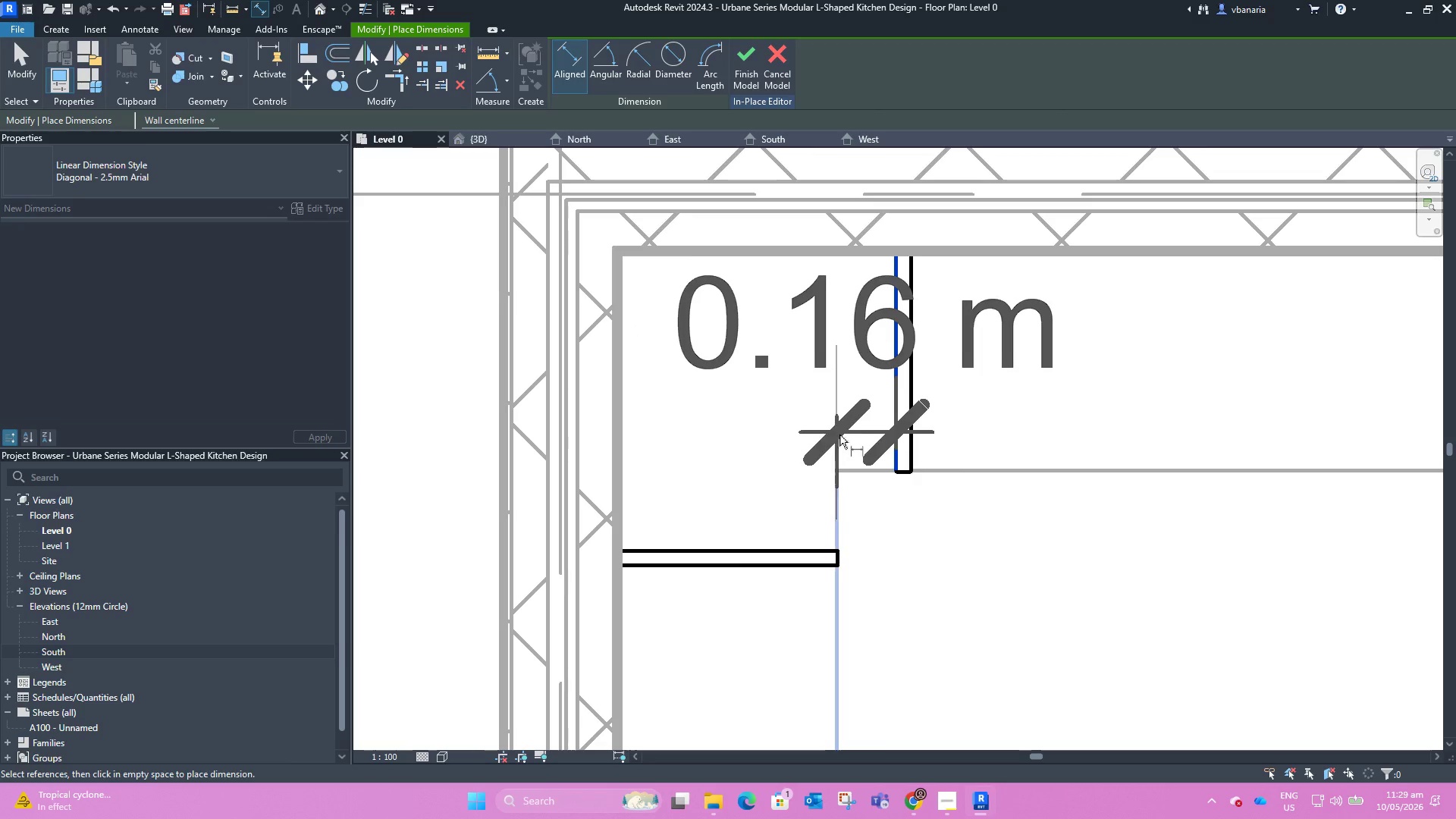 
key(Escape)
 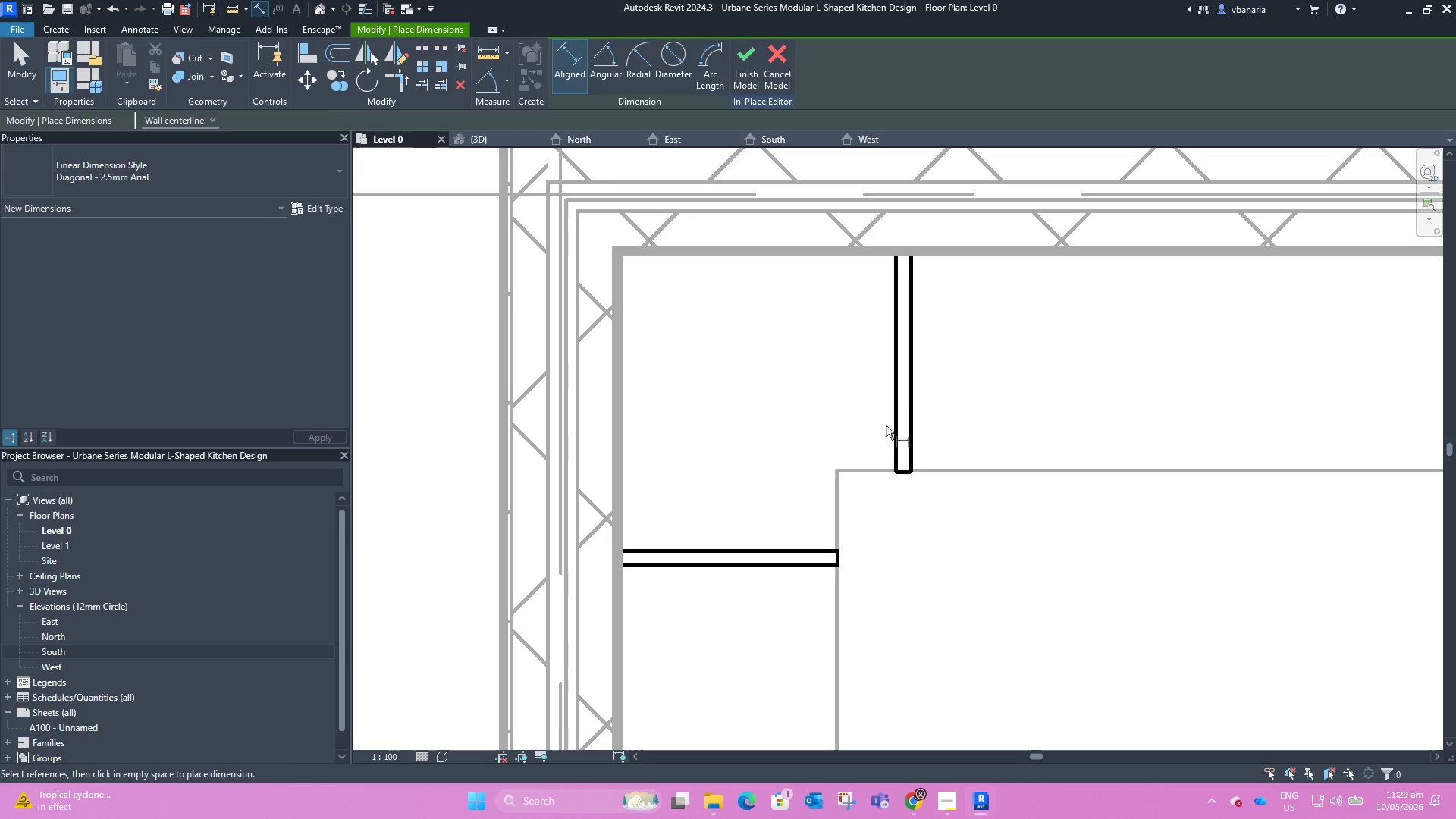 
key(Escape)
 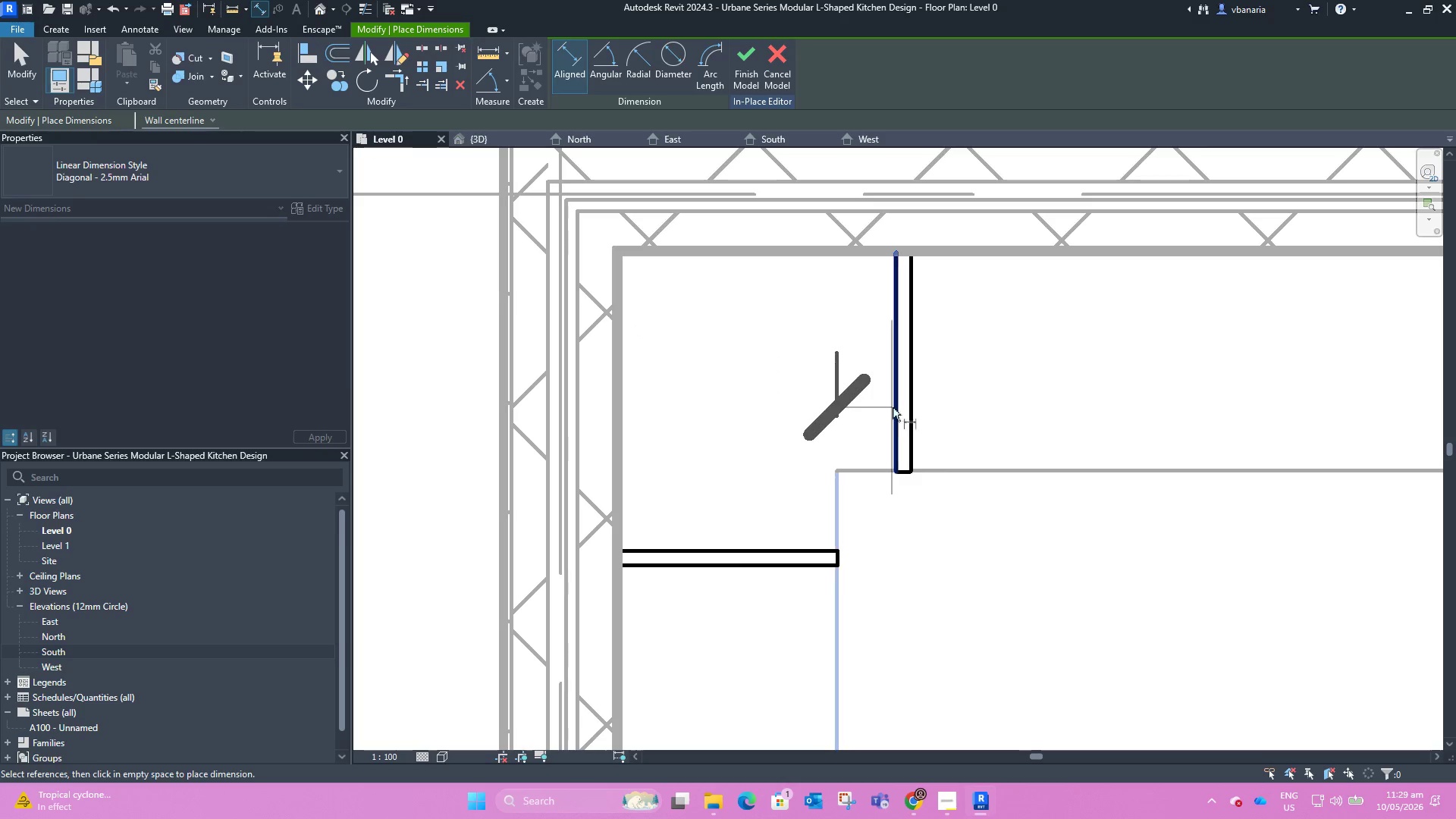 
key(Escape)
 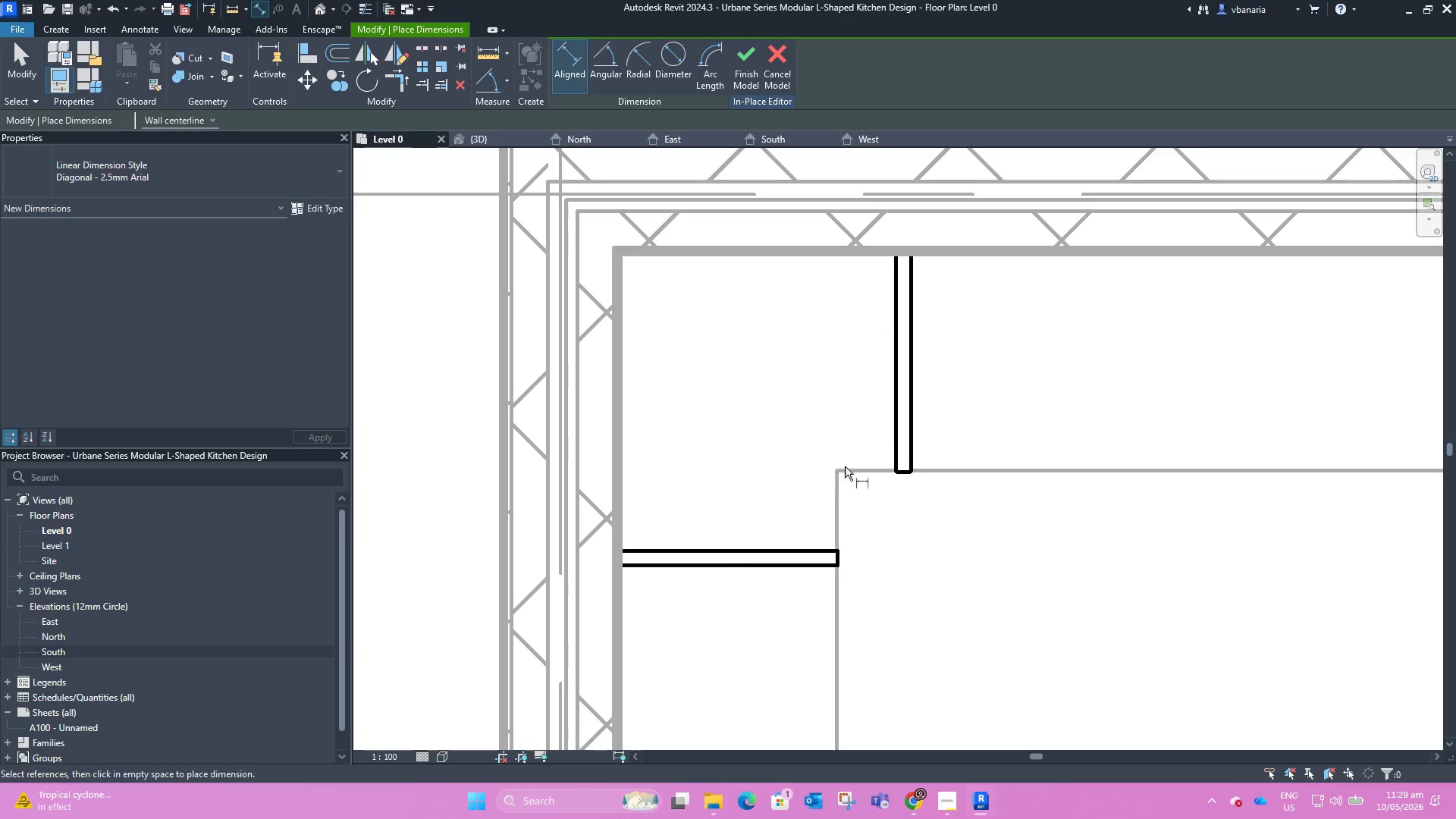 
left_click([833, 487])
 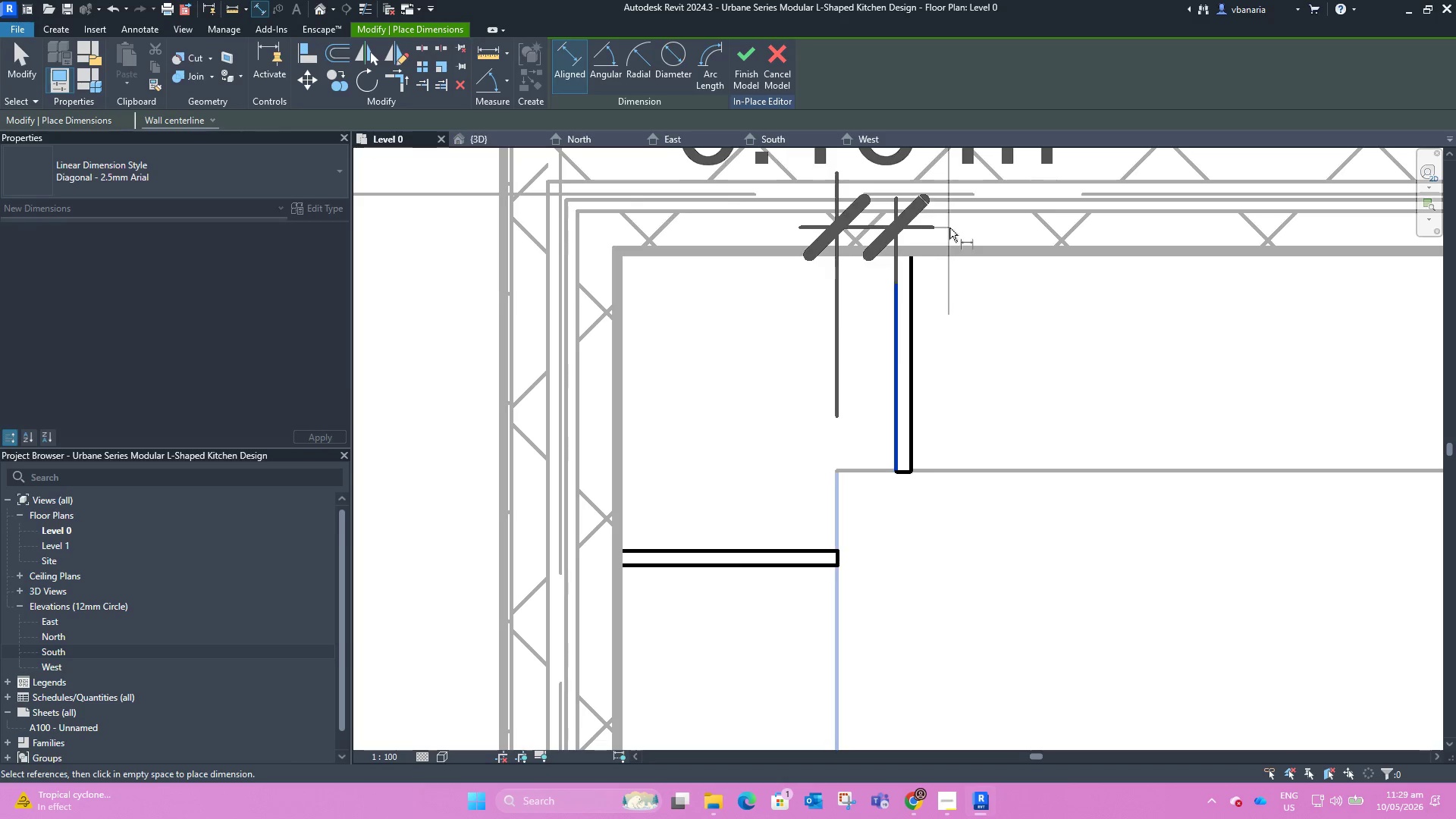 
key(Escape)
 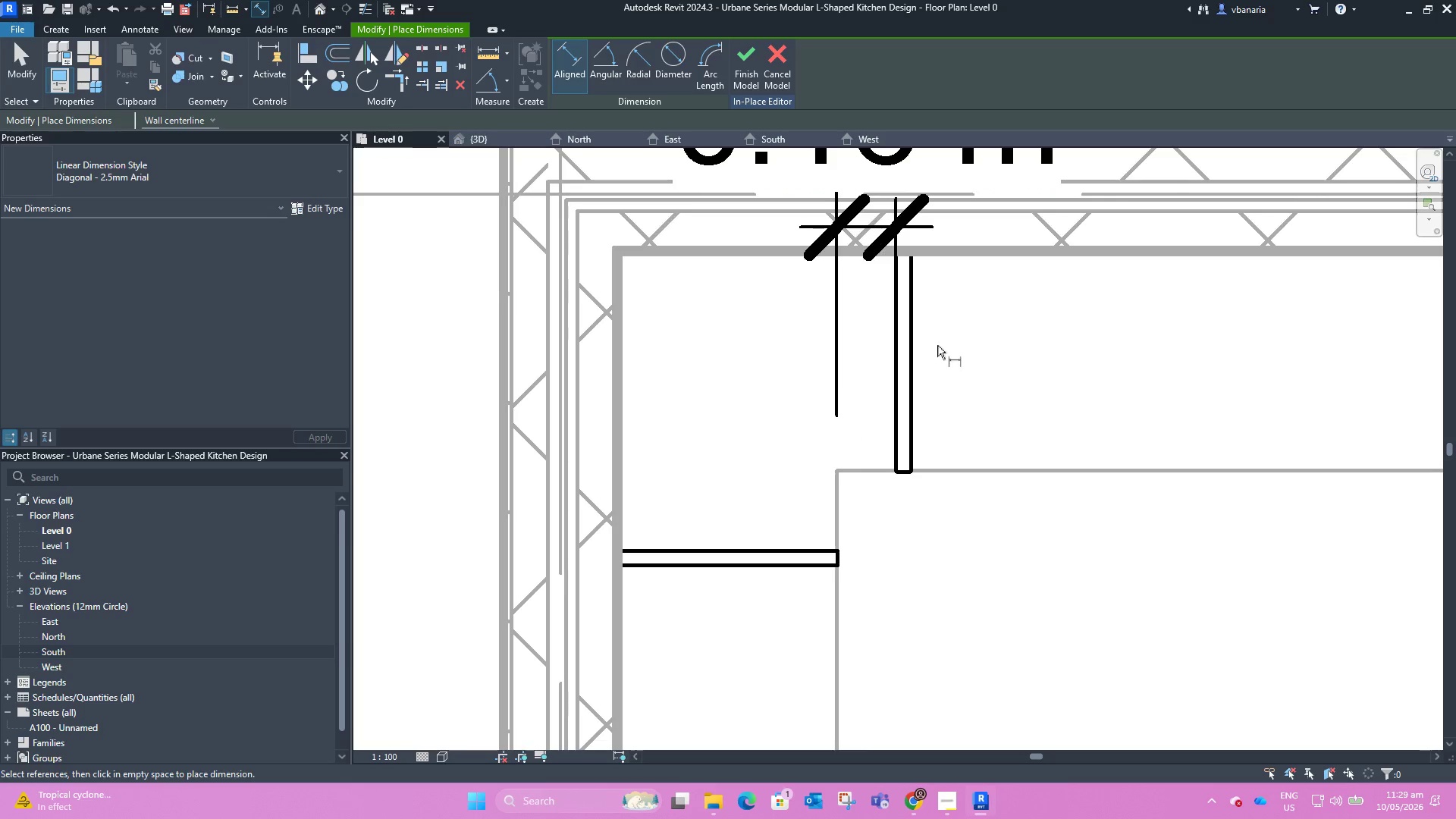 
key(Escape)
 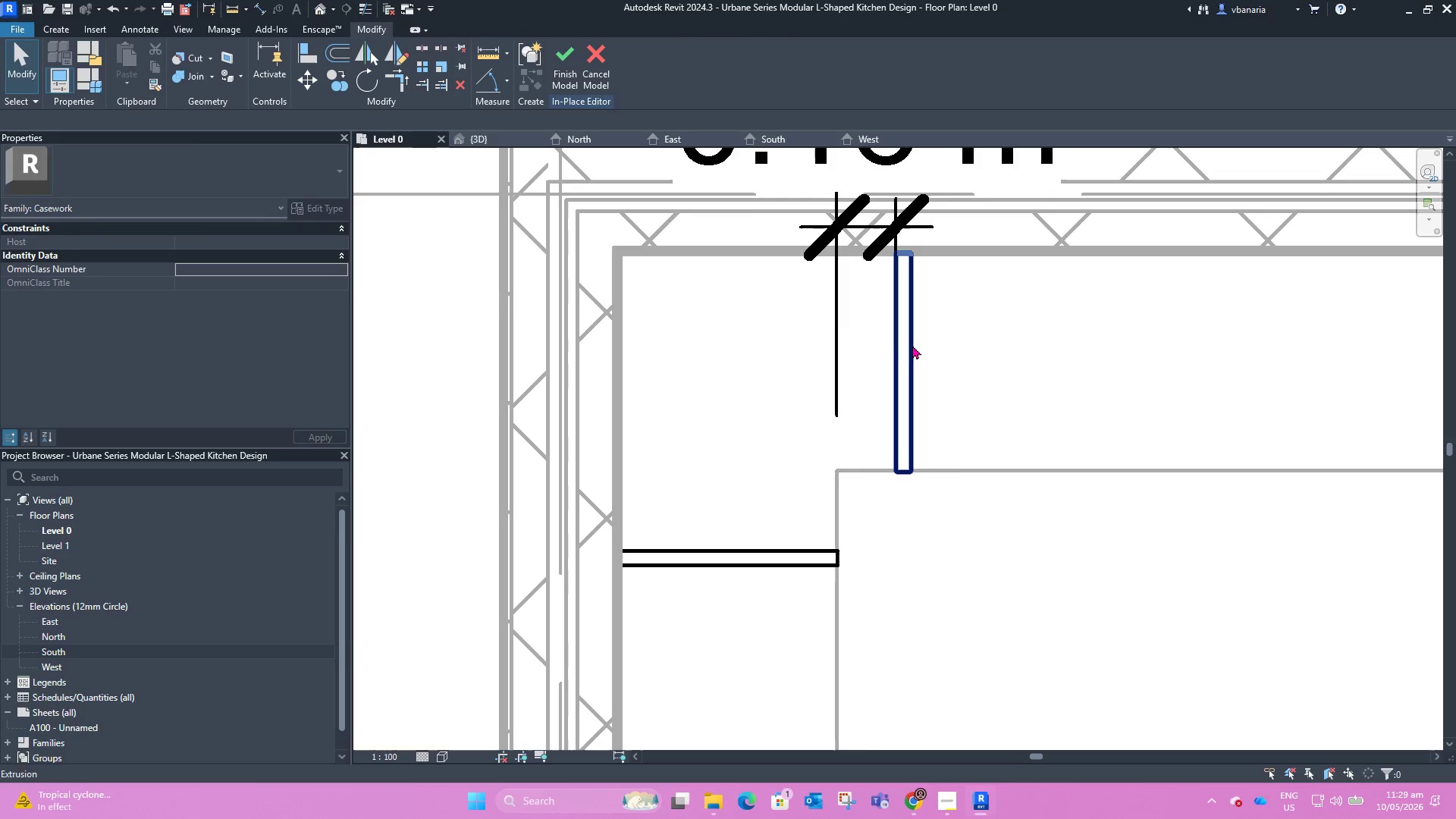 
left_click([912, 345])
 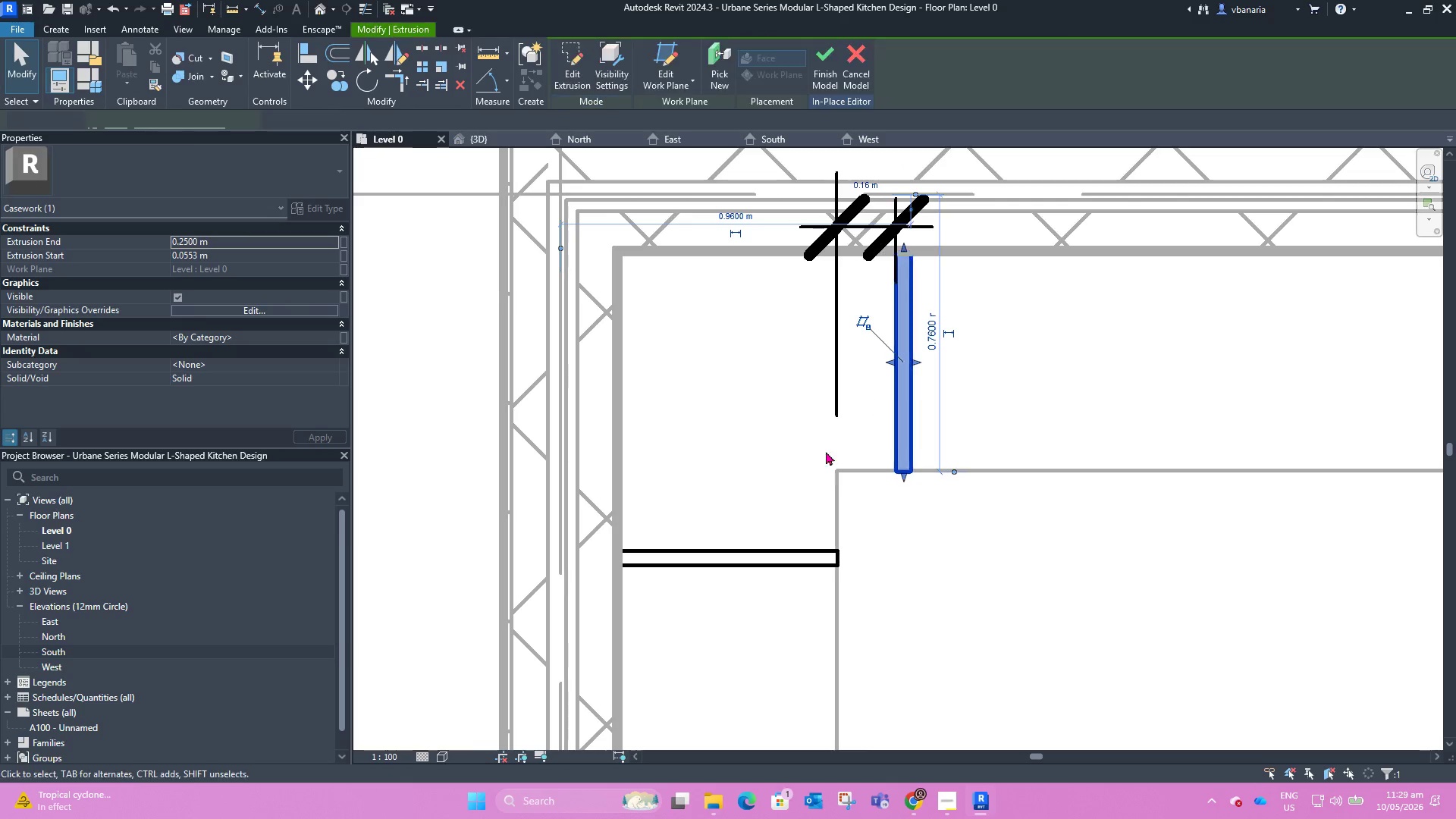 
scroll: coordinate [865, 394], scroll_direction: down, amount: 1.0
 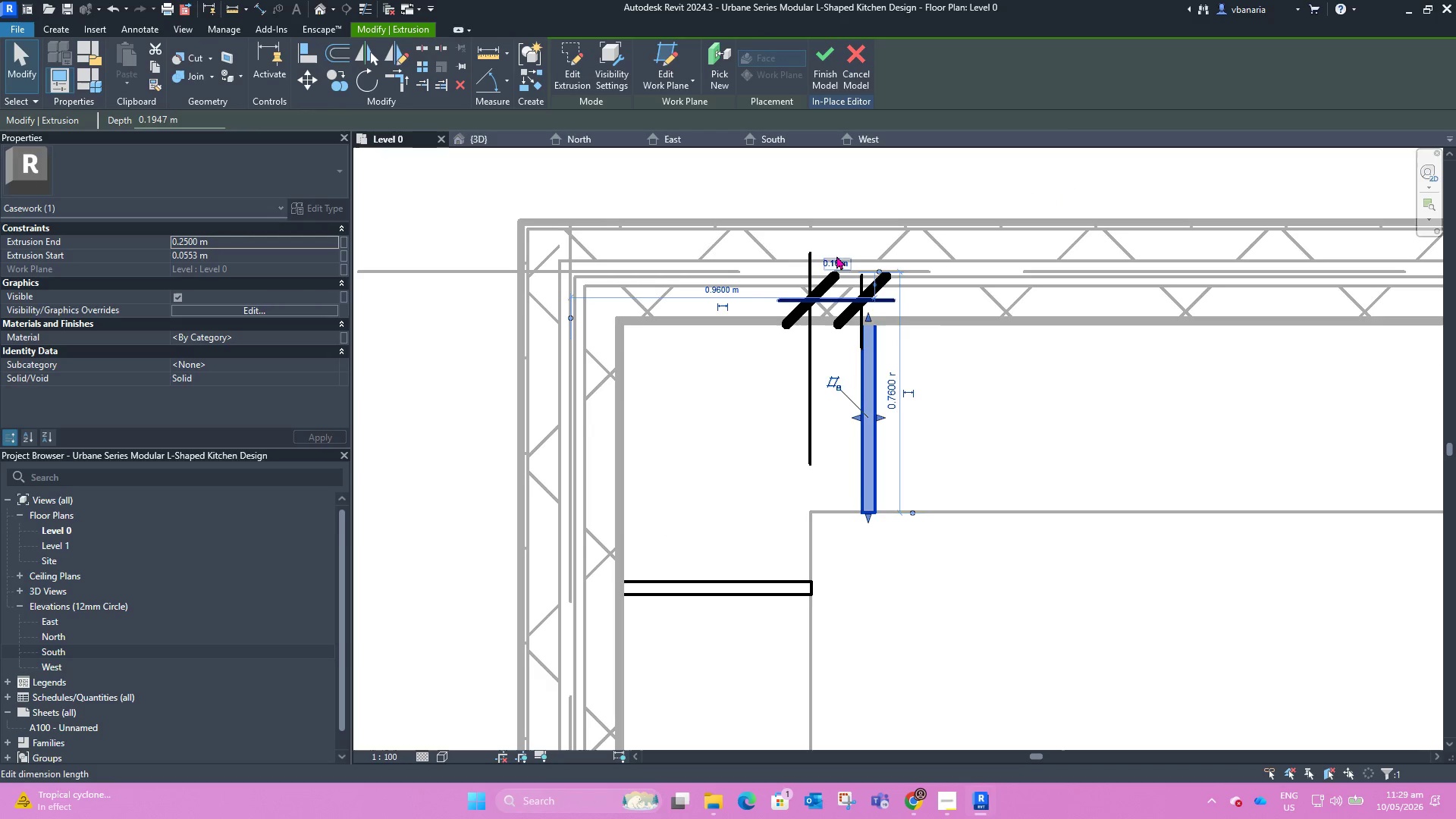 
left_click([836, 262])
 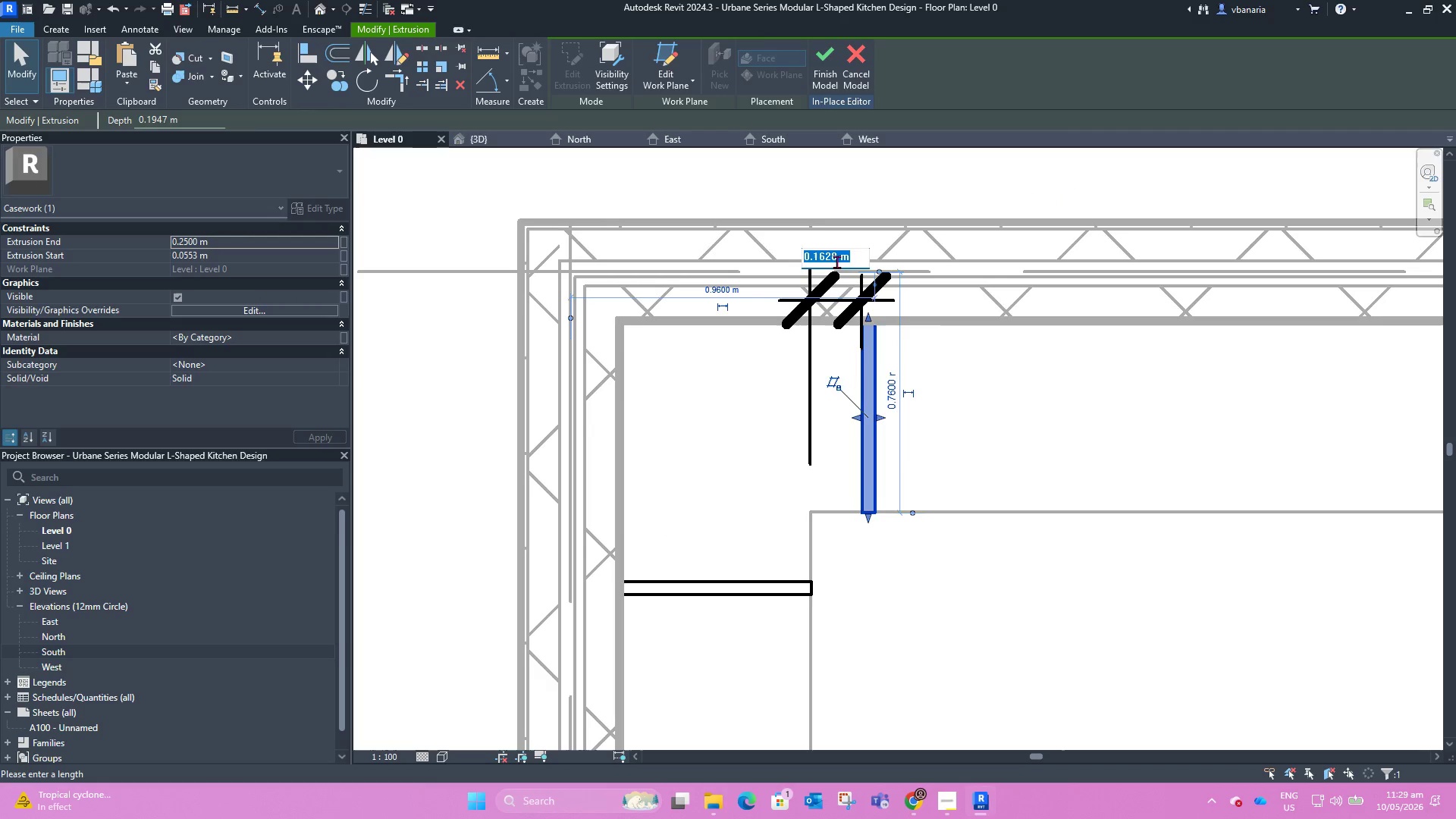 
key(Backspace)
type(0.20)
 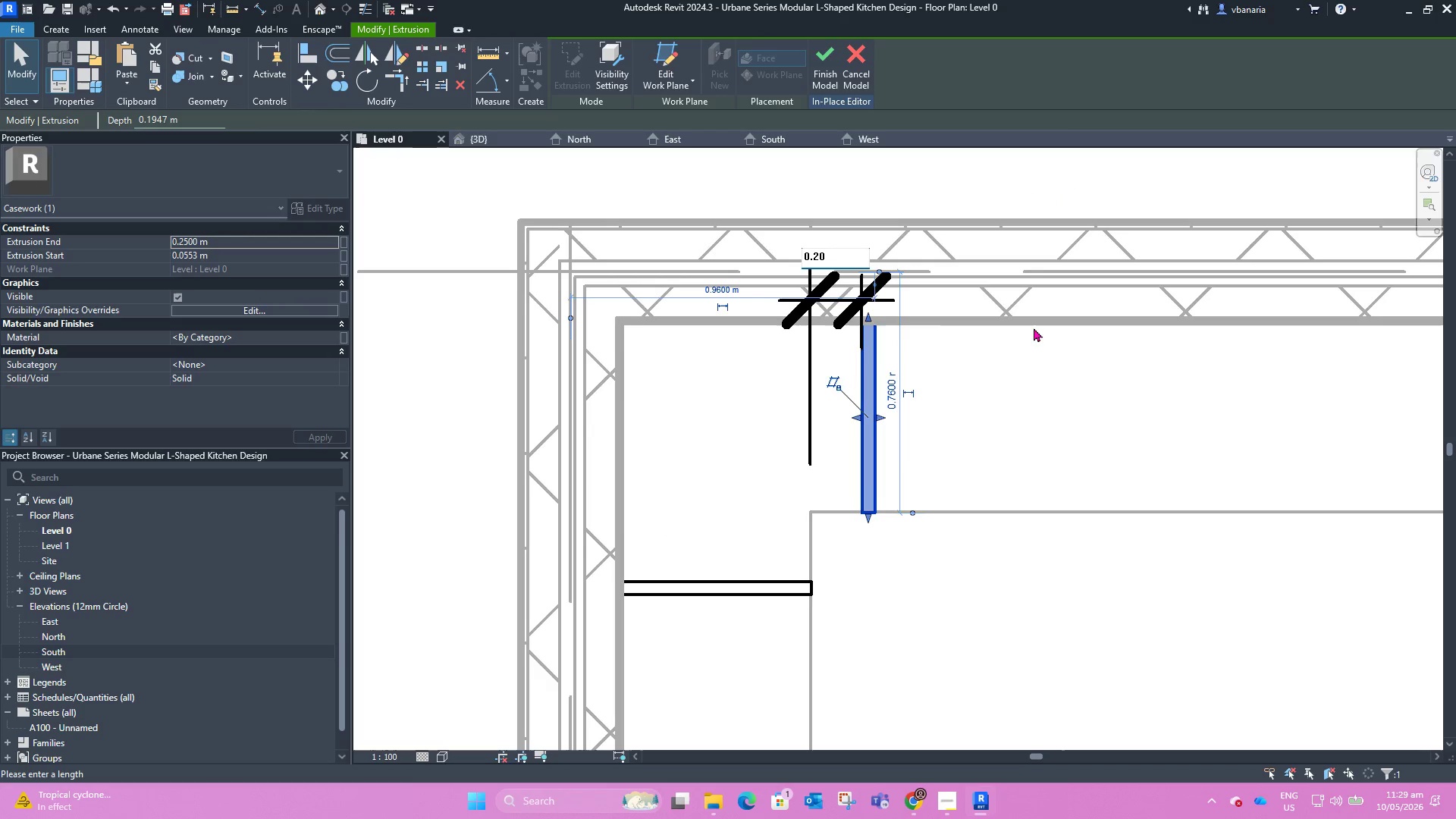 
left_click([1001, 386])
 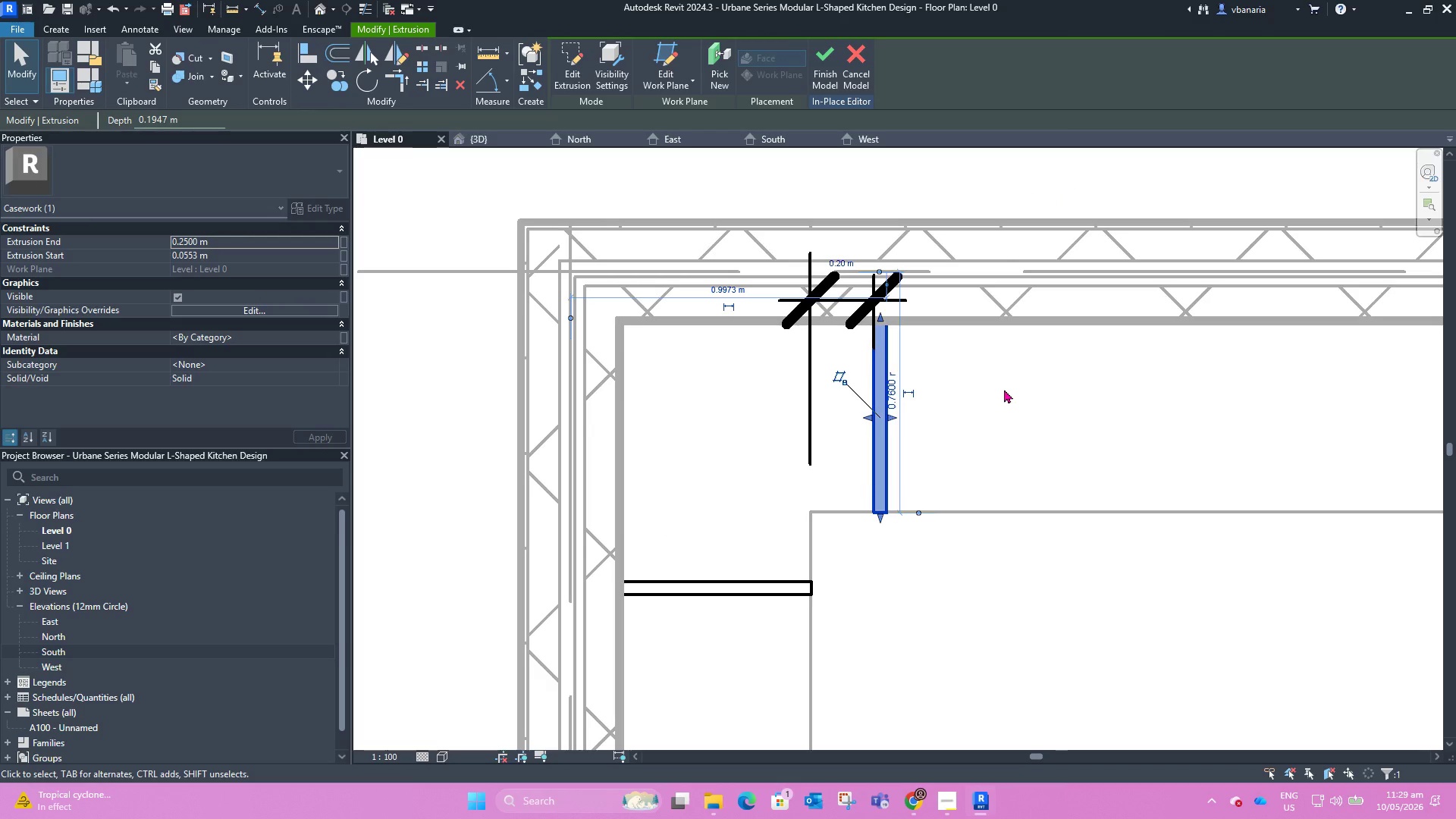 
left_click([1006, 388])
 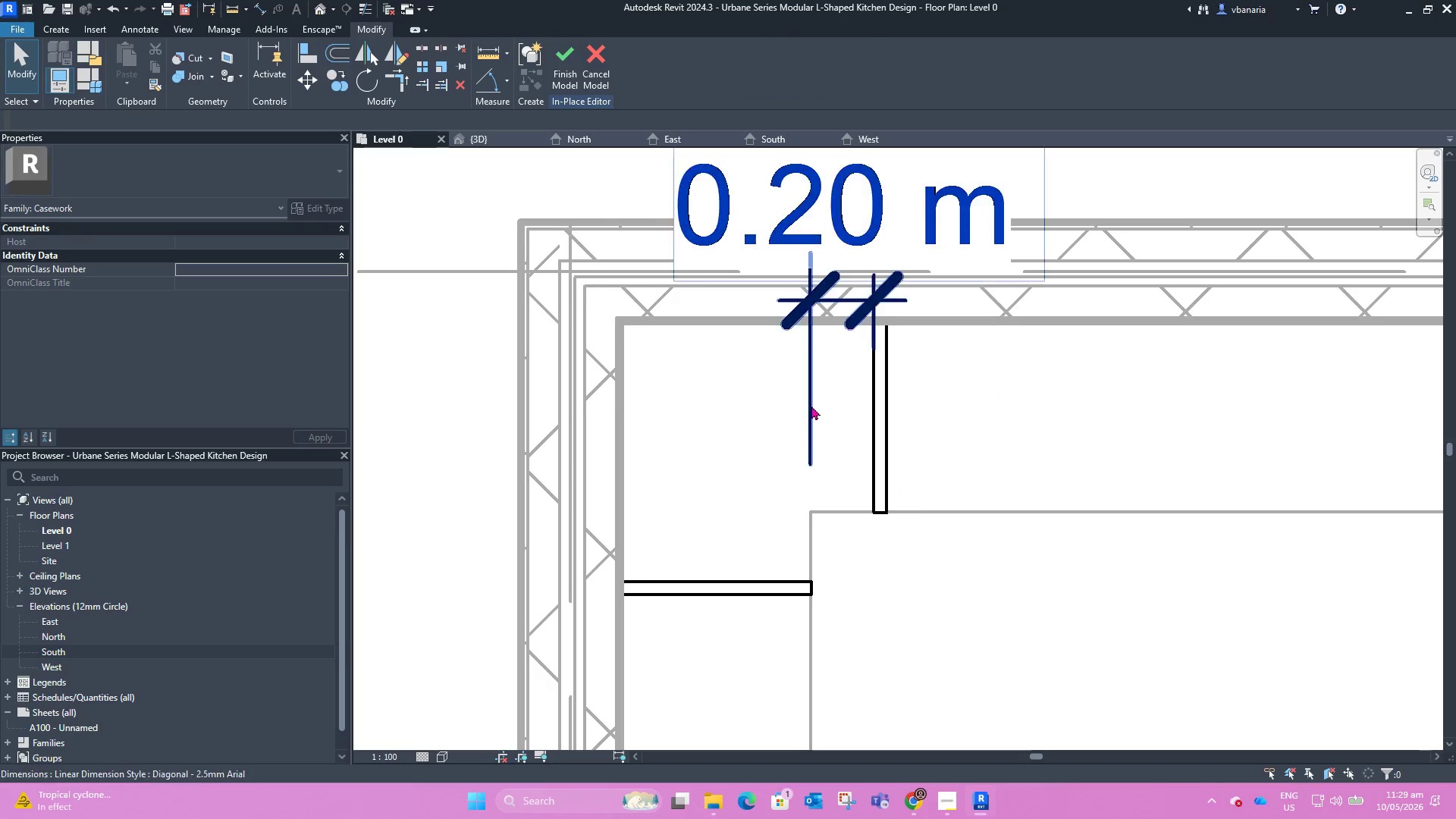 
left_click([811, 405])
 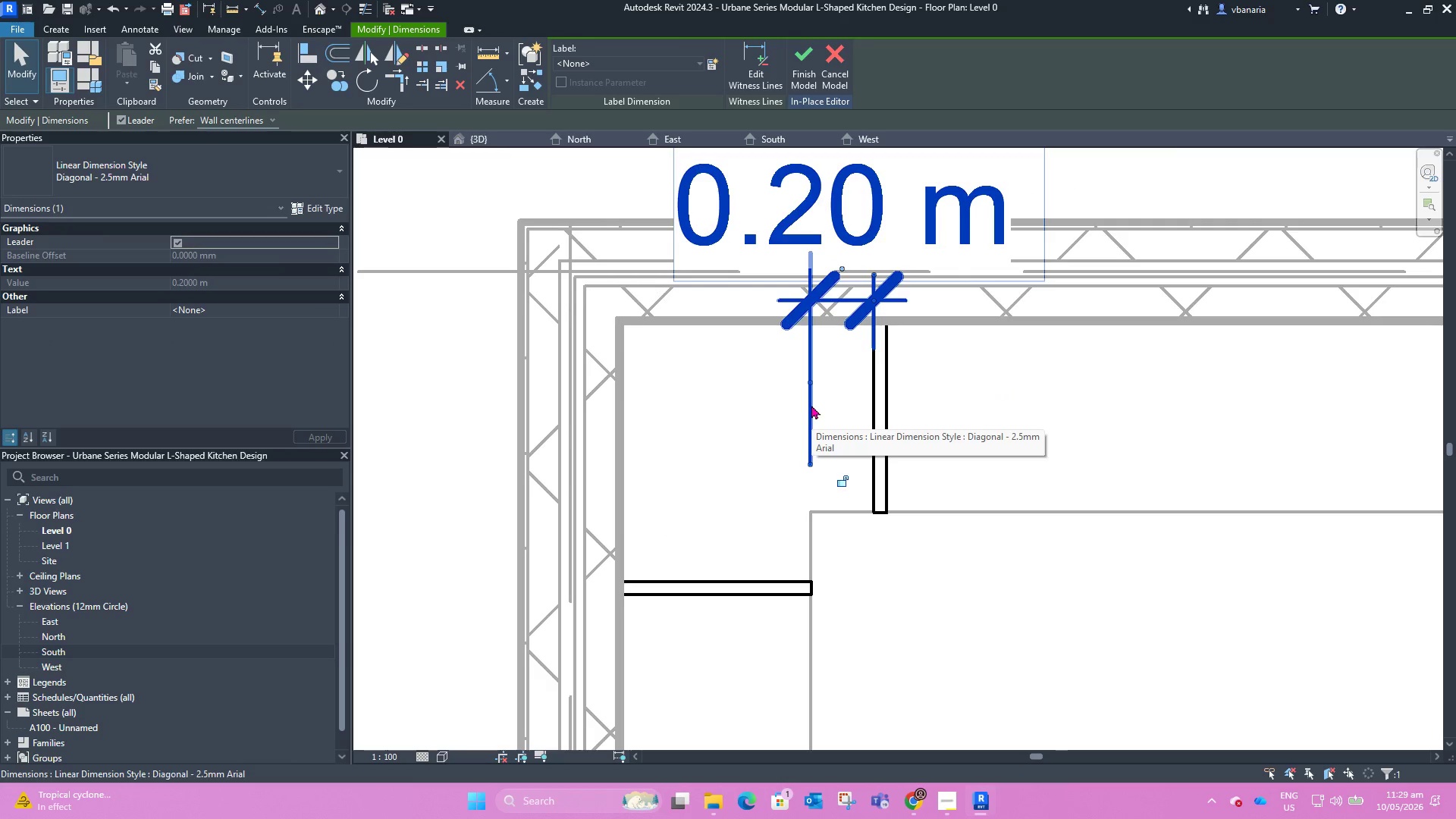 
key(Delete)
 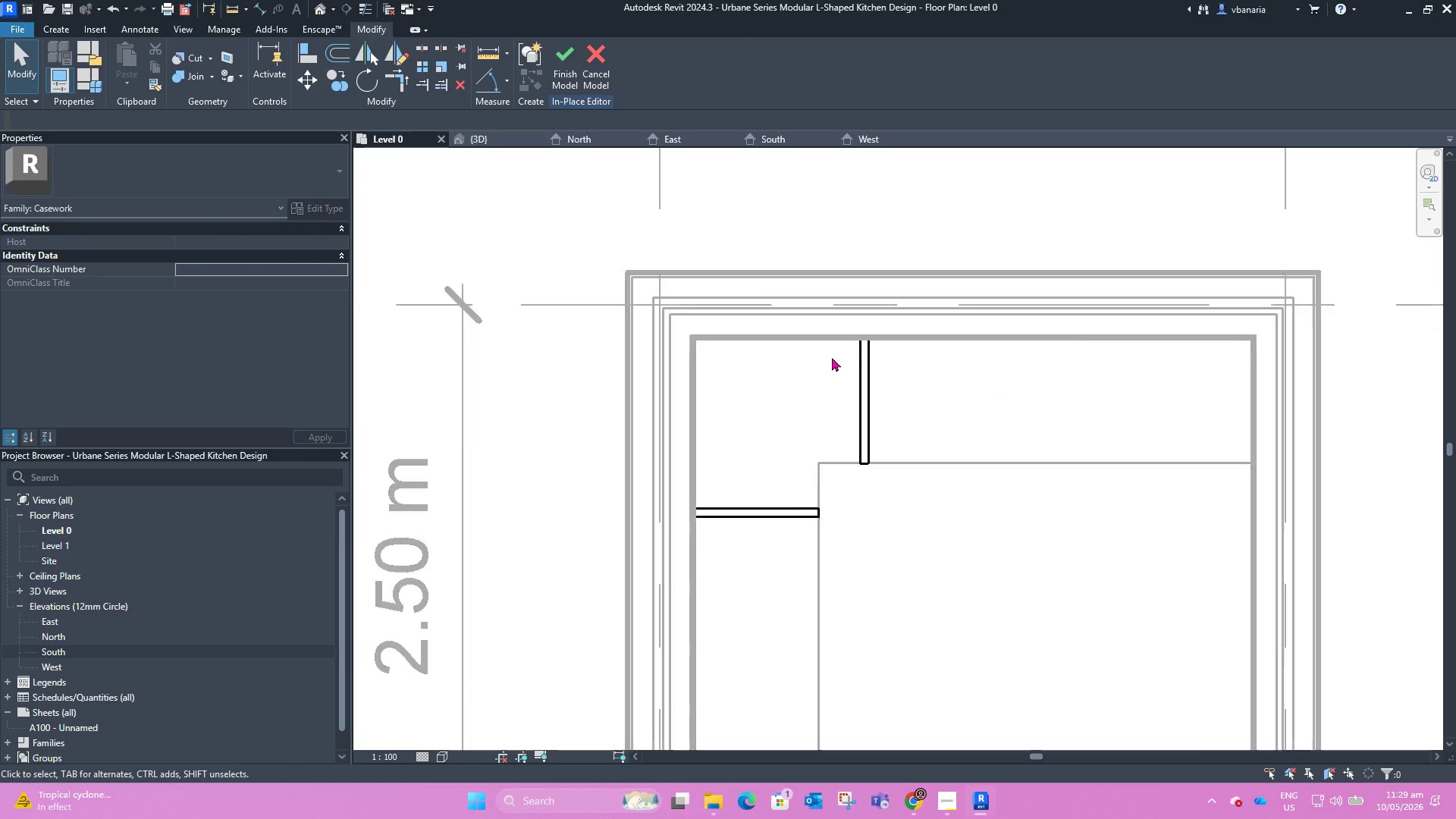 
scroll: coordinate [839, 438], scroll_direction: down, amount: 3.0
 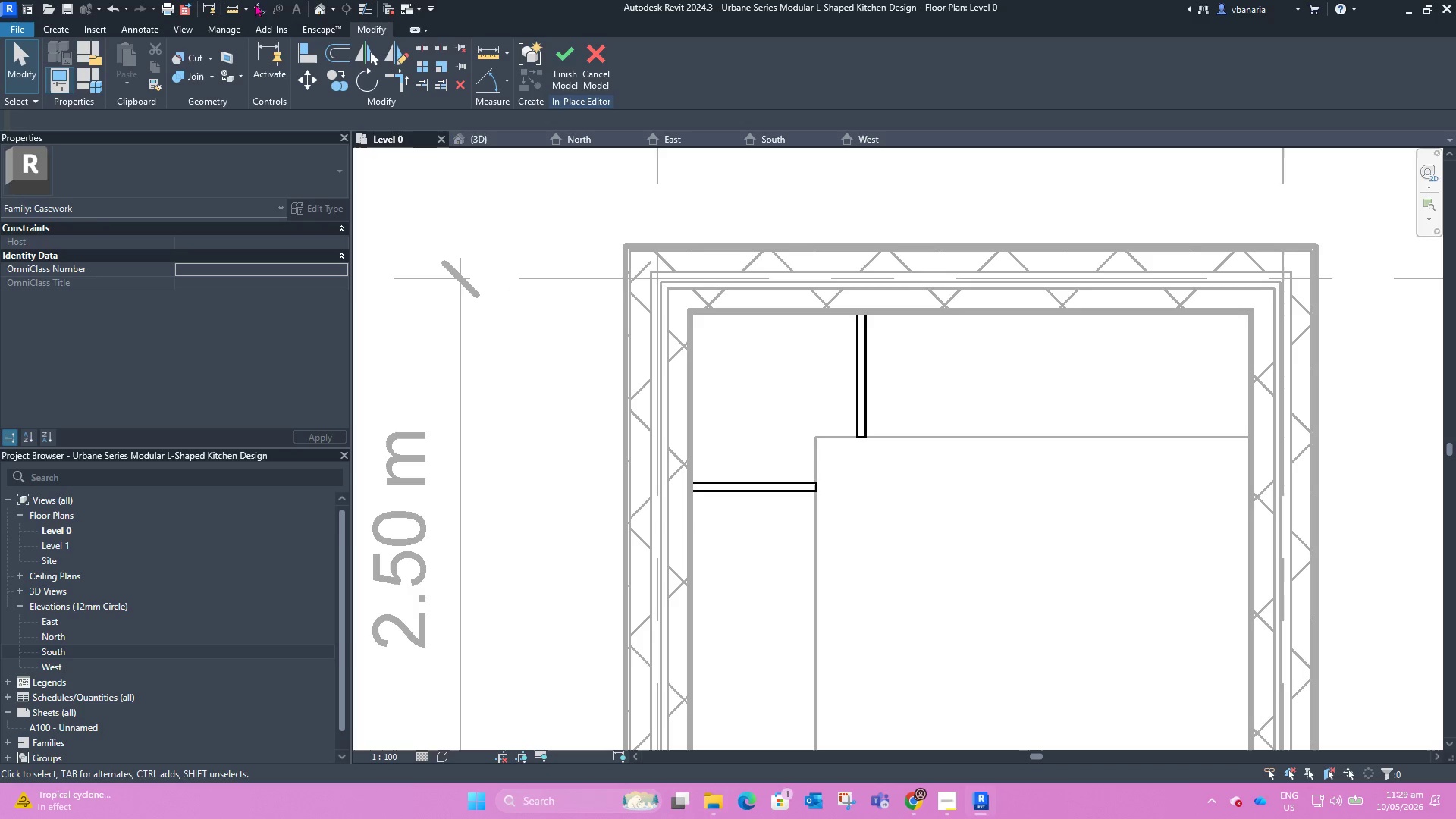 
left_click([259, 6])
 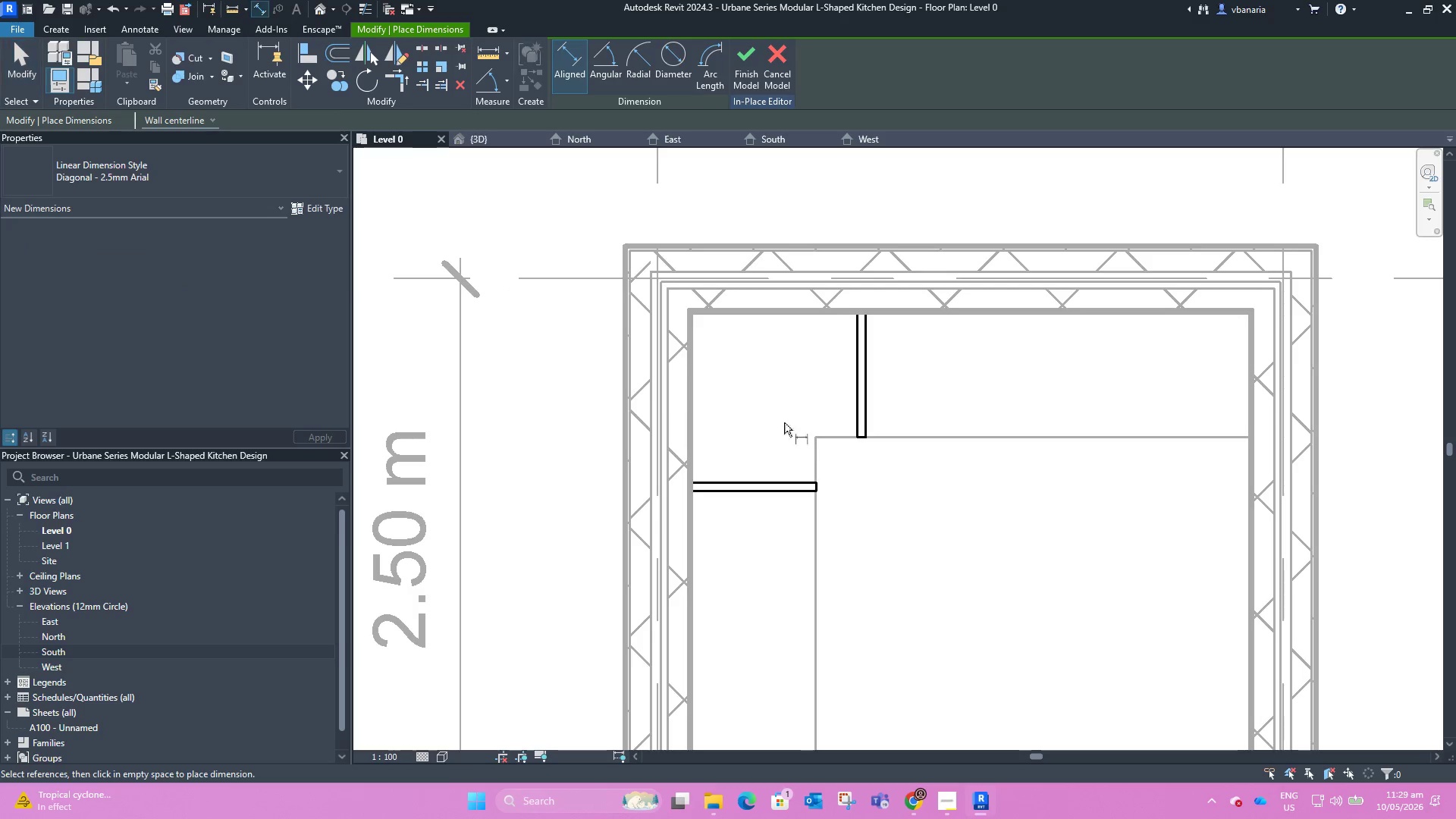 
left_click([839, 425])
 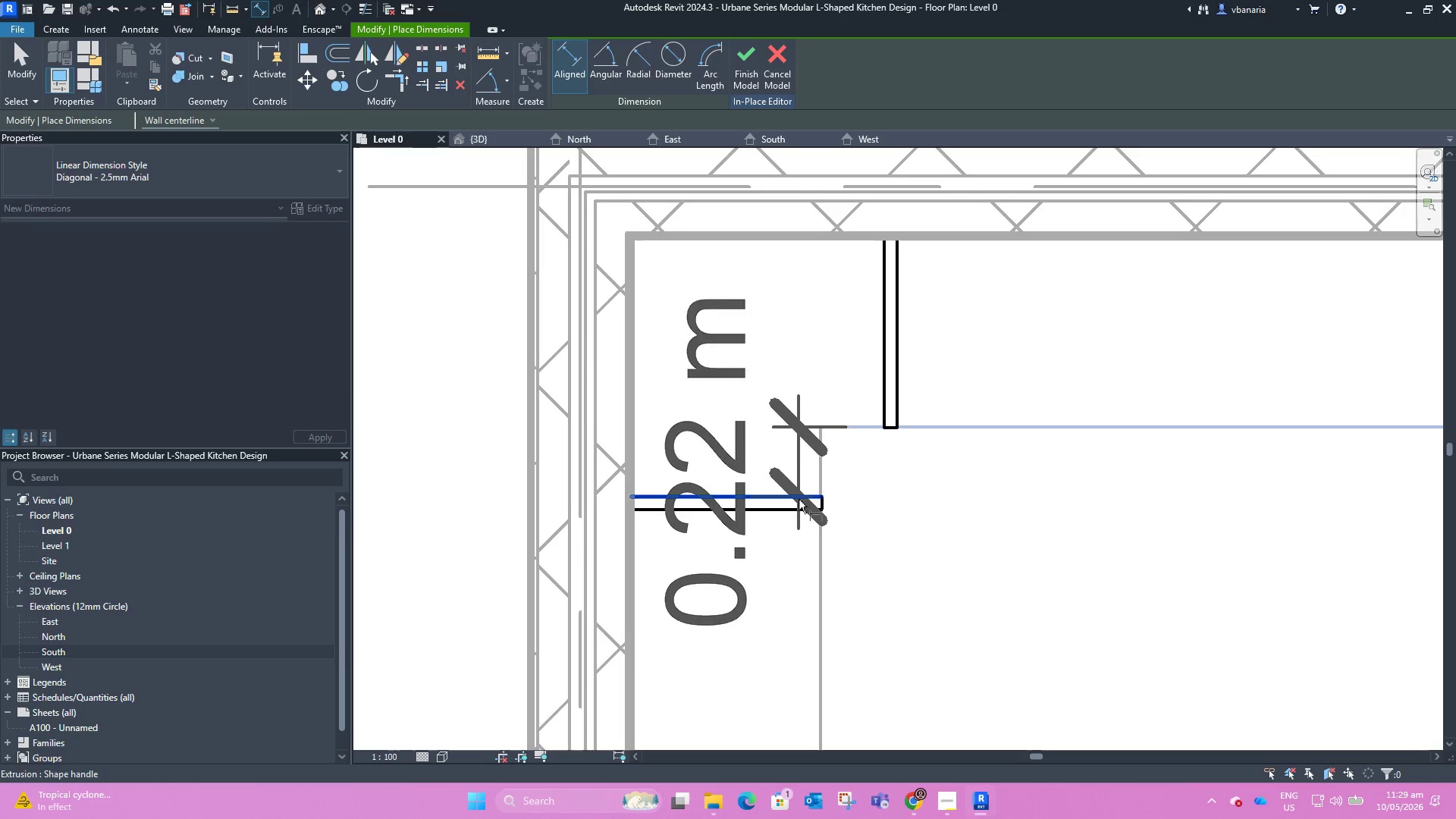 
scroll: coordinate [807, 456], scroll_direction: up, amount: 3.0
 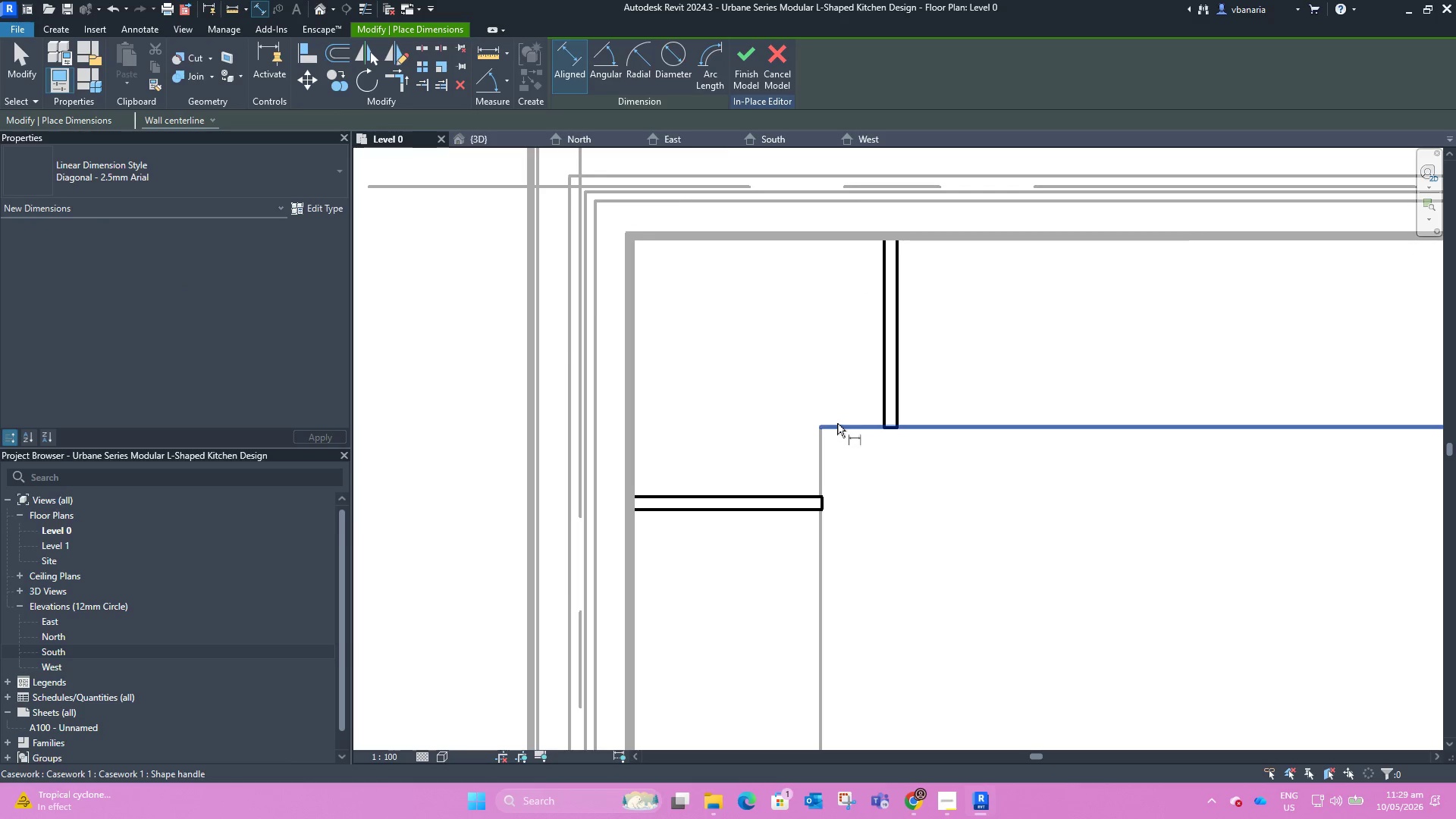 
scroll: coordinate [905, 457], scroll_direction: down, amount: 3.0
 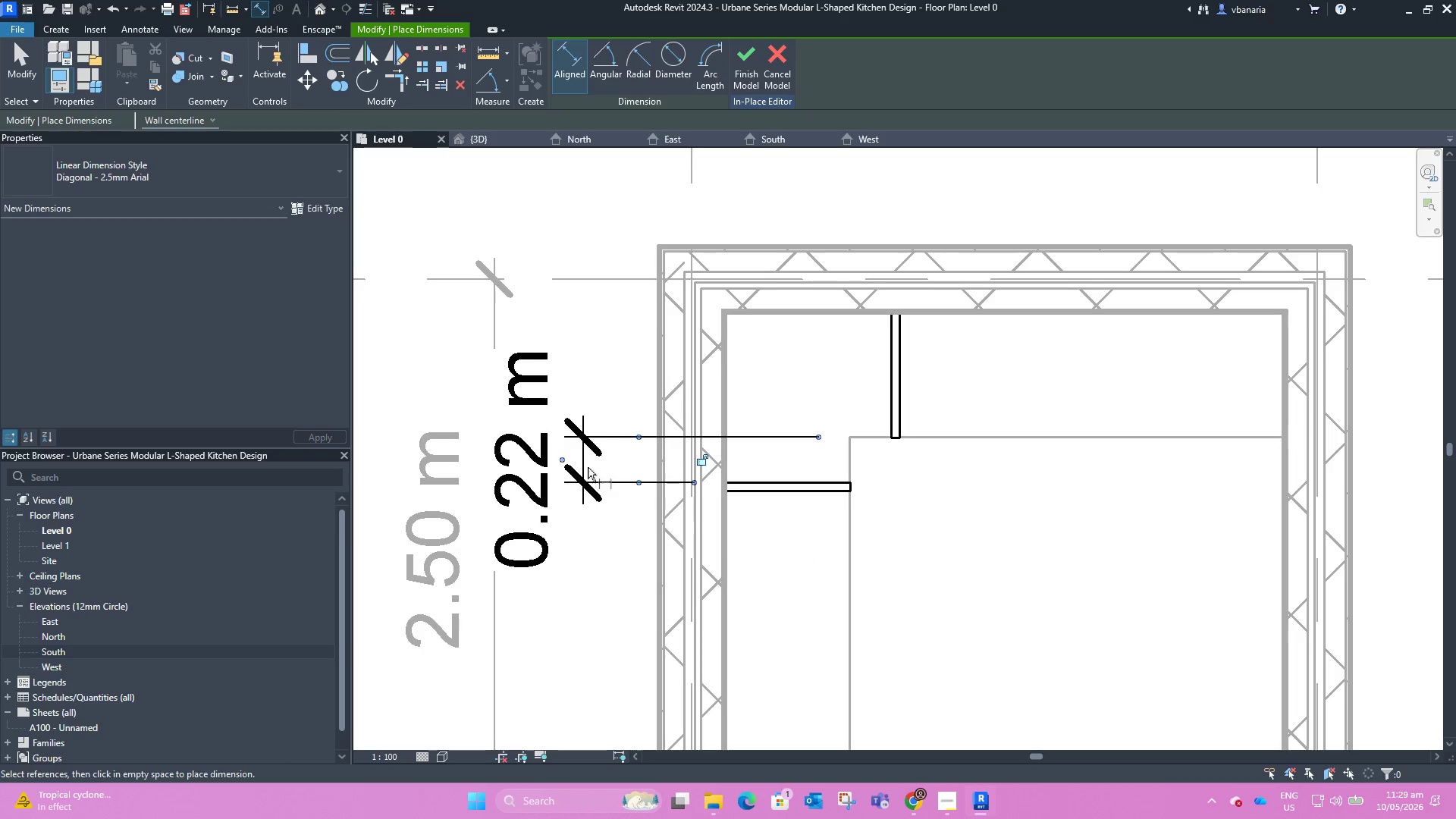 
key(Escape)
key(Escape)
key(Backspace)
type(0.20)
 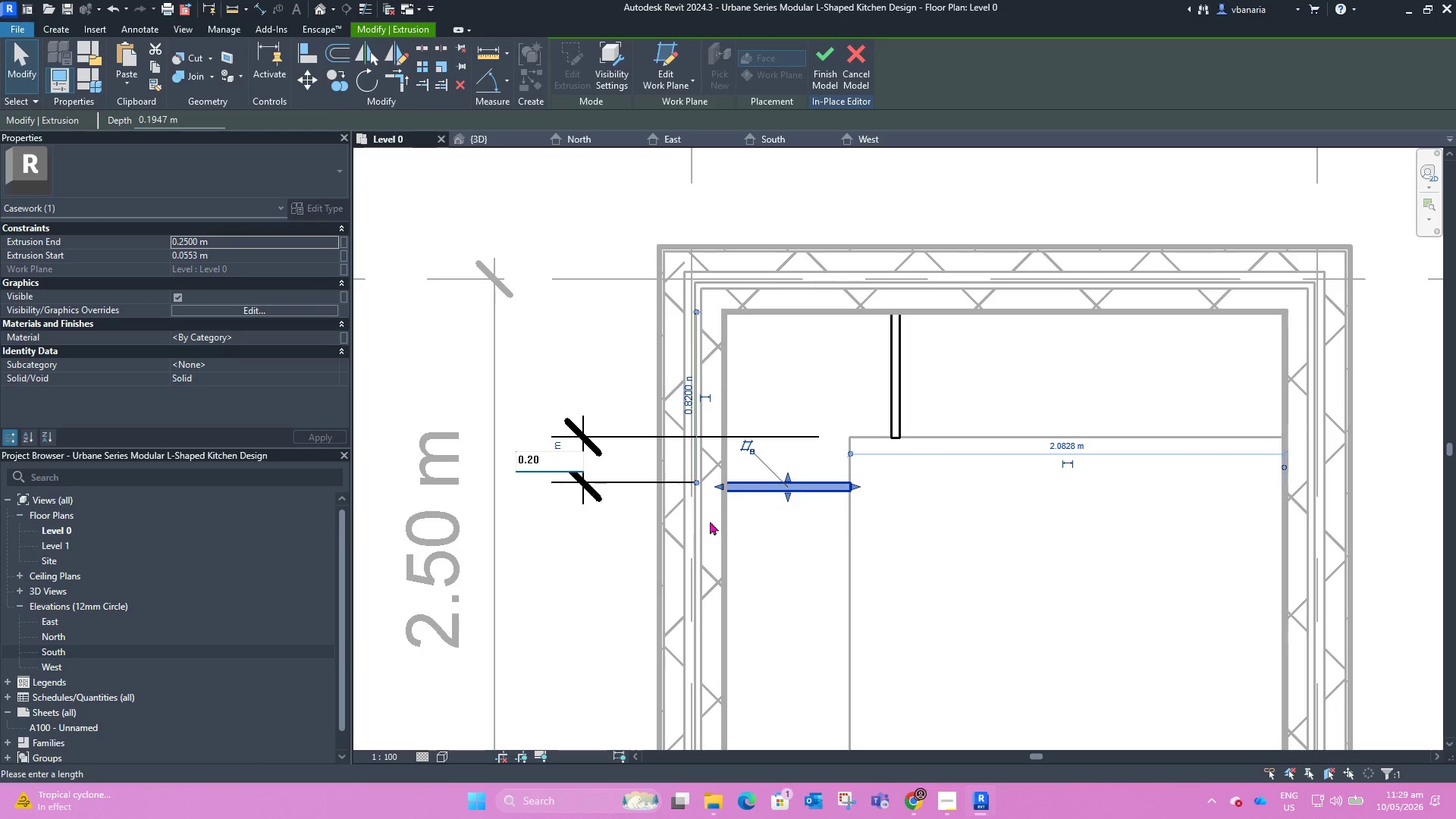 
left_click([996, 585])
 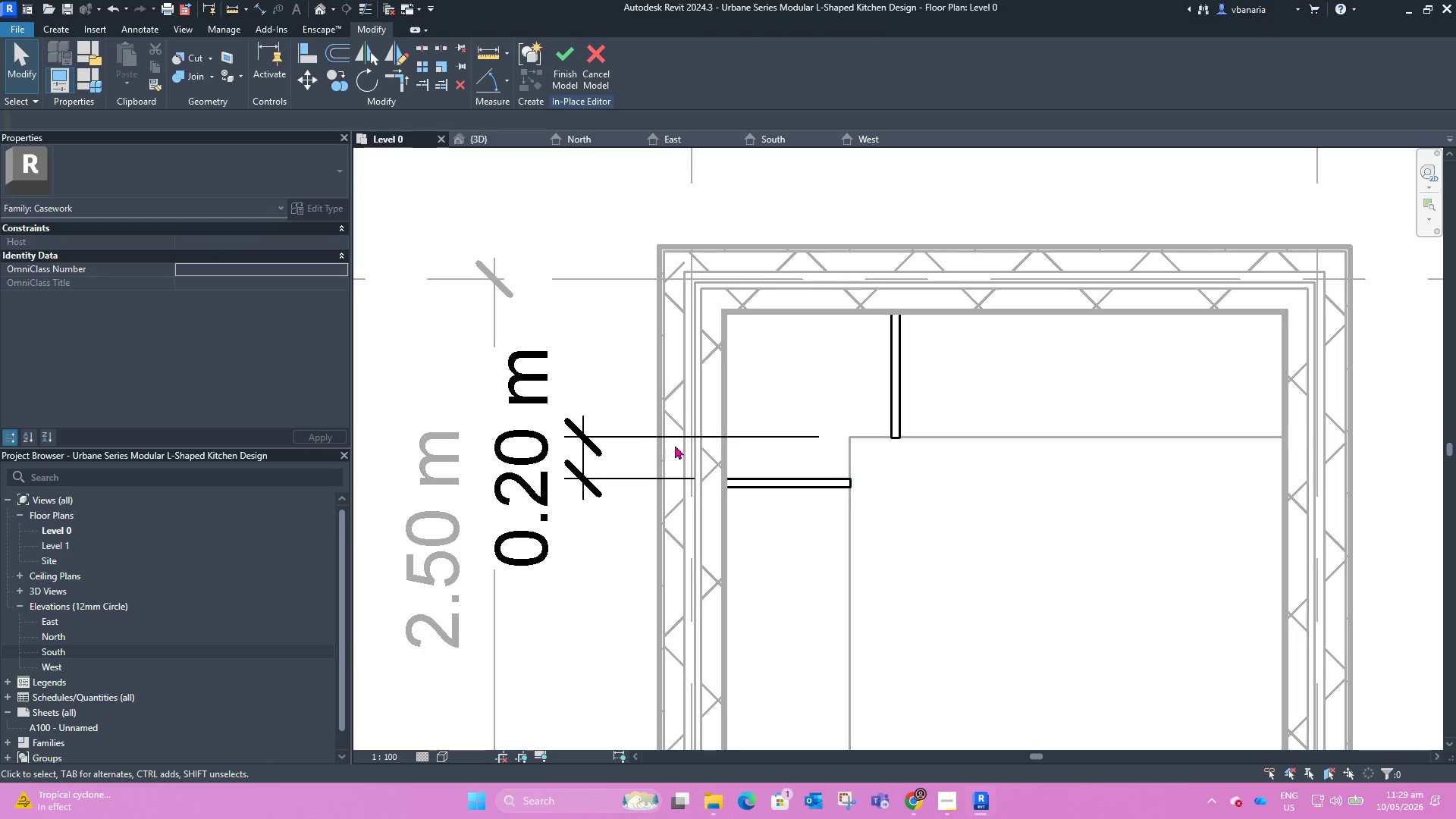 
left_click([622, 438])
 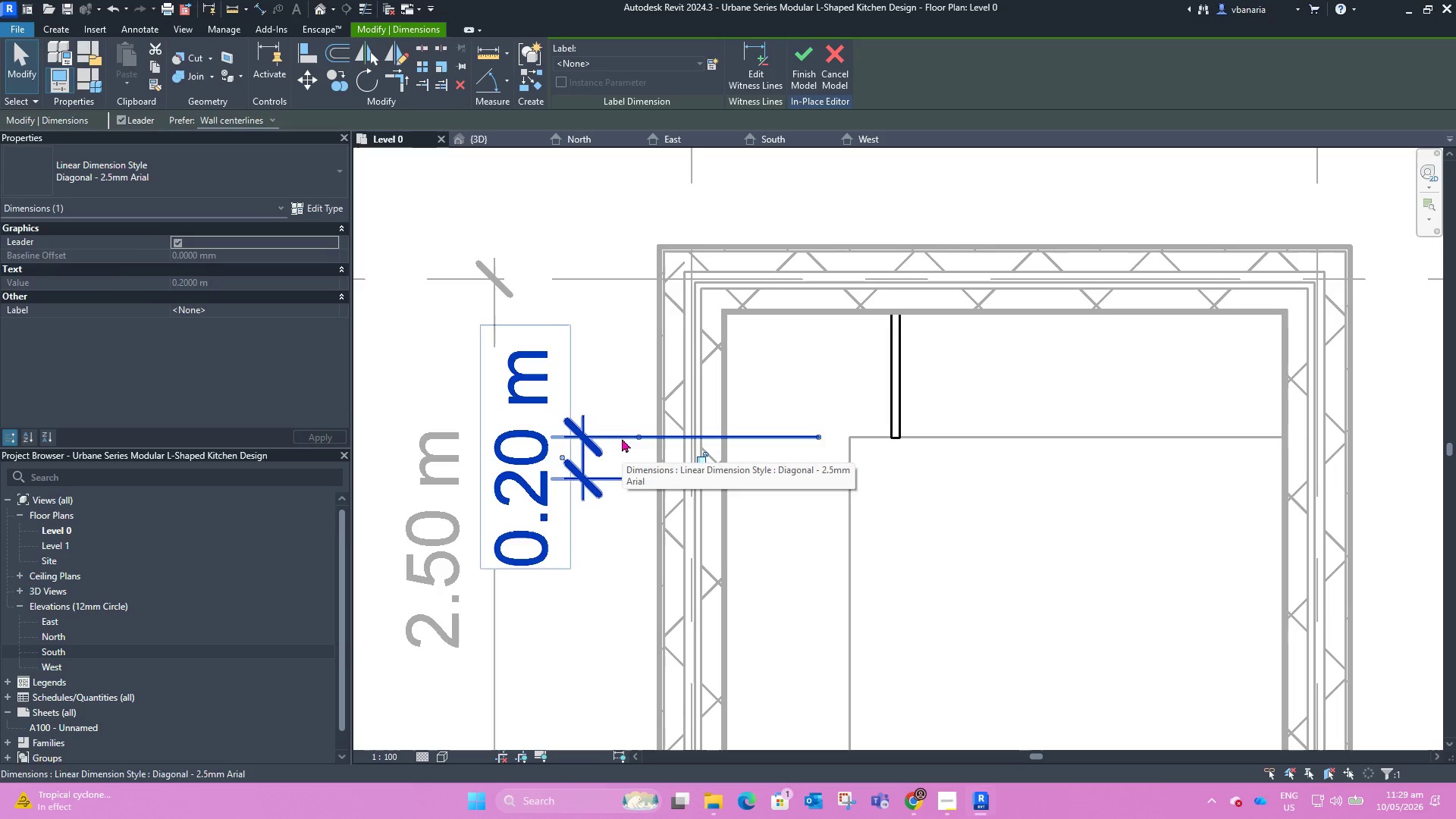 
key(Delete)
 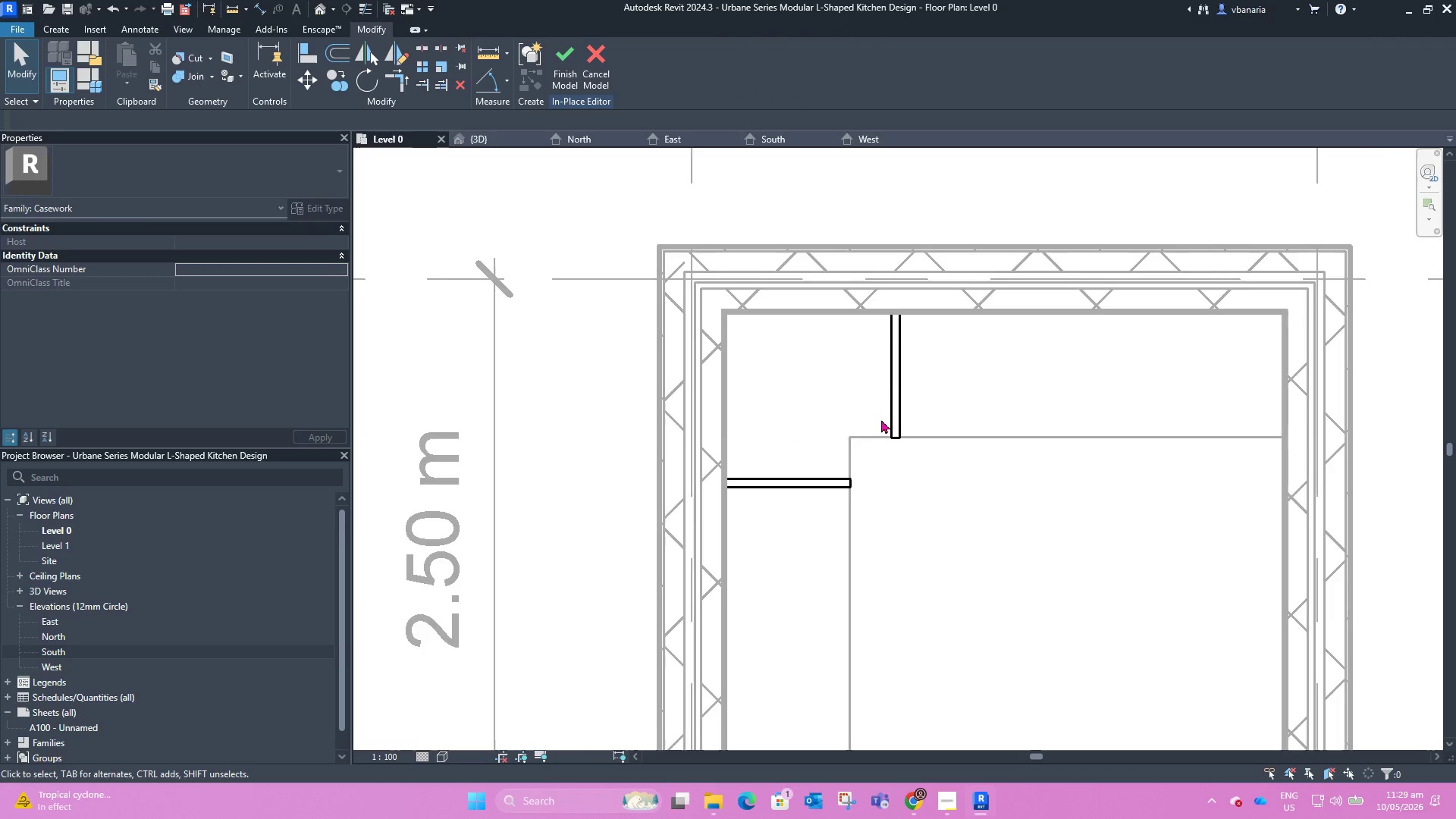 
scroll: coordinate [897, 454], scroll_direction: up, amount: 6.0
 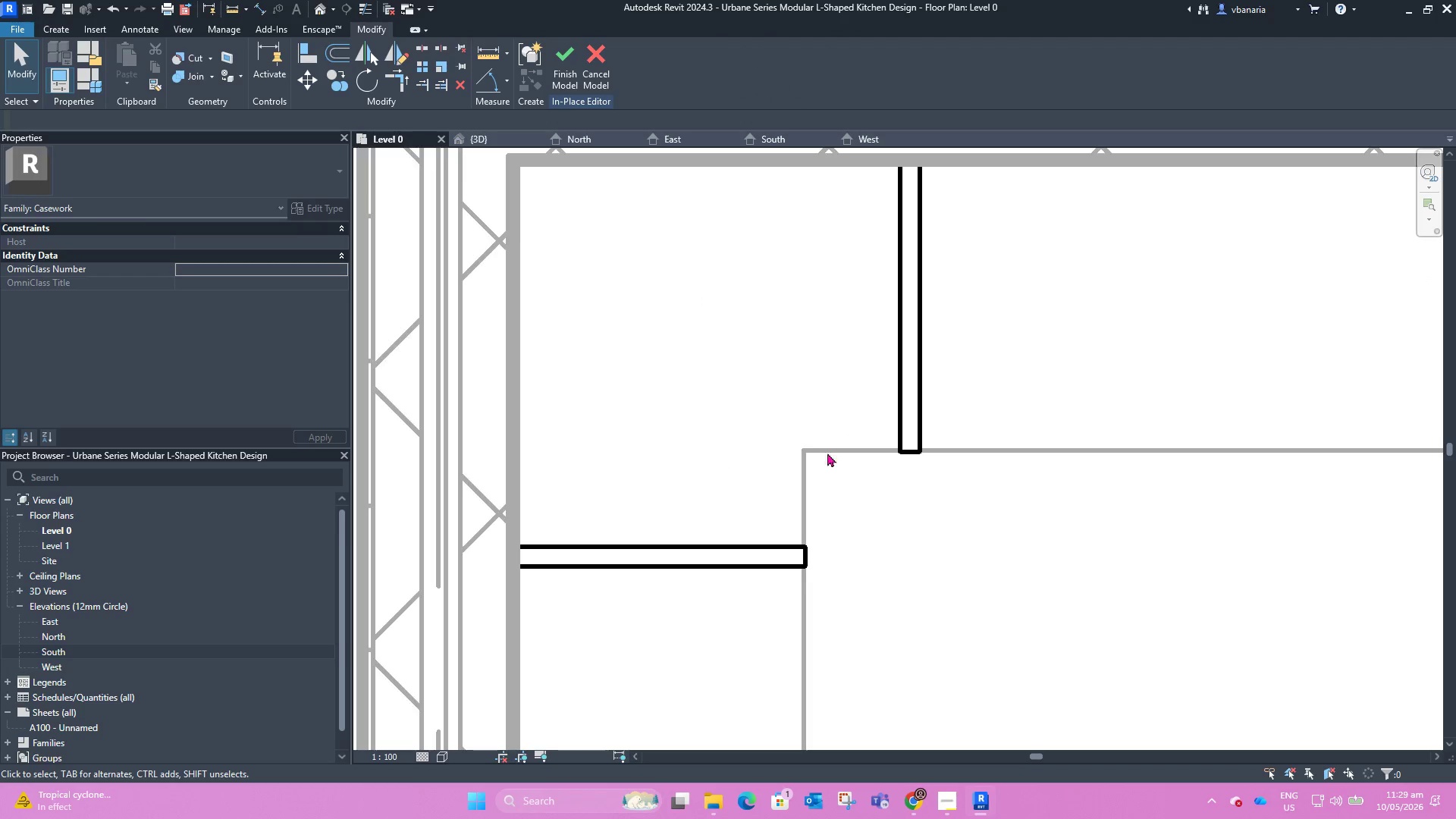 
left_click([764, 391])
 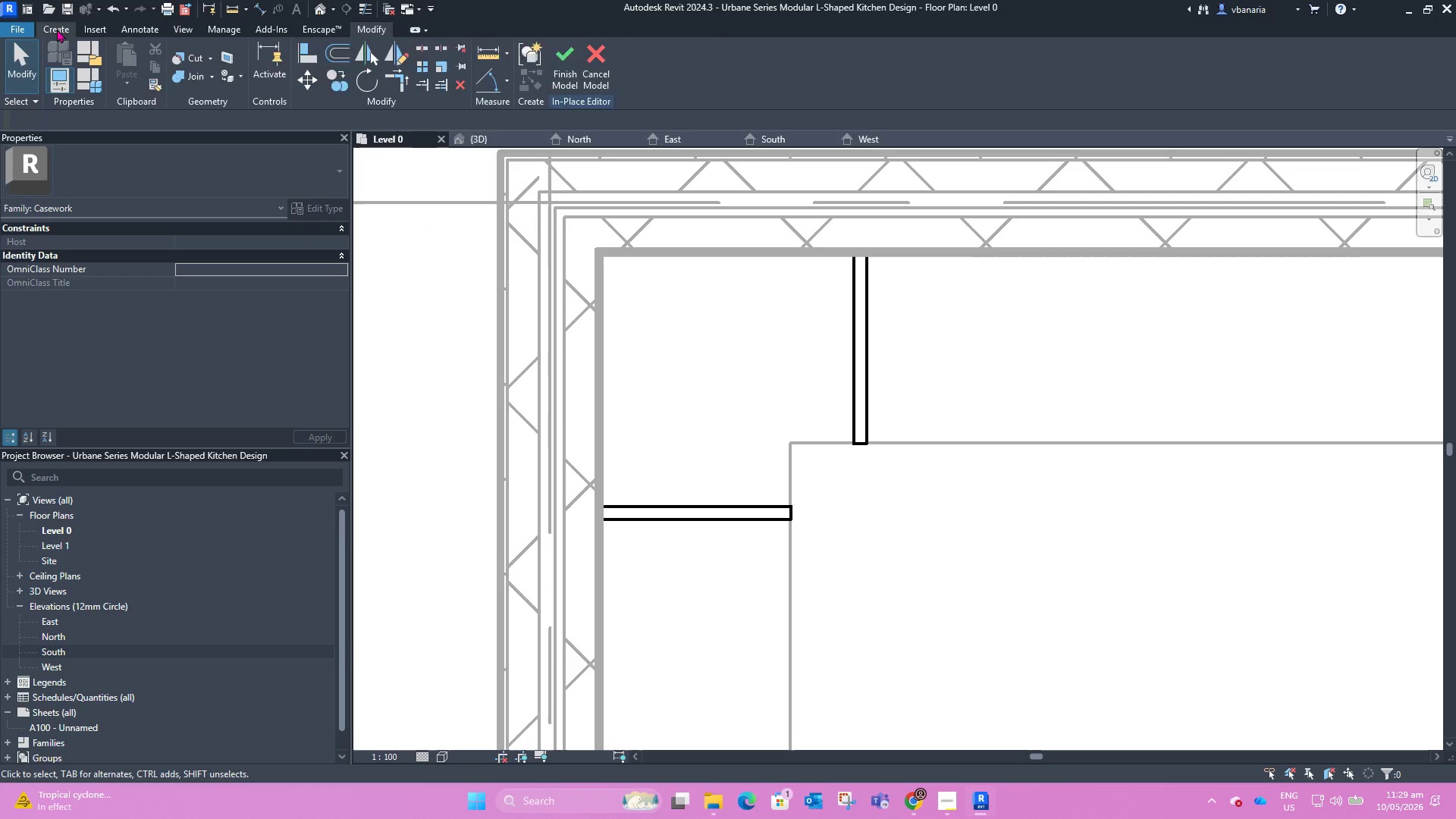 
scroll: coordinate [763, 392], scroll_direction: down, amount: 3.0
 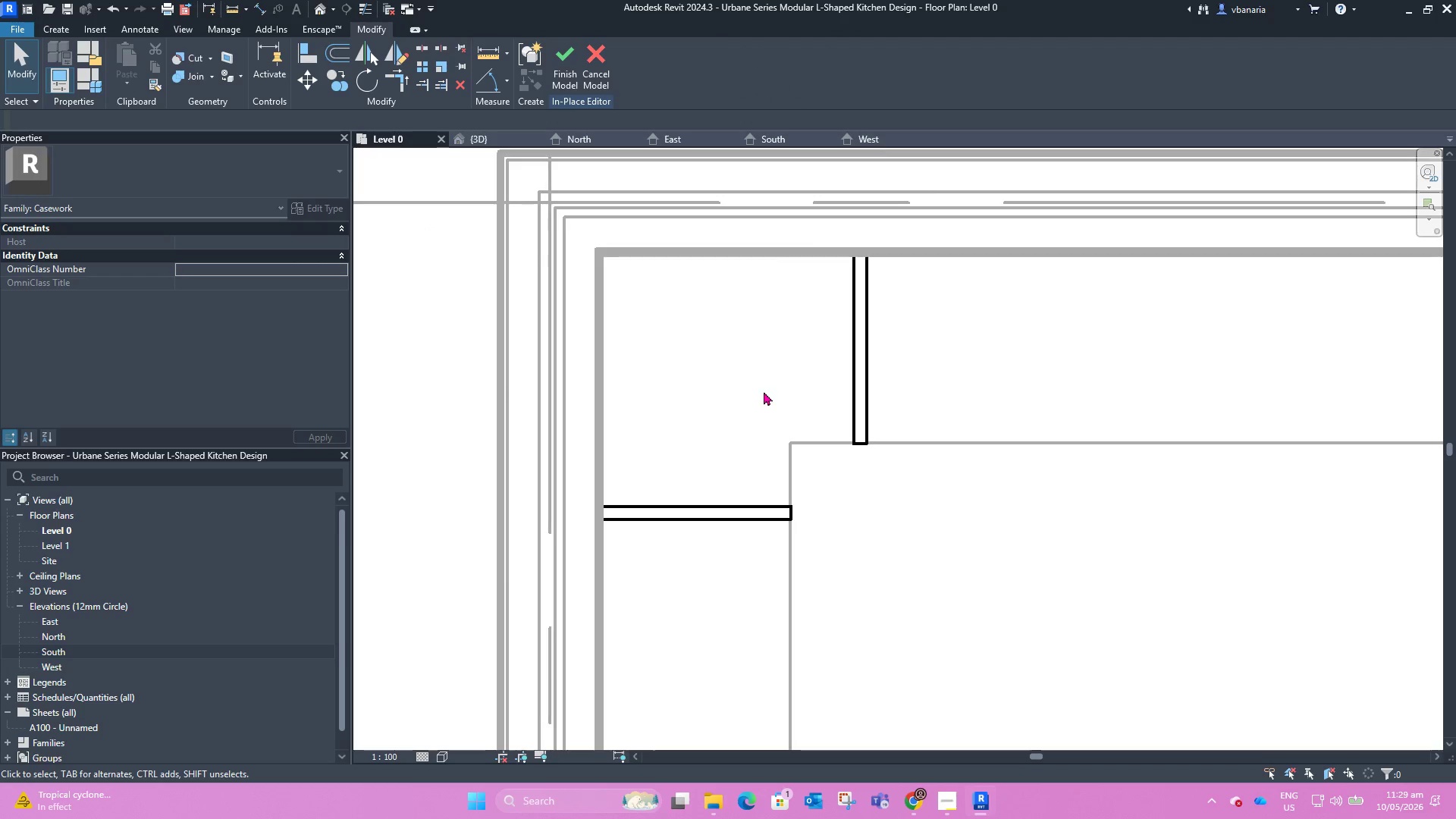 
left_click([122, 58])
 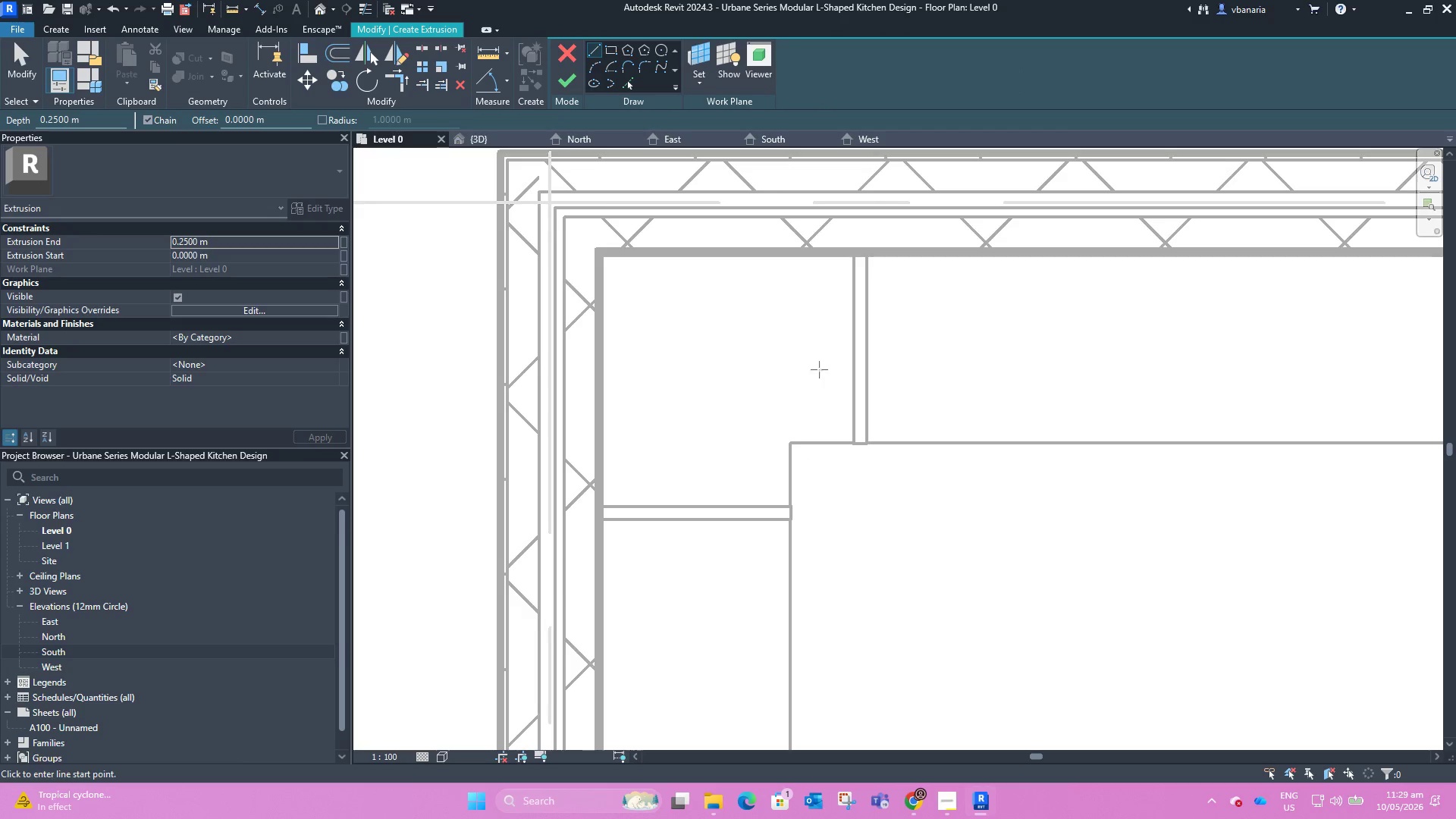 
key(Escape)
 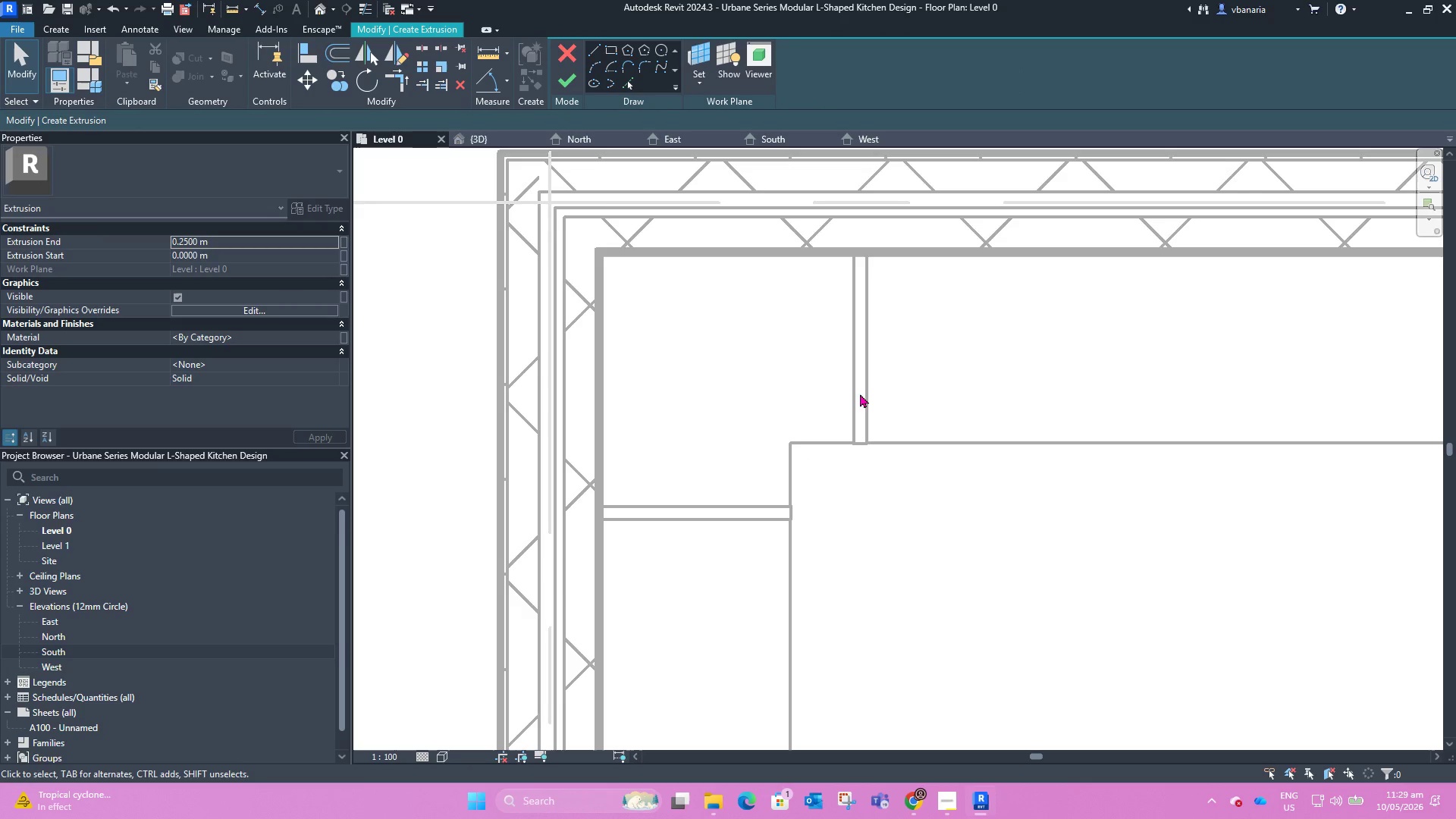 
key(Escape)
 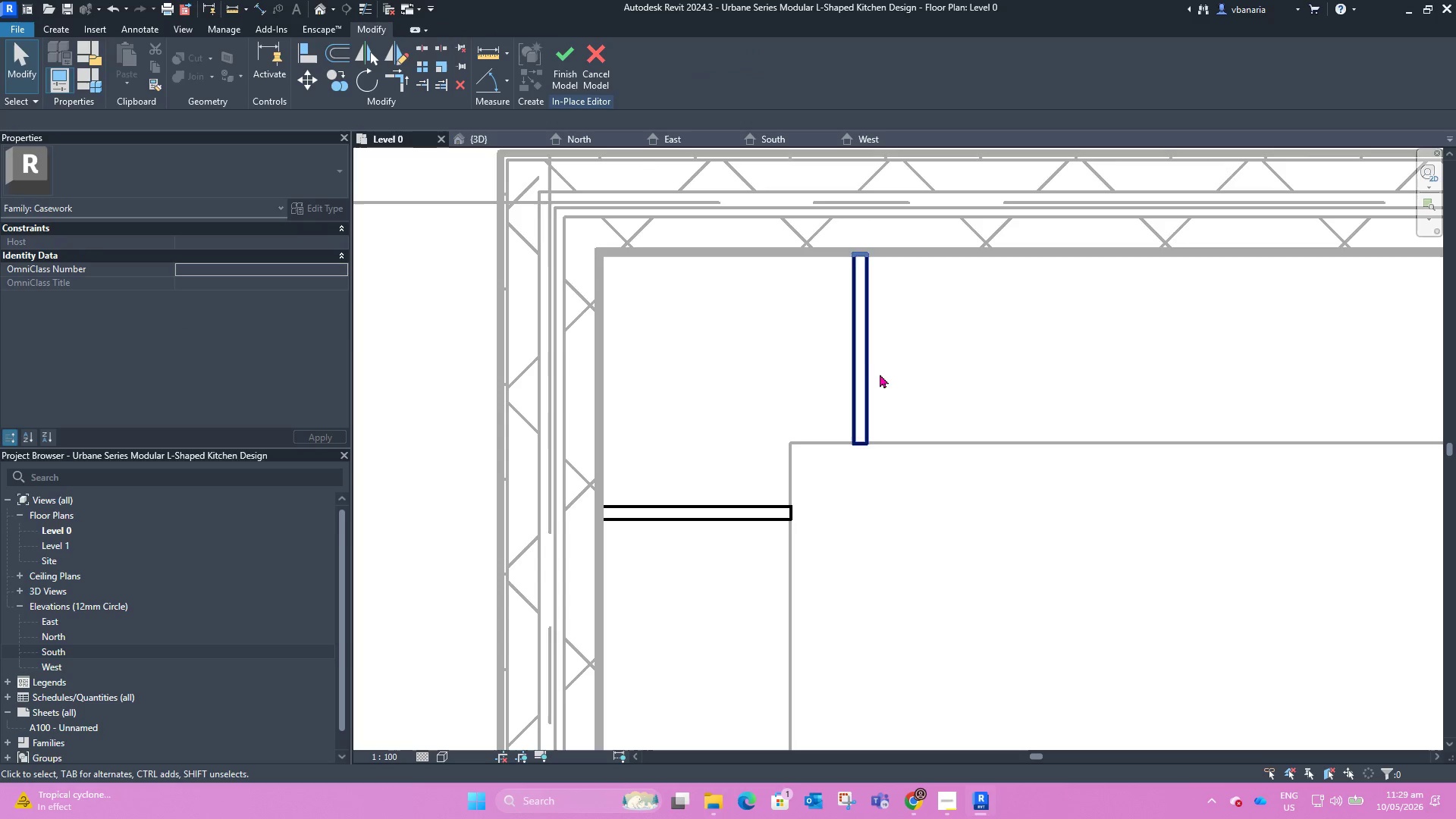 
left_click([859, 378])
 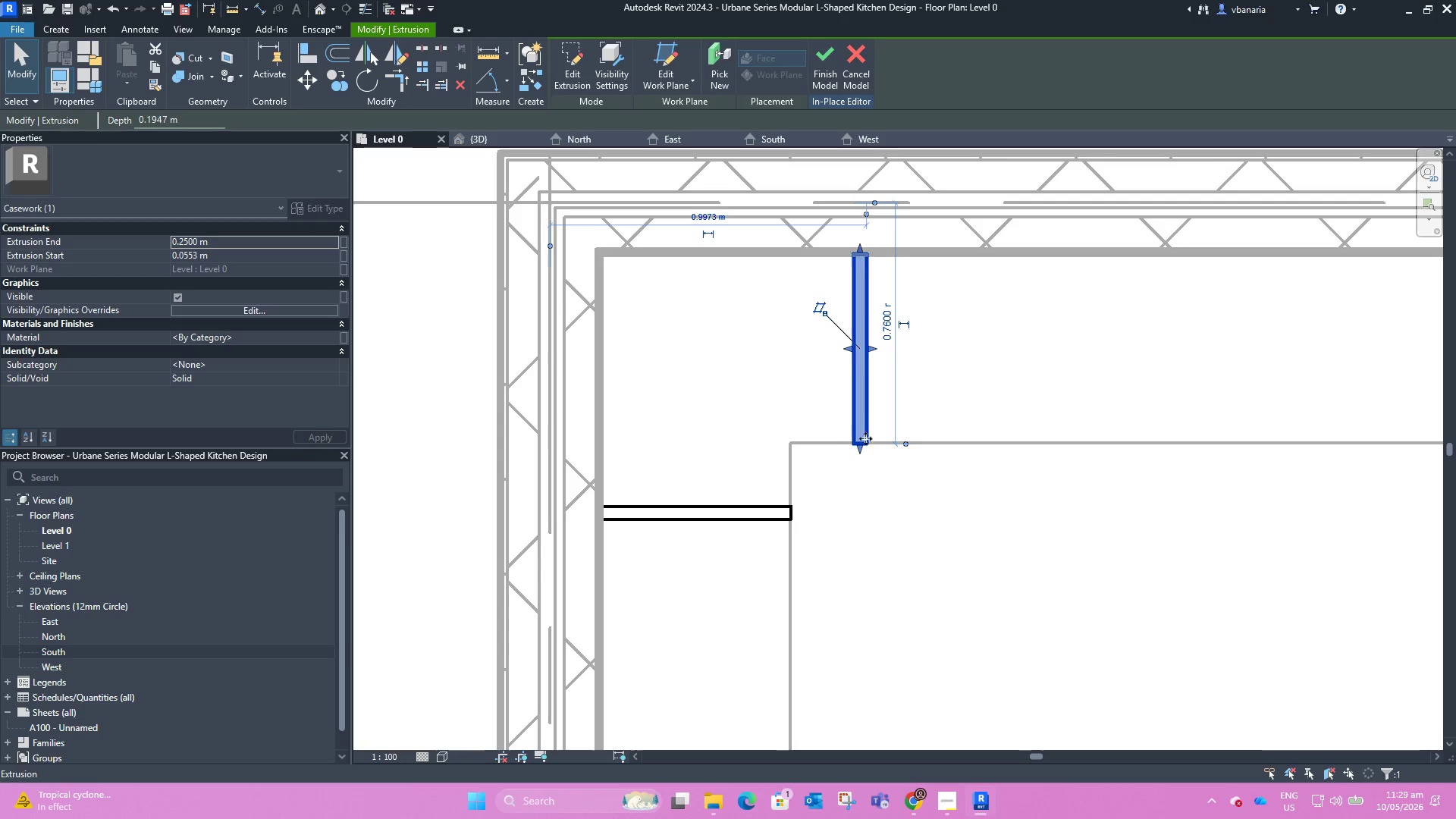 
scroll: coordinate [872, 458], scroll_direction: up, amount: 4.0
 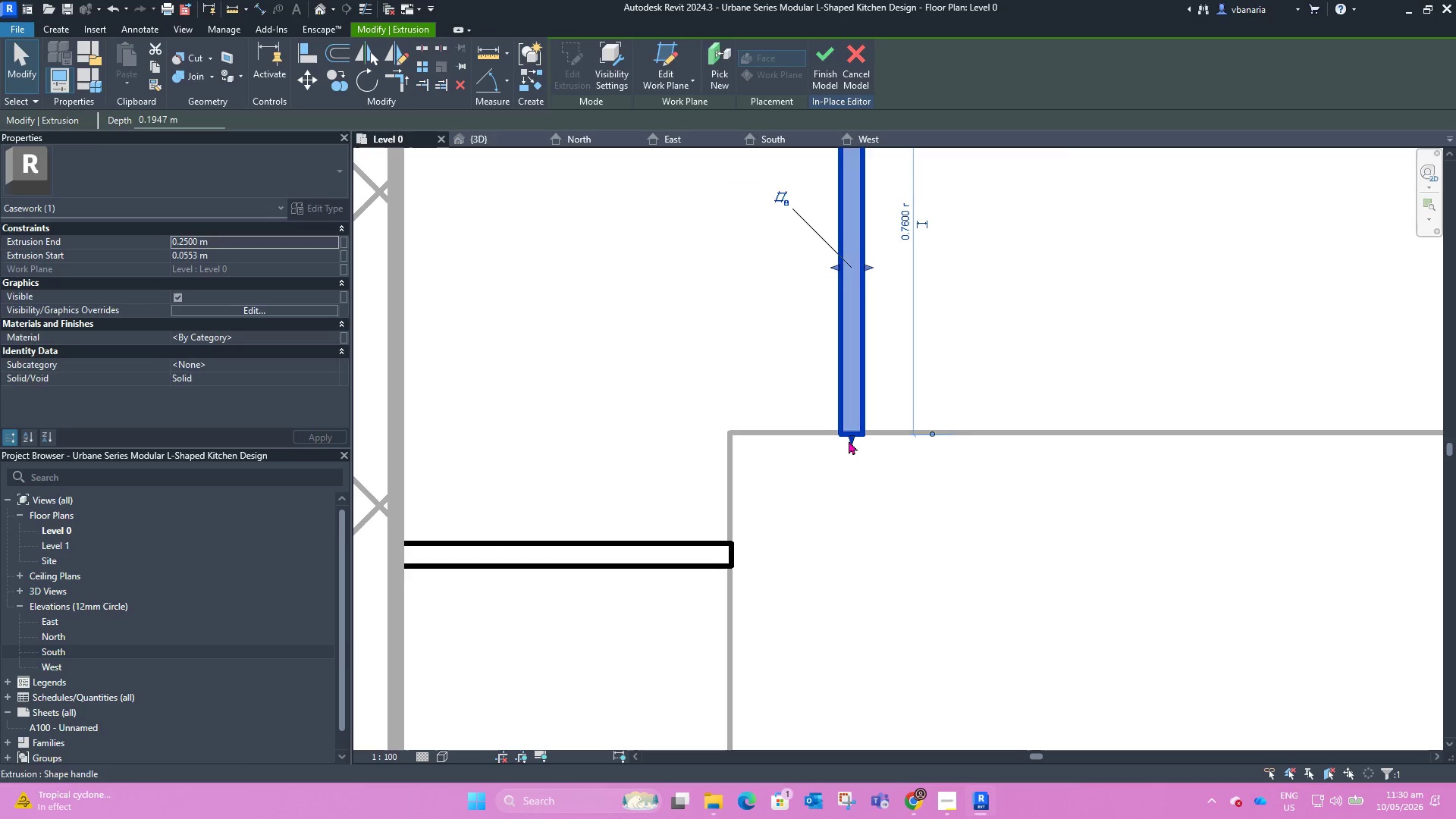 
left_click_drag(start_coordinate=[849, 441], to_coordinate=[849, 435])
 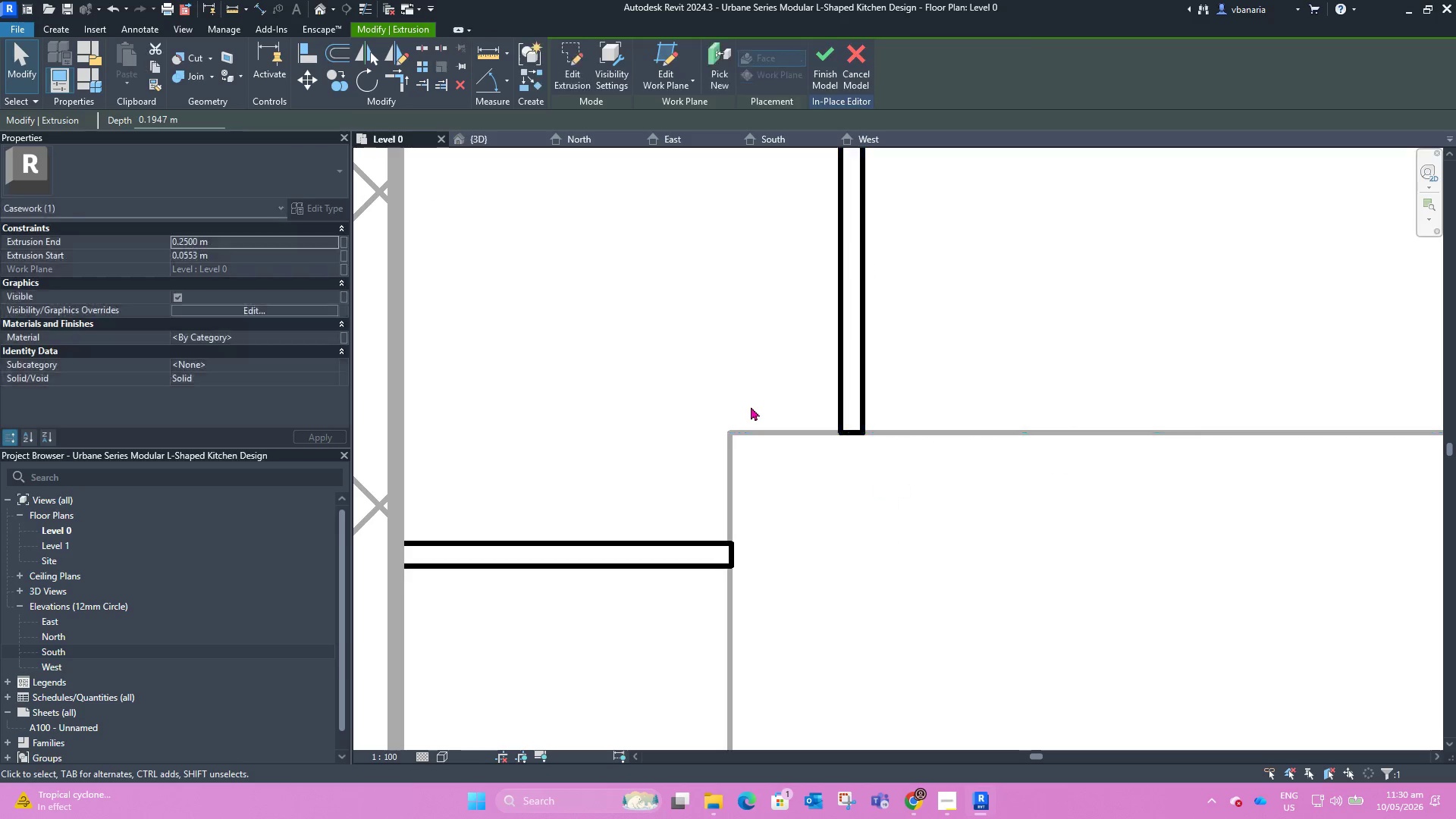 
left_click([751, 406])
 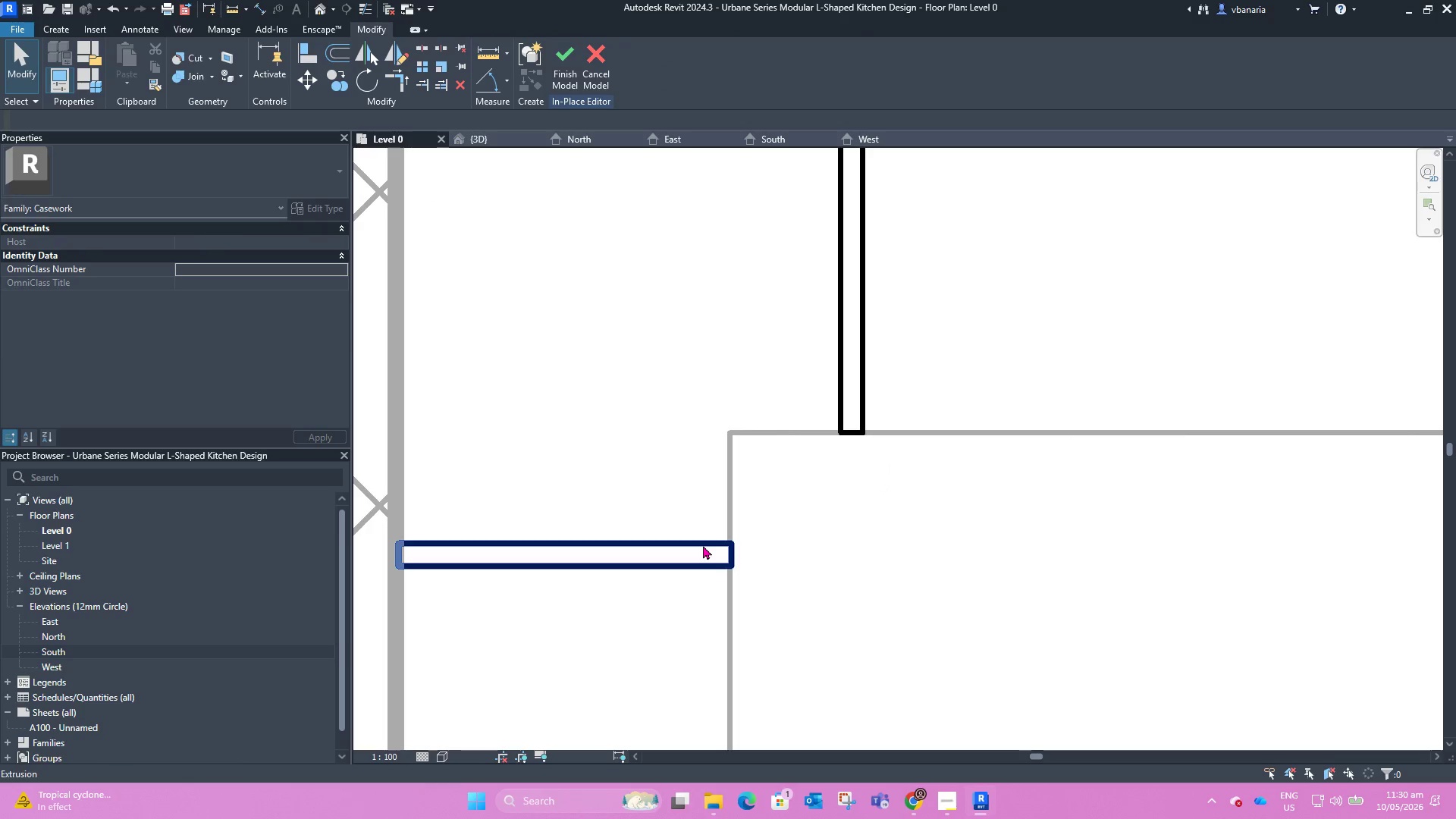 
left_click([703, 544])
 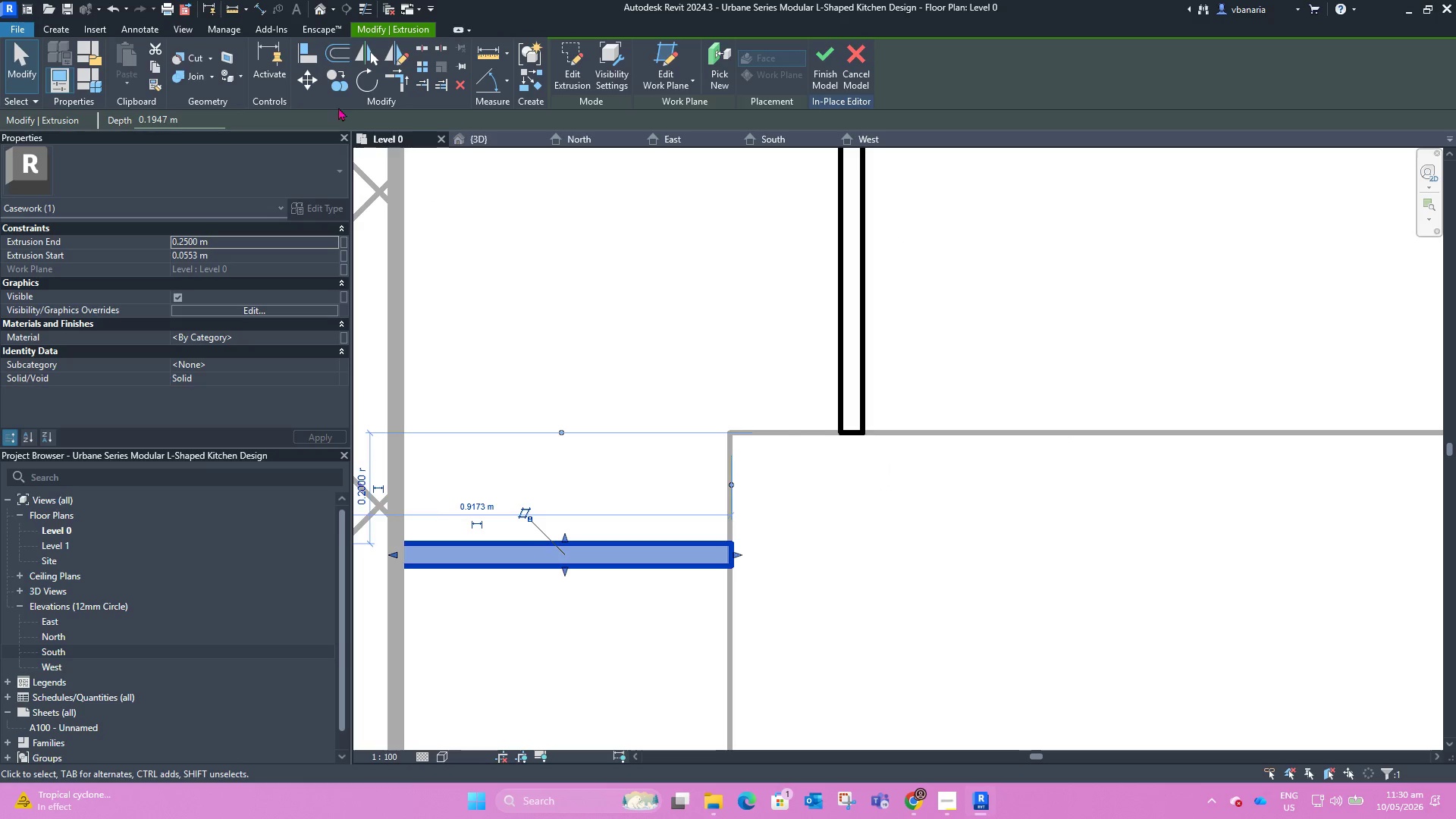 
left_click([344, 82])
 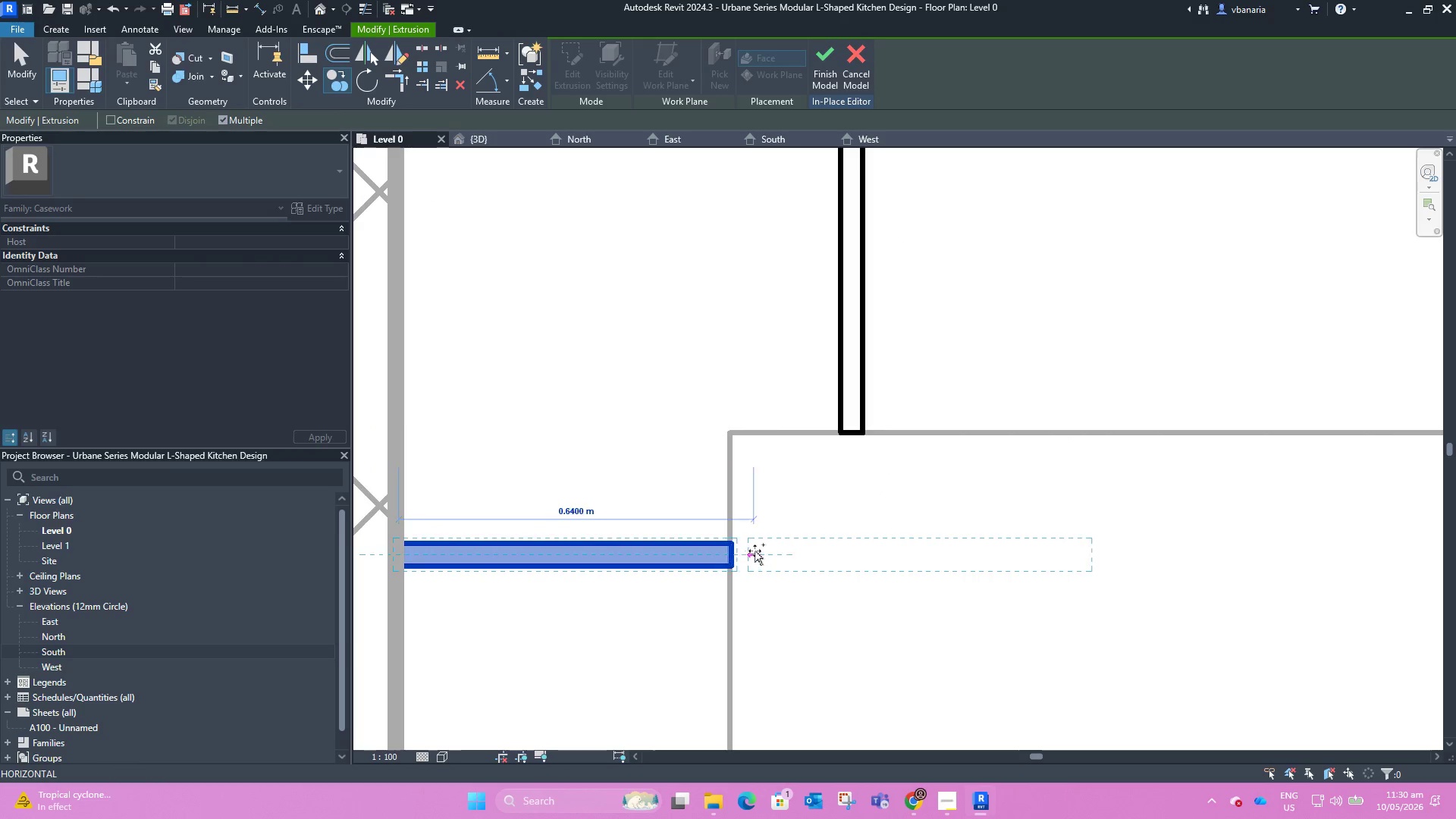 
wait(5.28)
 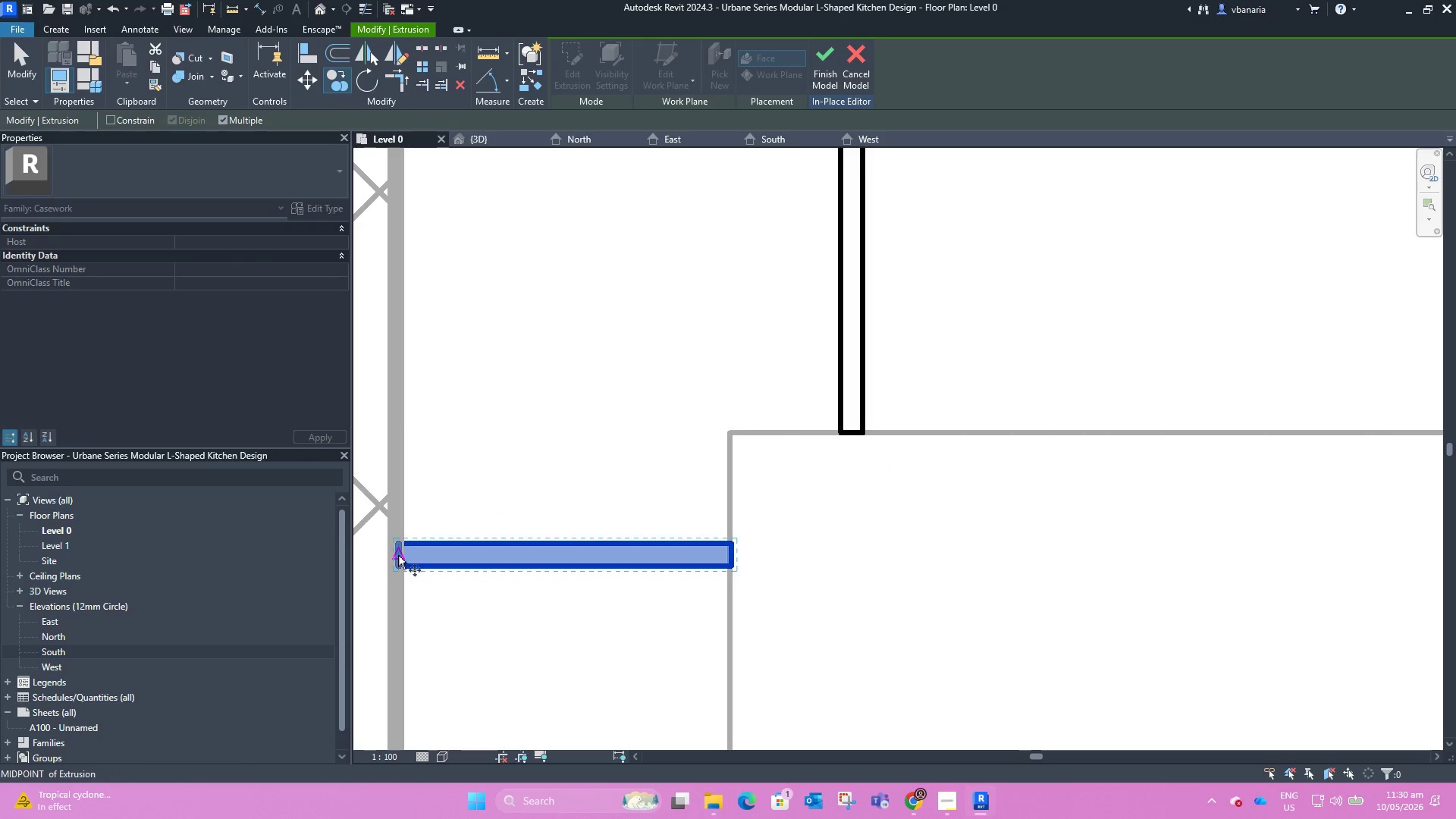 
key(Escape)
 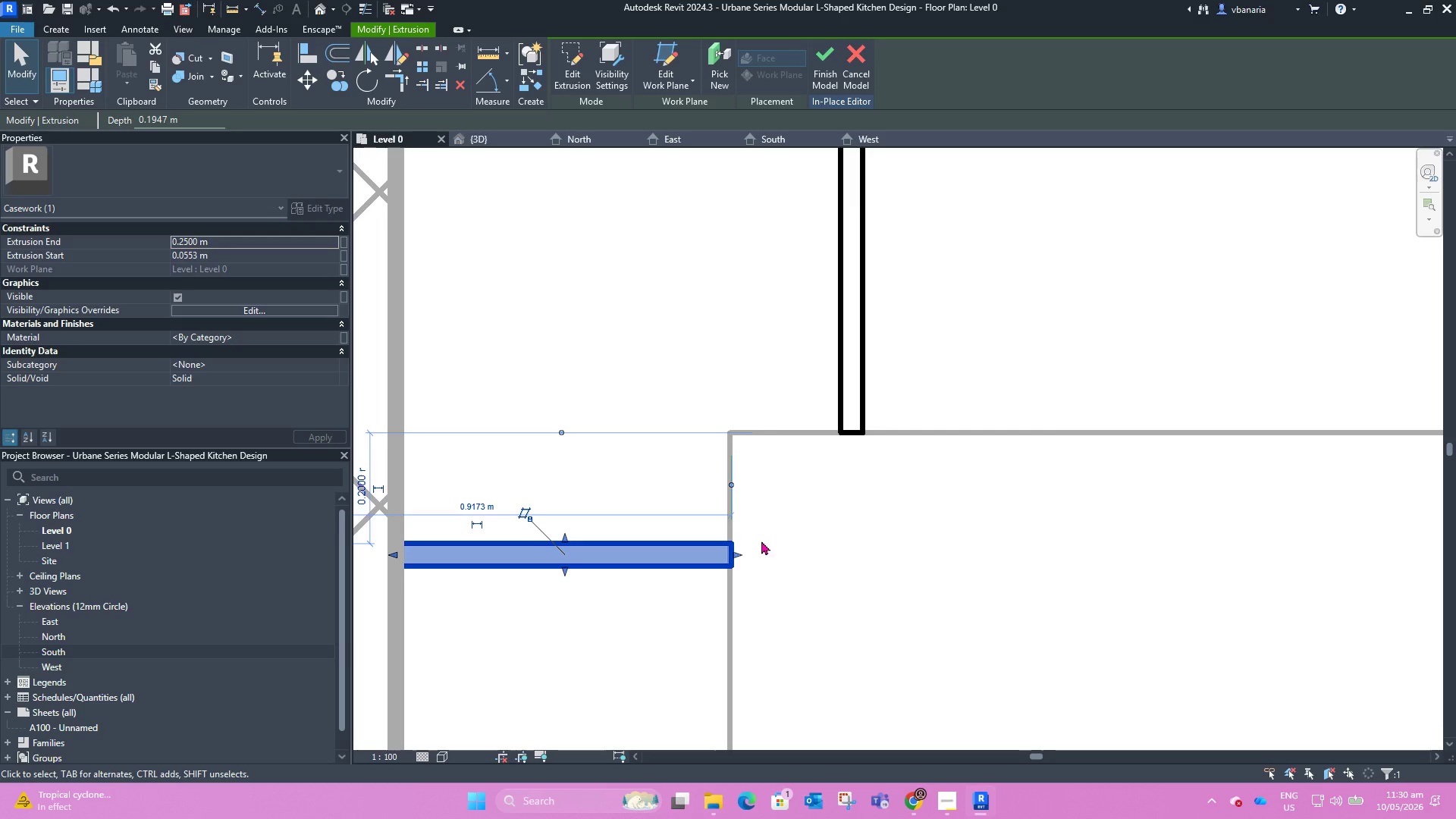 
key(Escape)
 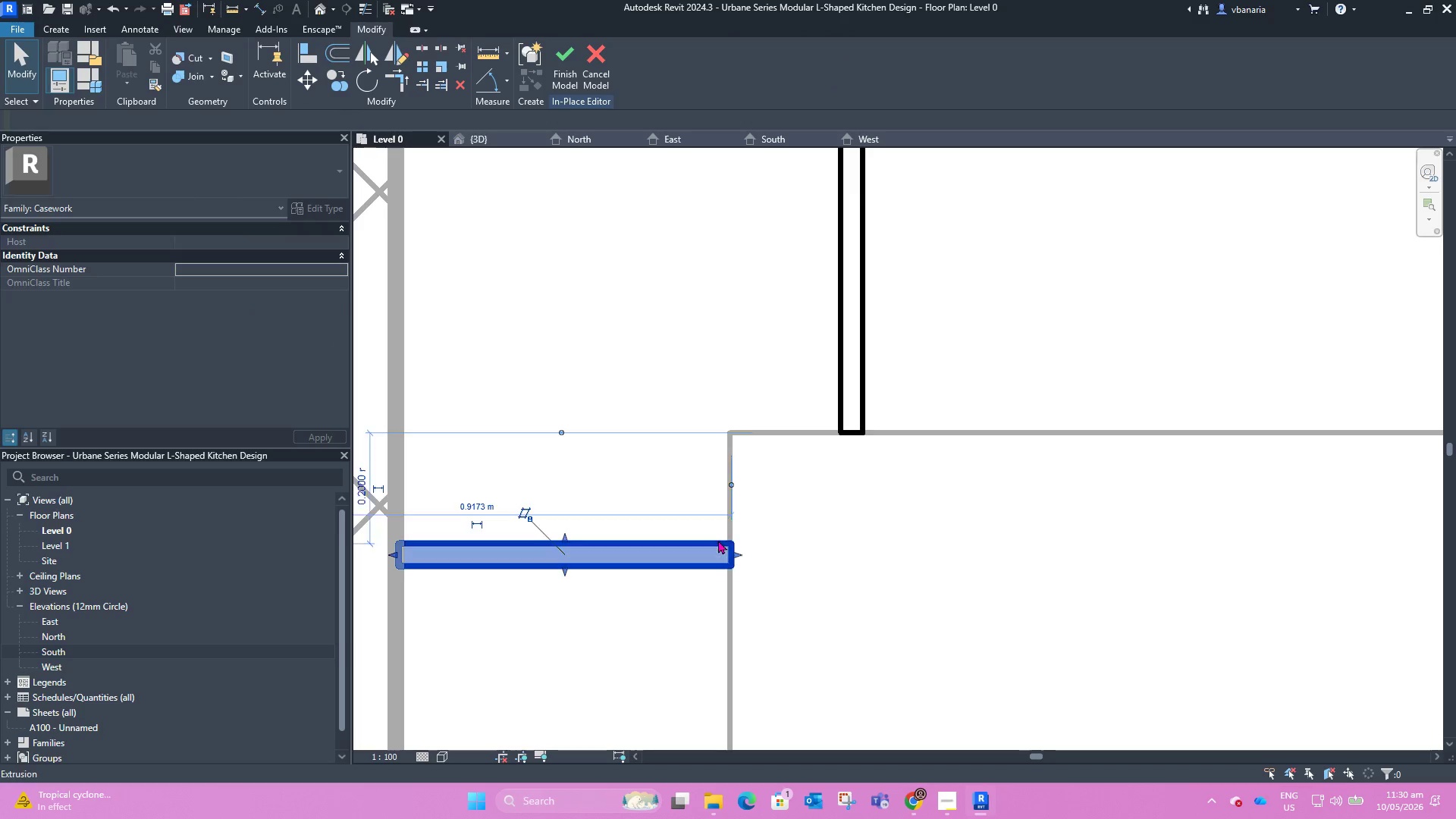 
left_click([718, 540])
 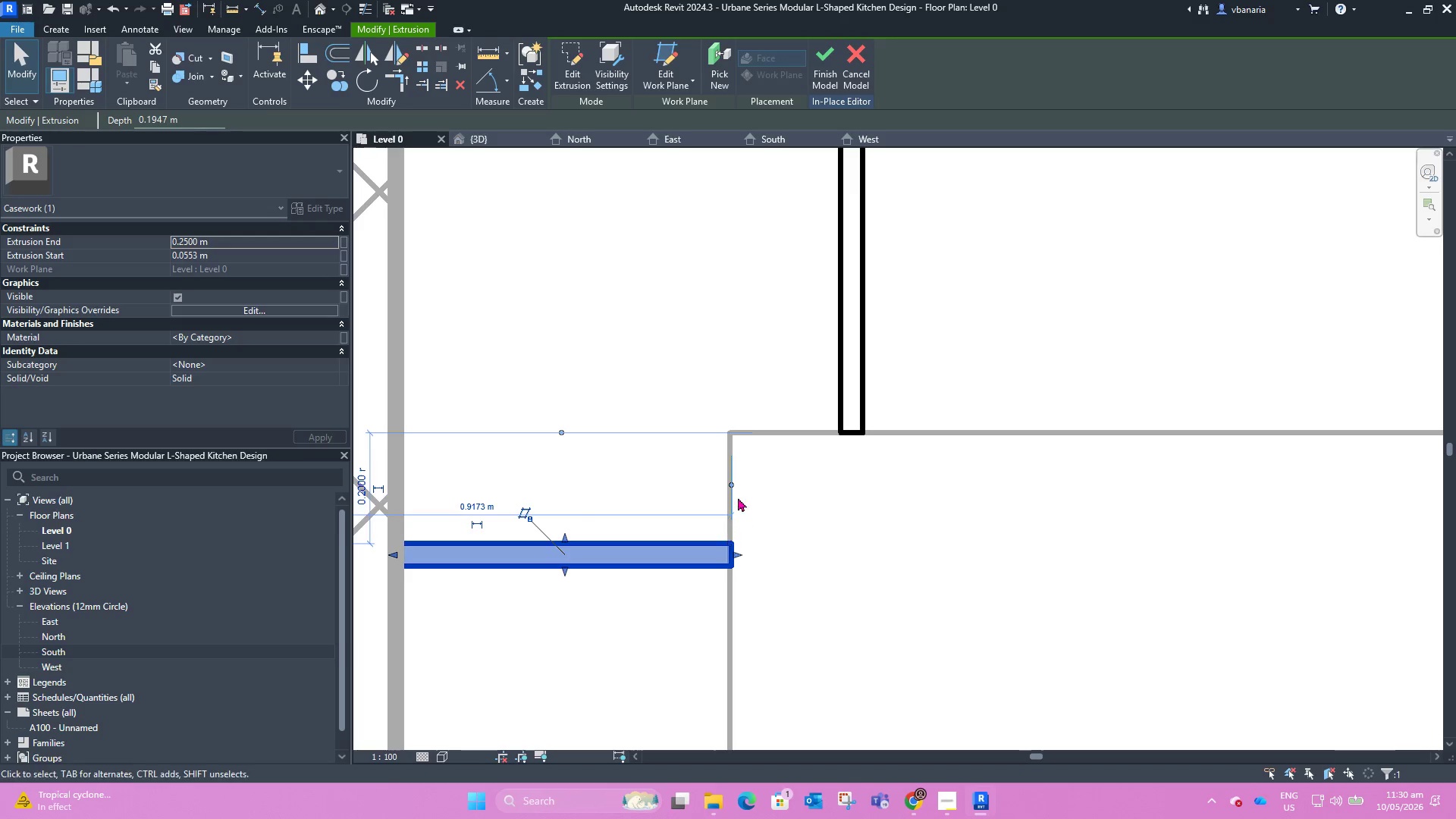 
scroll: coordinate [738, 494], scroll_direction: down, amount: 4.0
 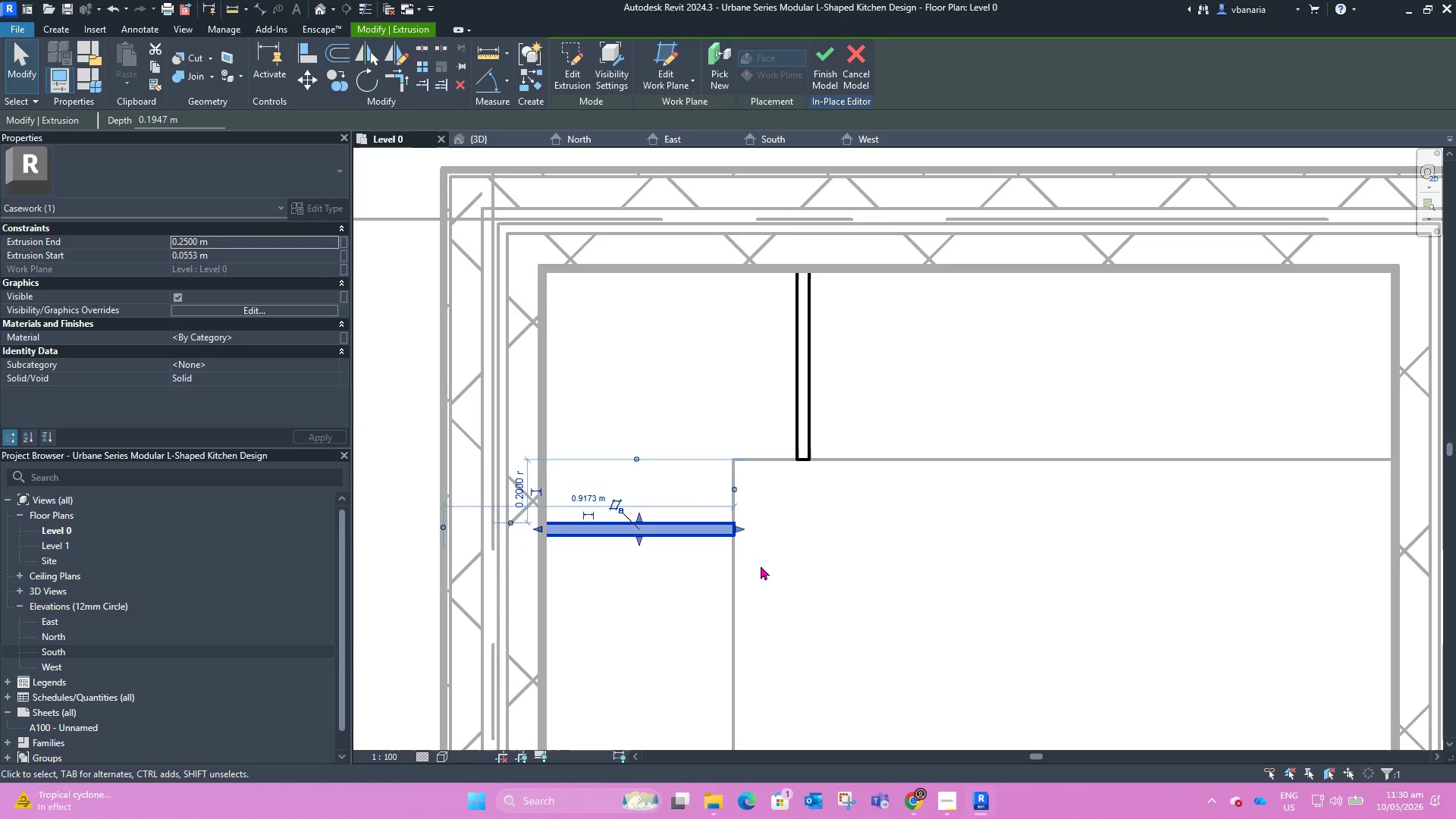 
hold_key(key=ShiftLeft, duration=0.55)
 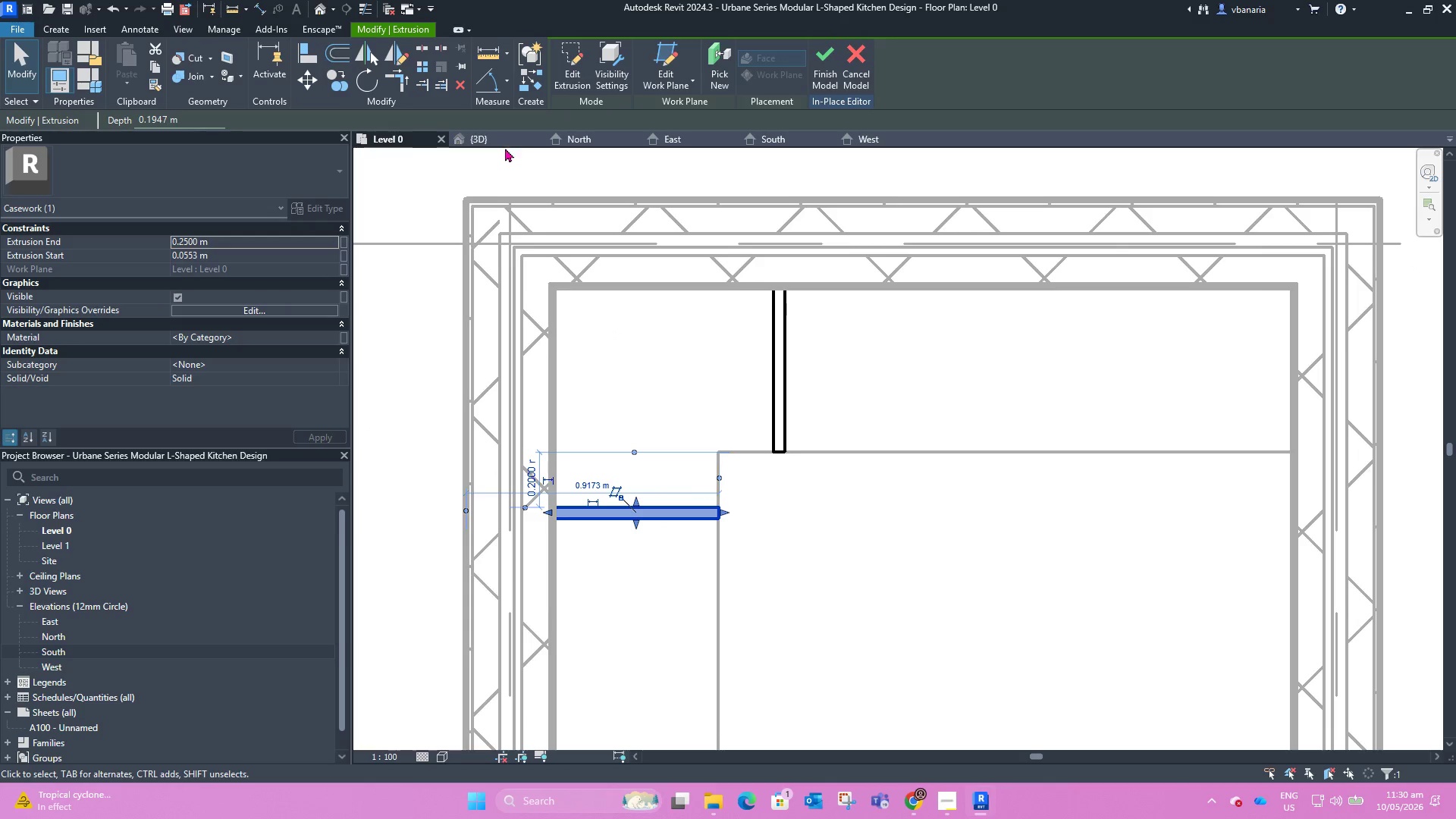 
scroll: coordinate [759, 566], scroll_direction: down, amount: 1.0
 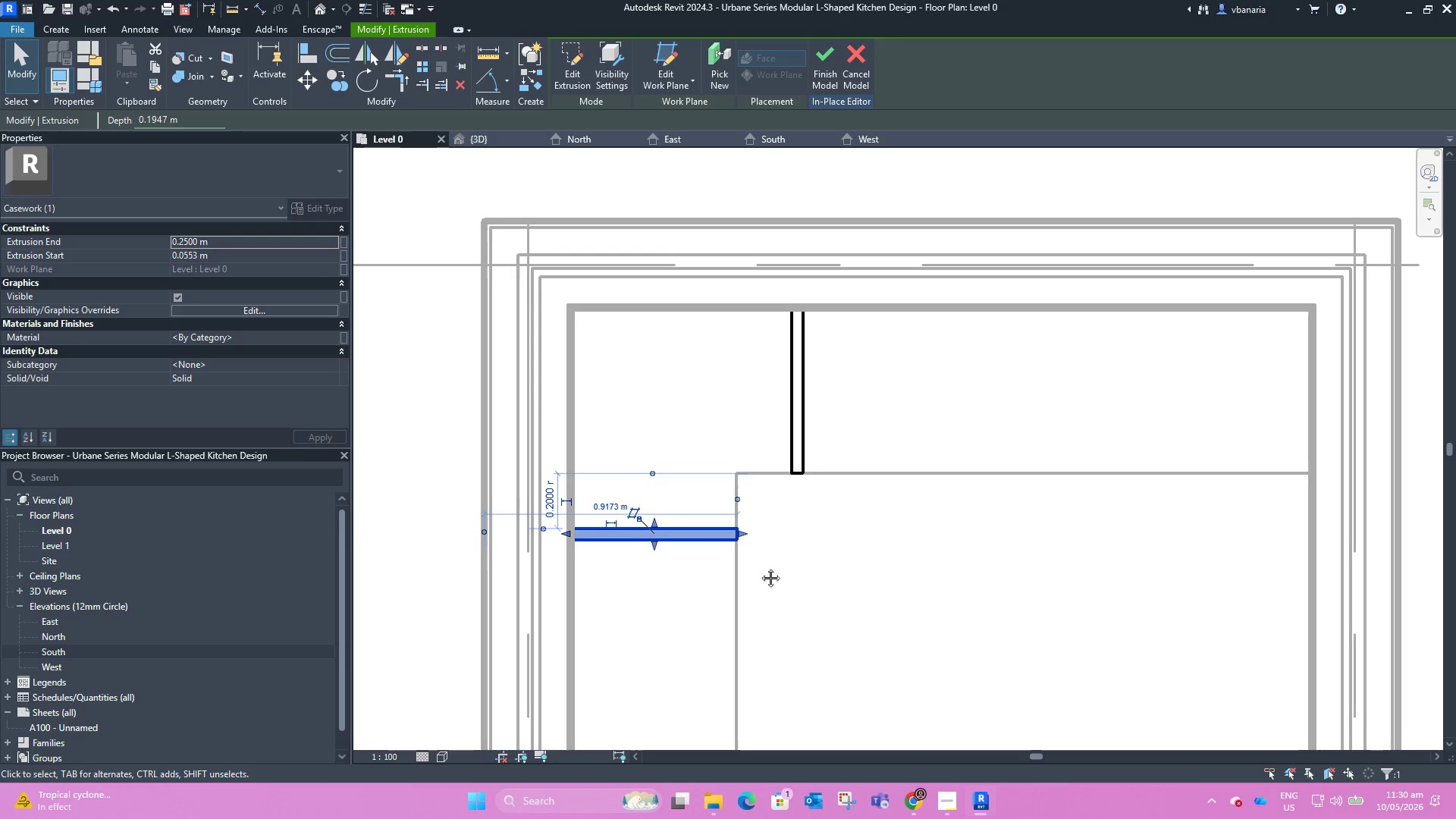 
left_click([503, 140])
 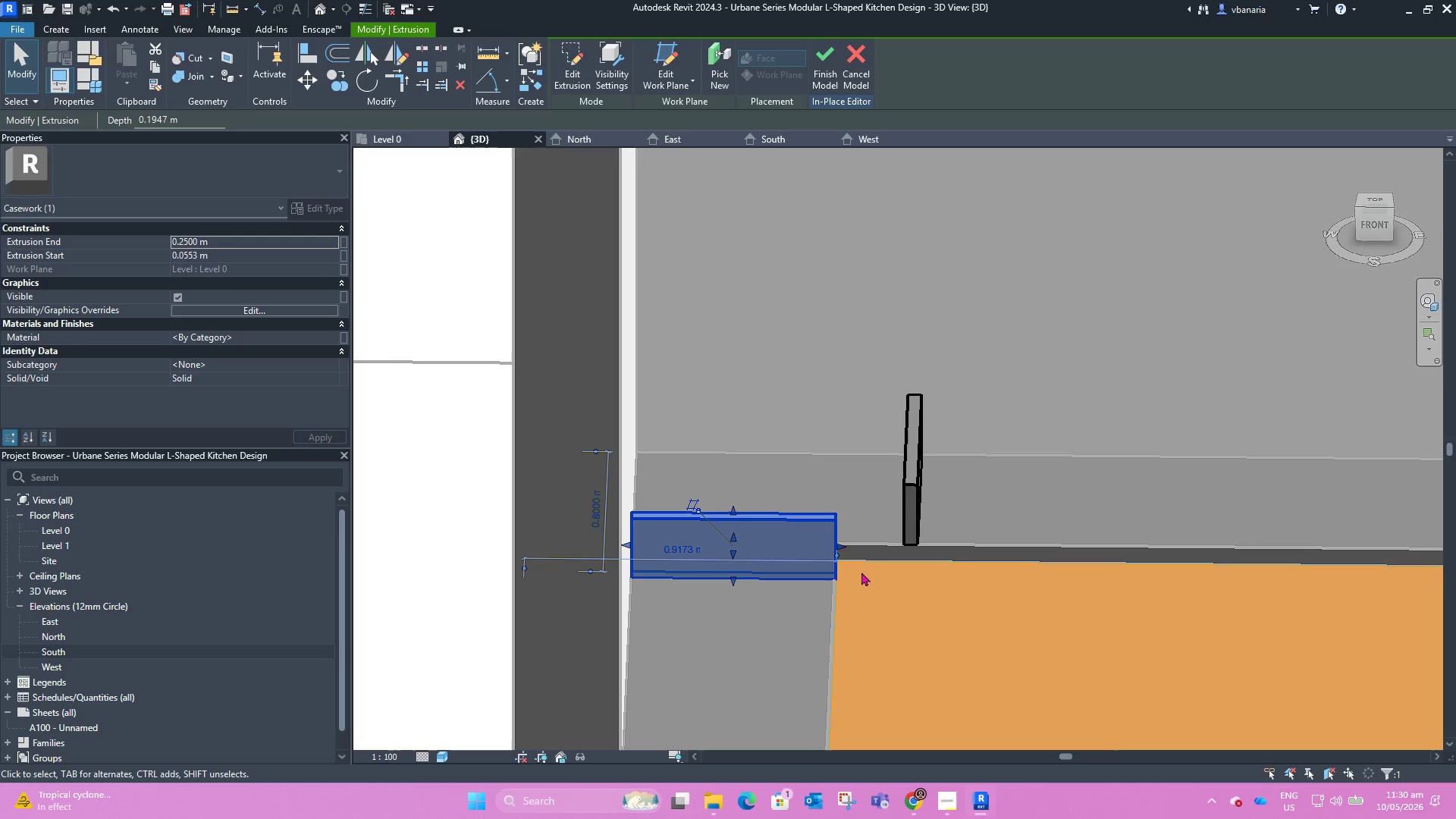 
scroll: coordinate [775, 516], scroll_direction: down, amount: 4.0
 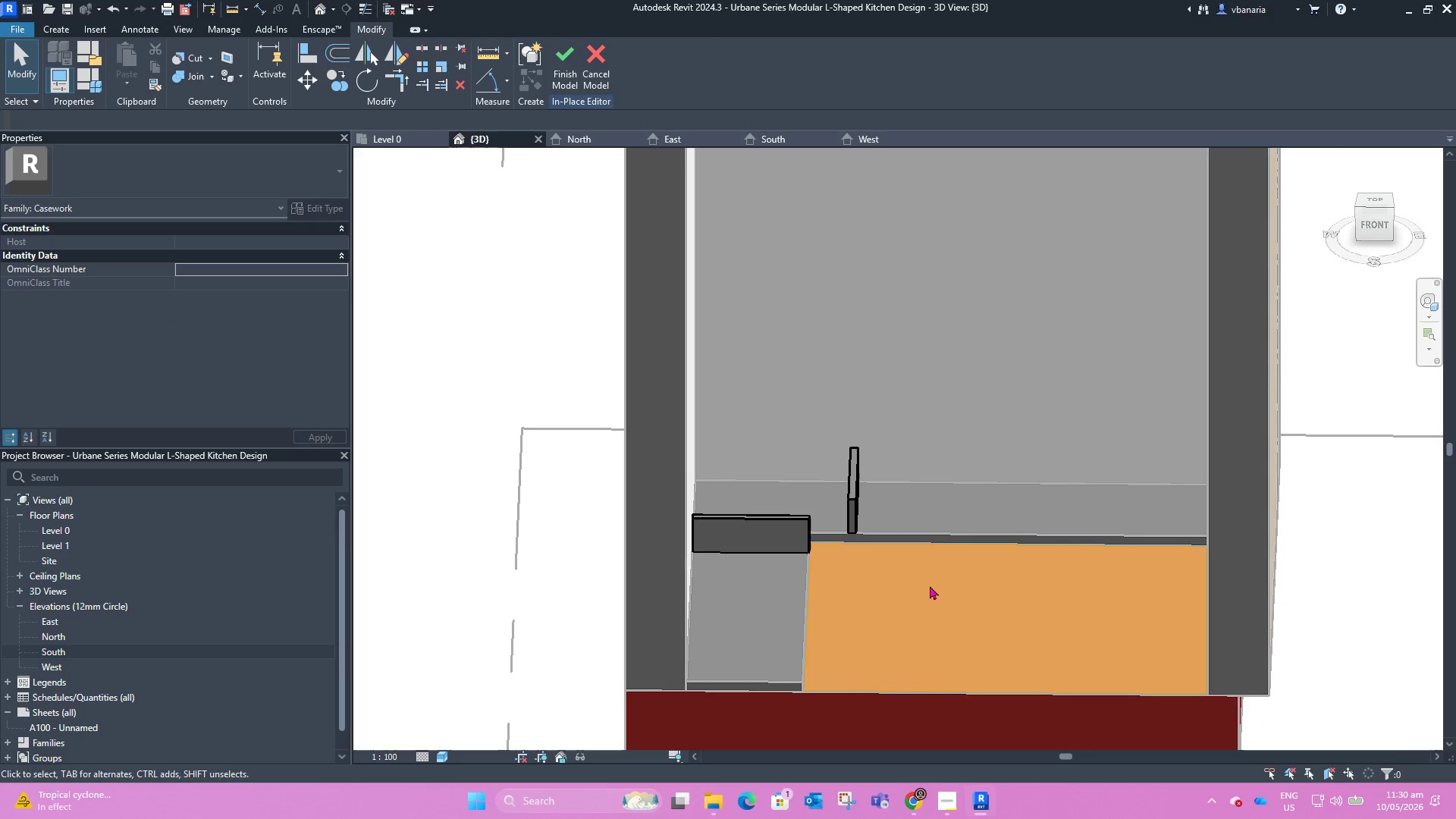 
hold_key(key=ShiftLeft, duration=1.61)
 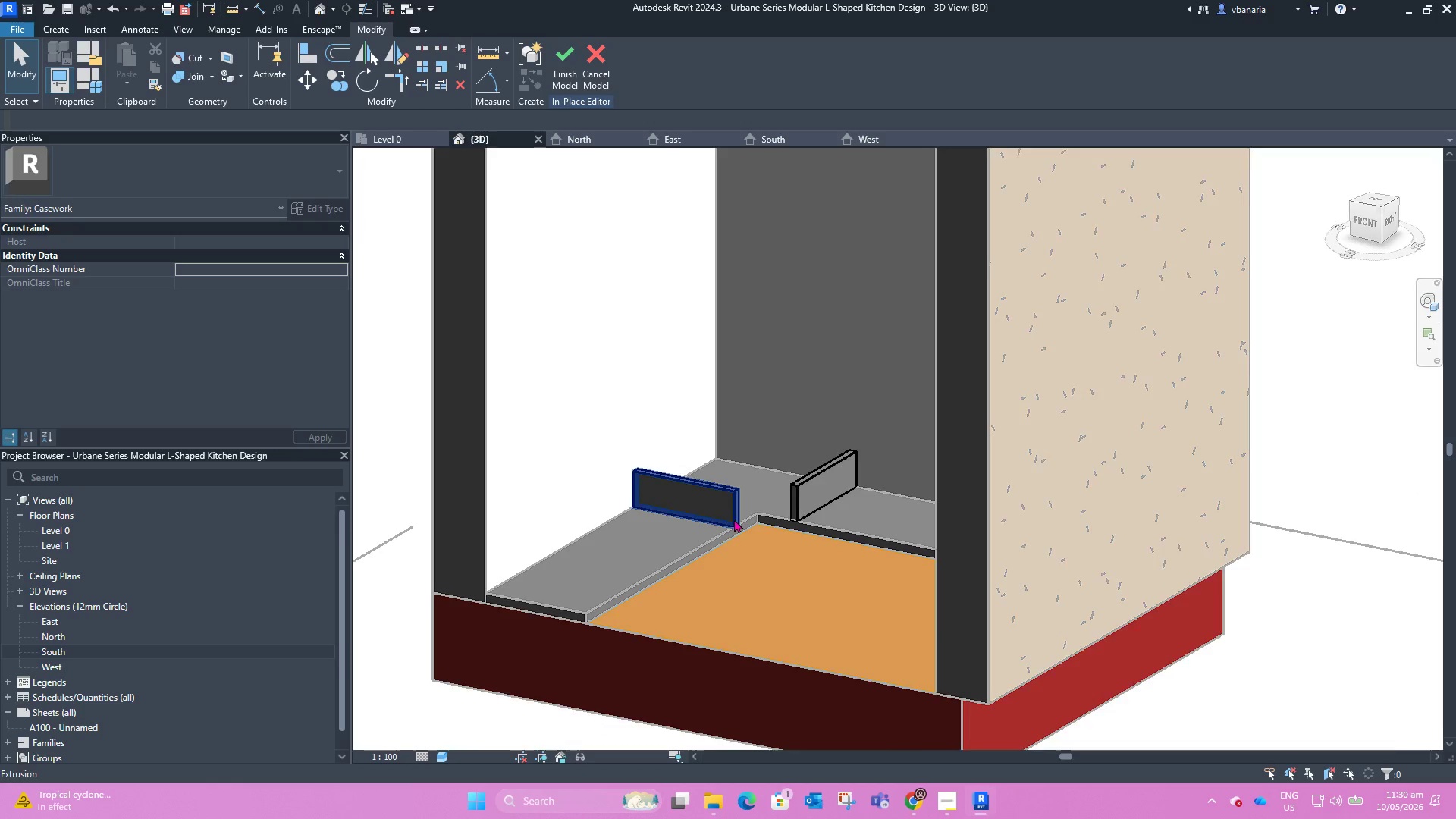 
scroll: coordinate [747, 504], scroll_direction: up, amount: 8.0
 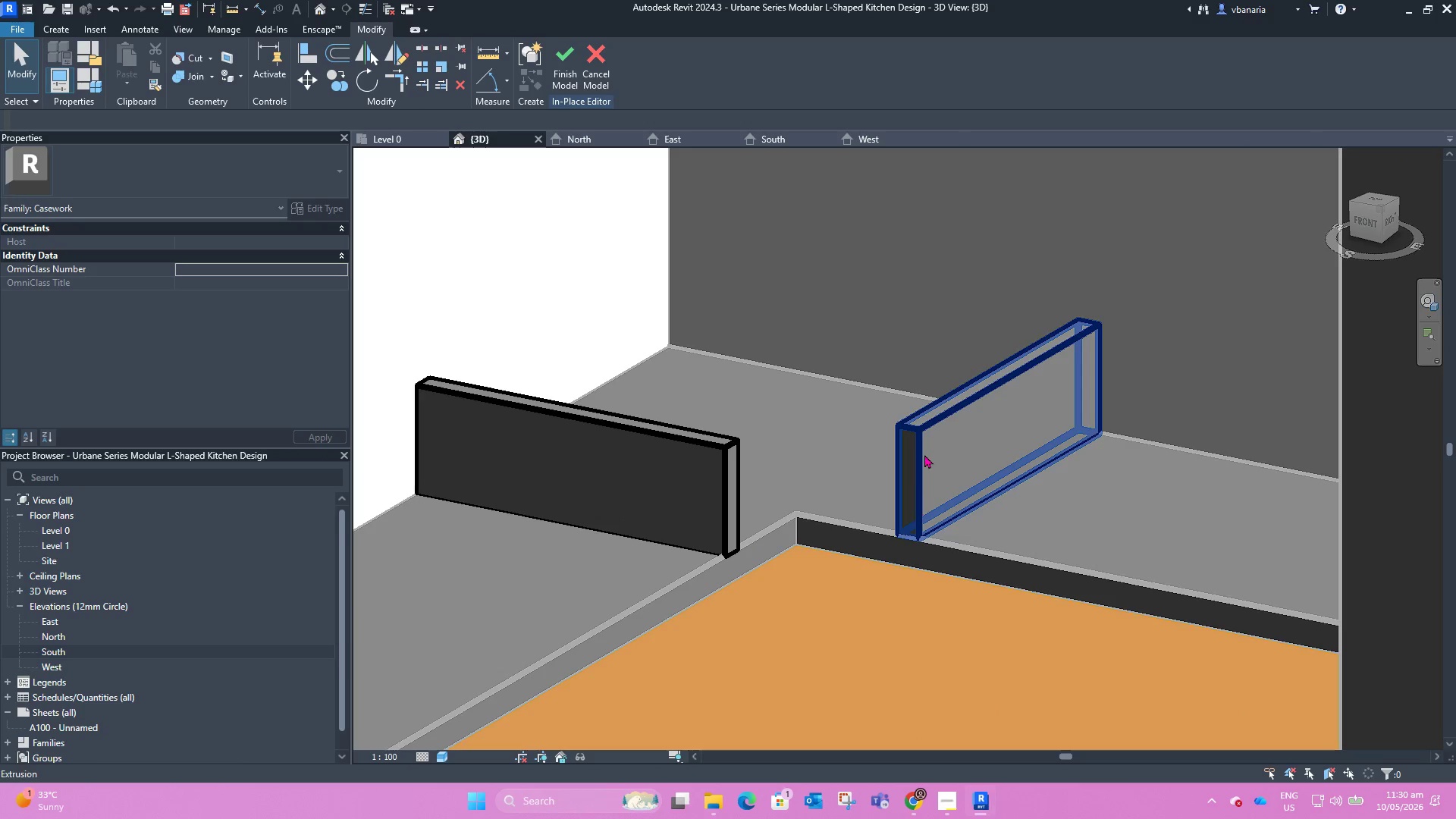 
double_click([916, 440])
 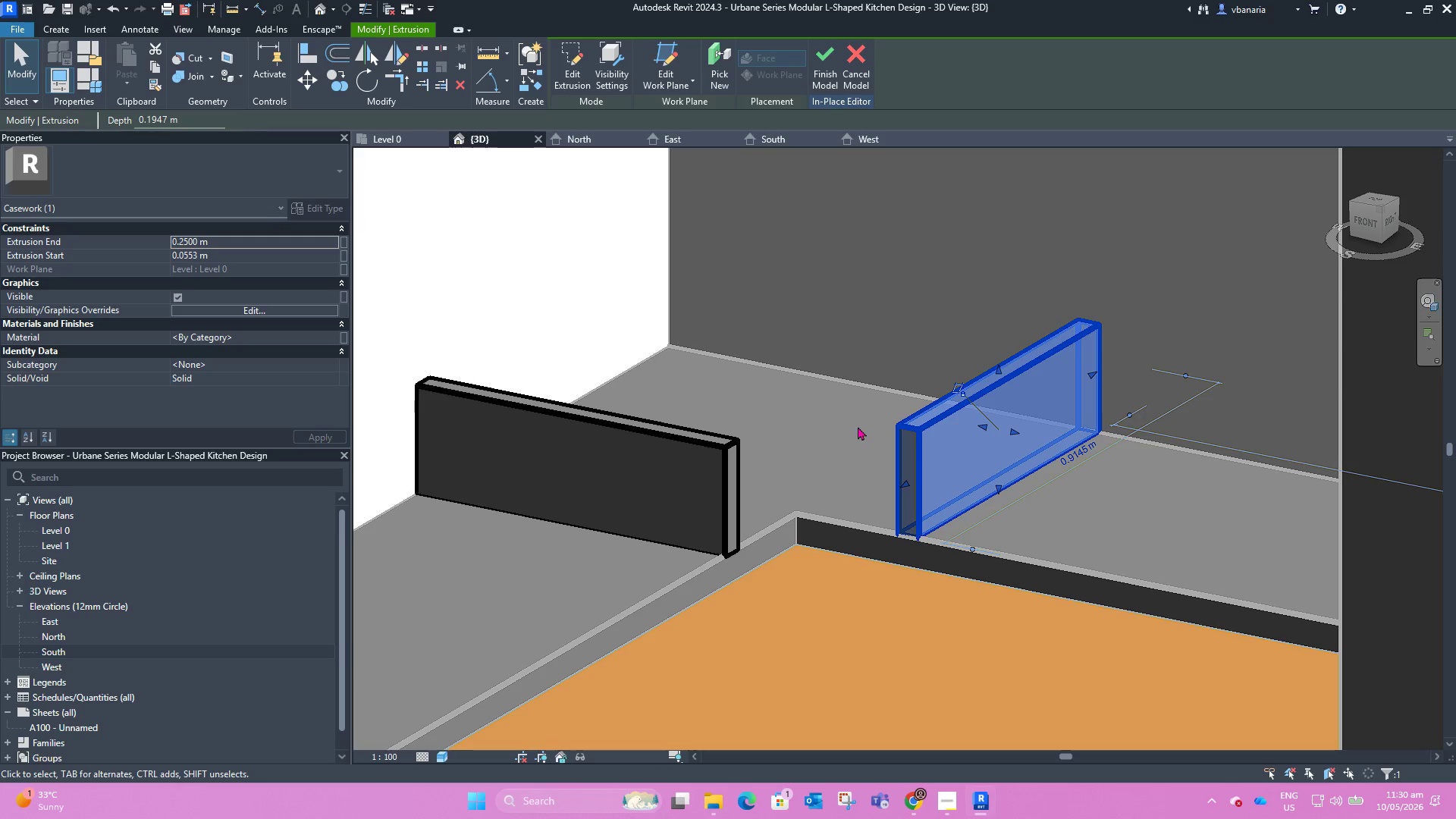 
left_click([857, 425])
 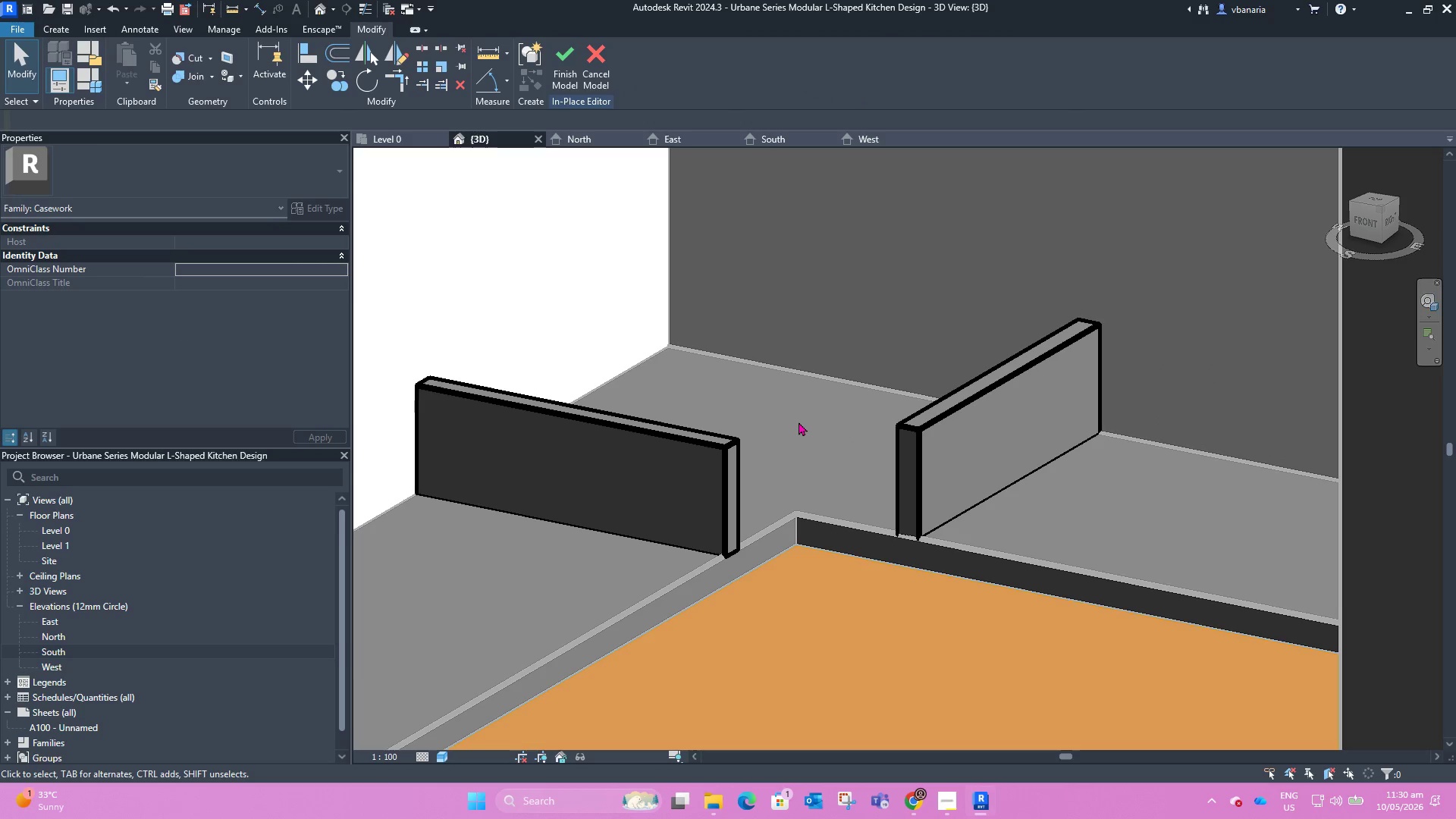 
hold_key(key=ShiftLeft, duration=2.52)
 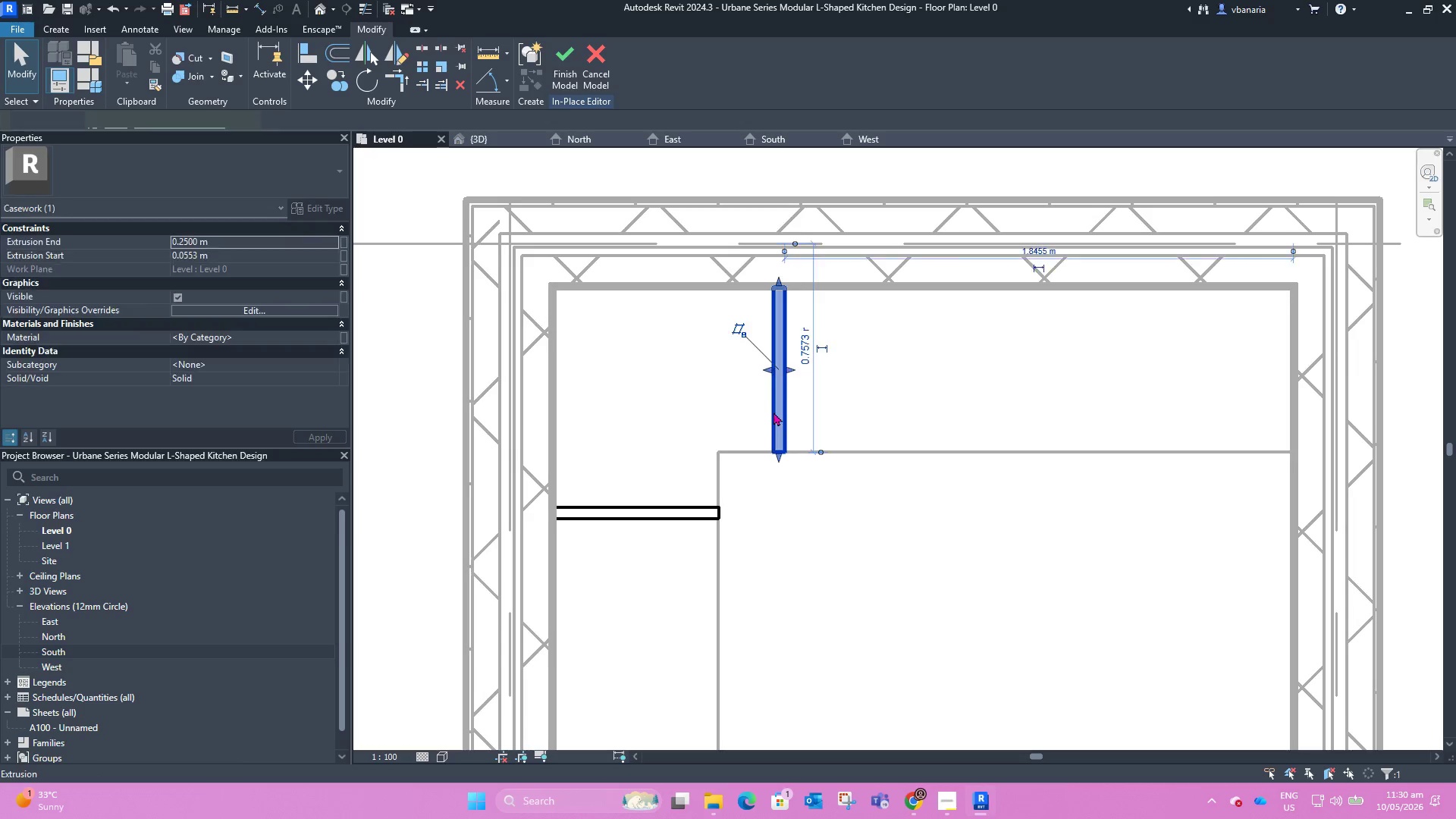 
wait(10.51)
 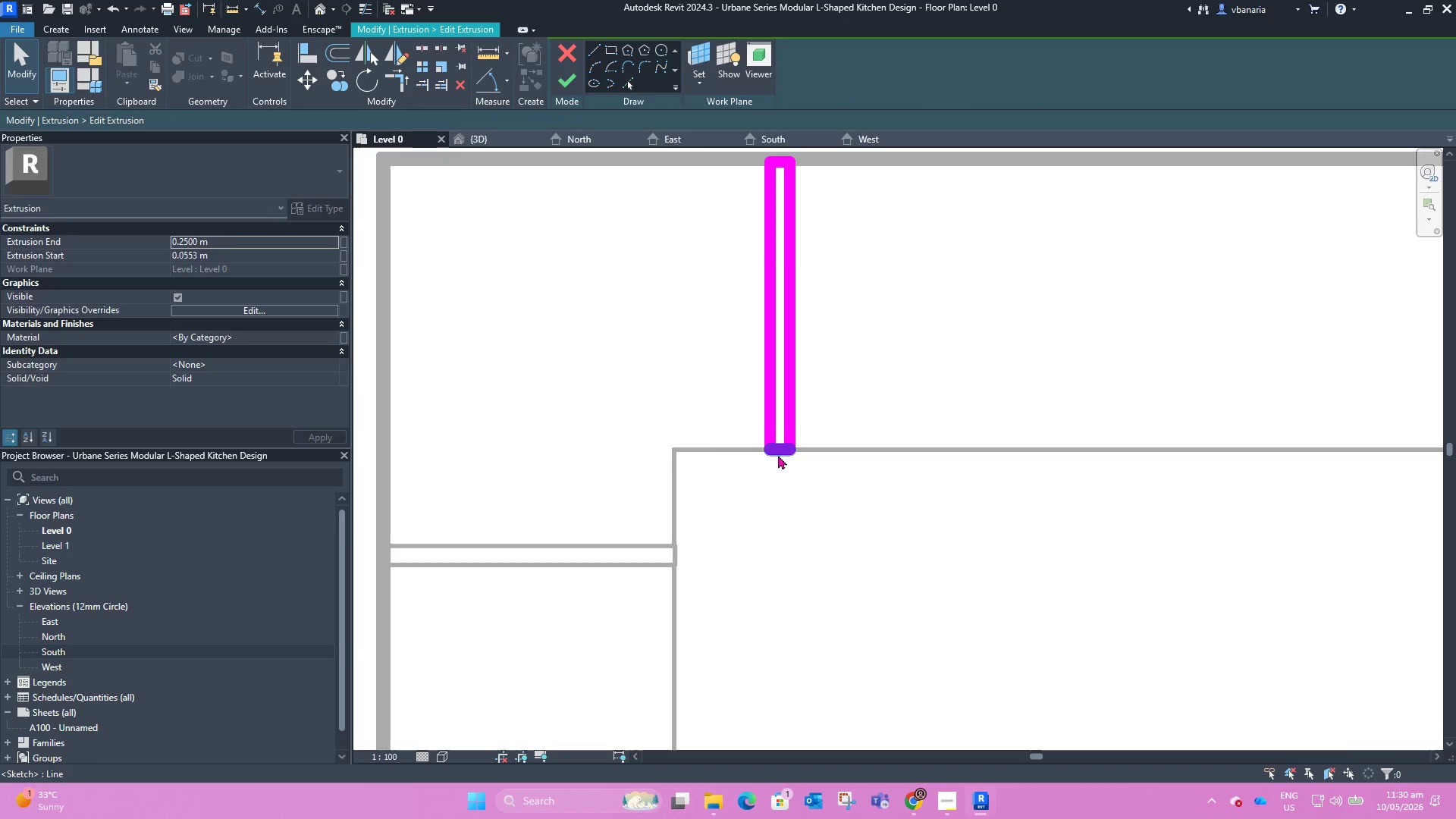 
left_click([778, 455])
 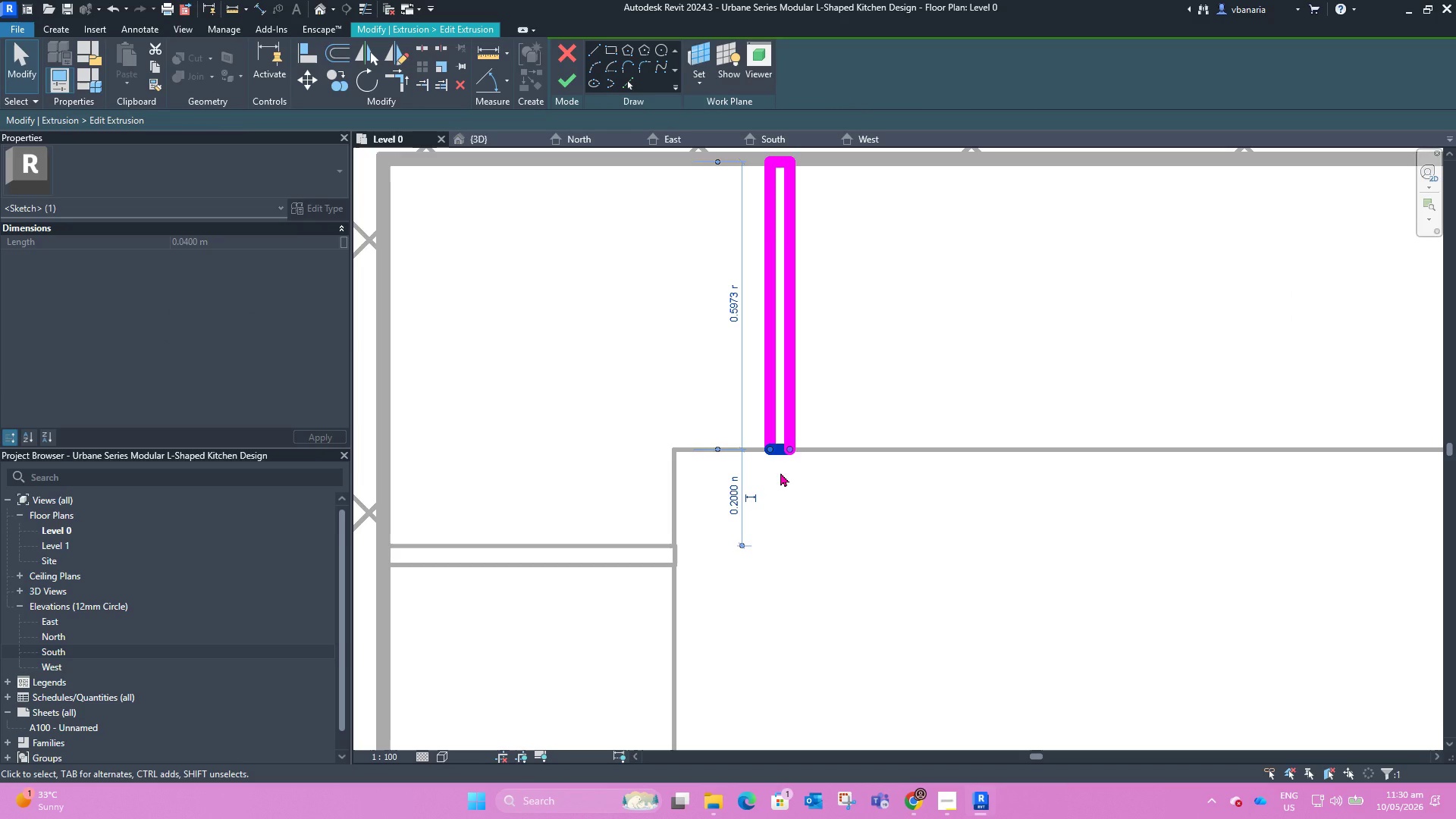 
scroll: coordinate [778, 456], scroll_direction: up, amount: 4.0
 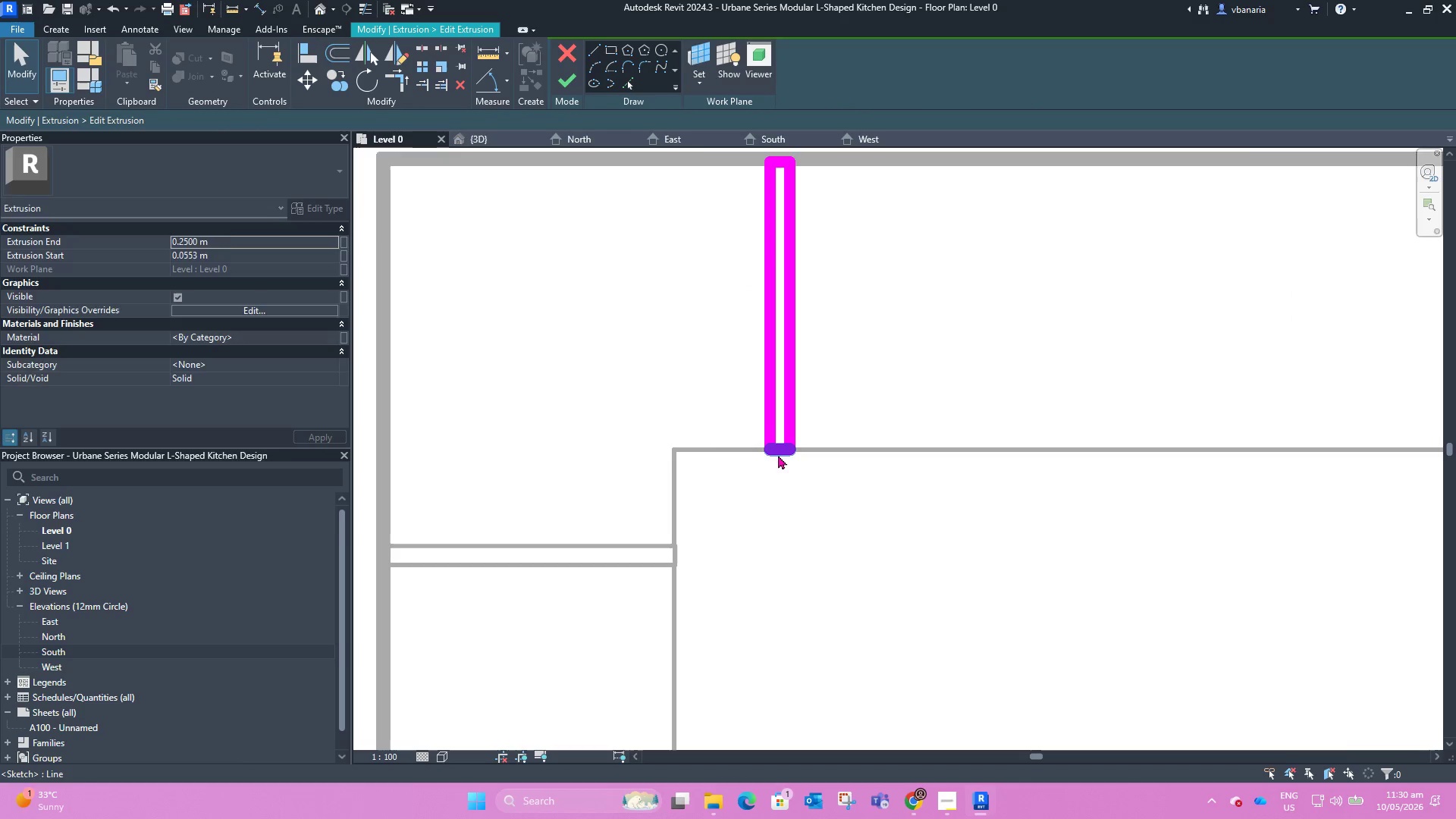 
key(Delete)
 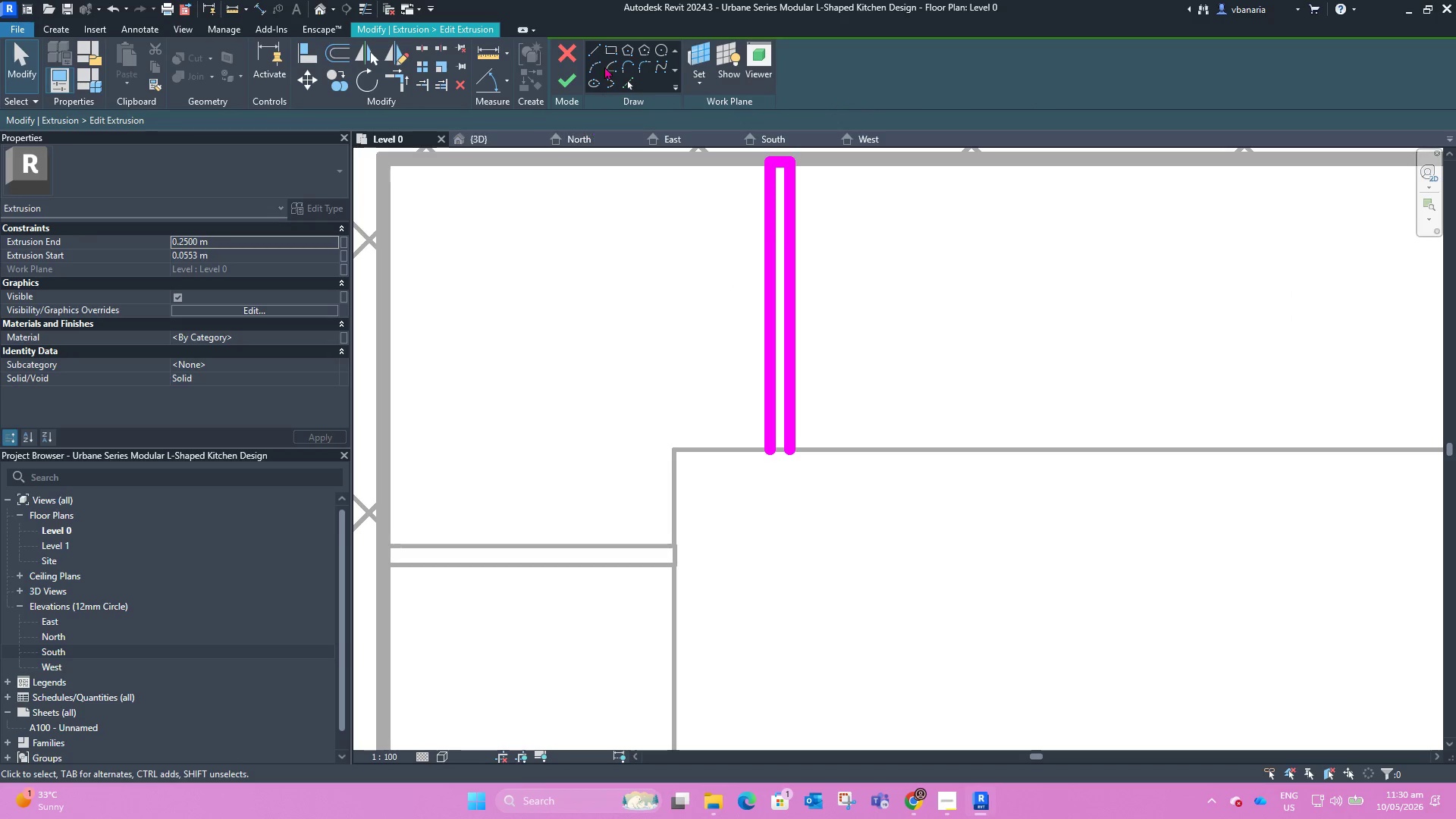 
left_click([595, 49])
 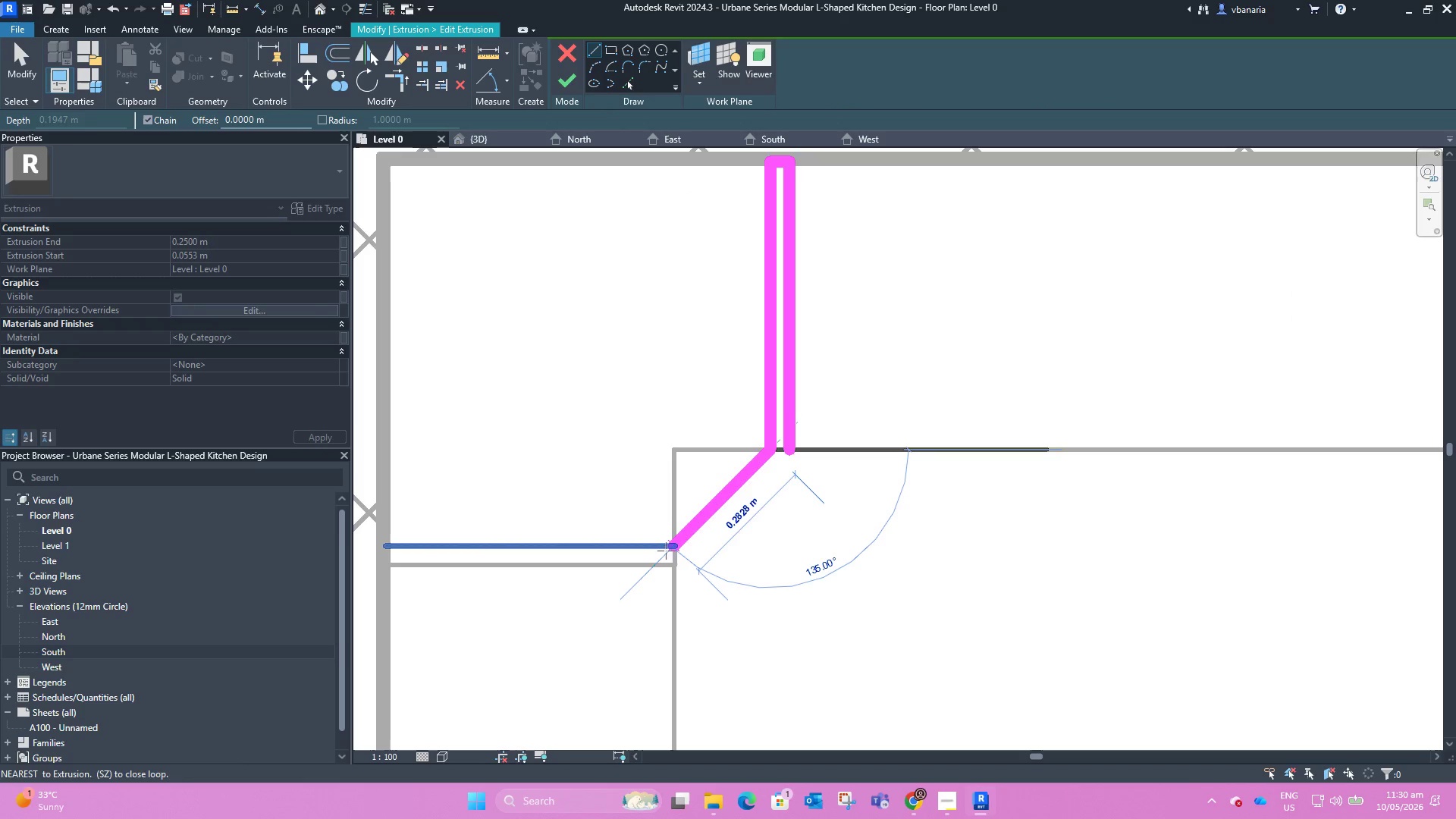 
left_click_drag(start_coordinate=[670, 549], to_coordinate=[673, 548])
 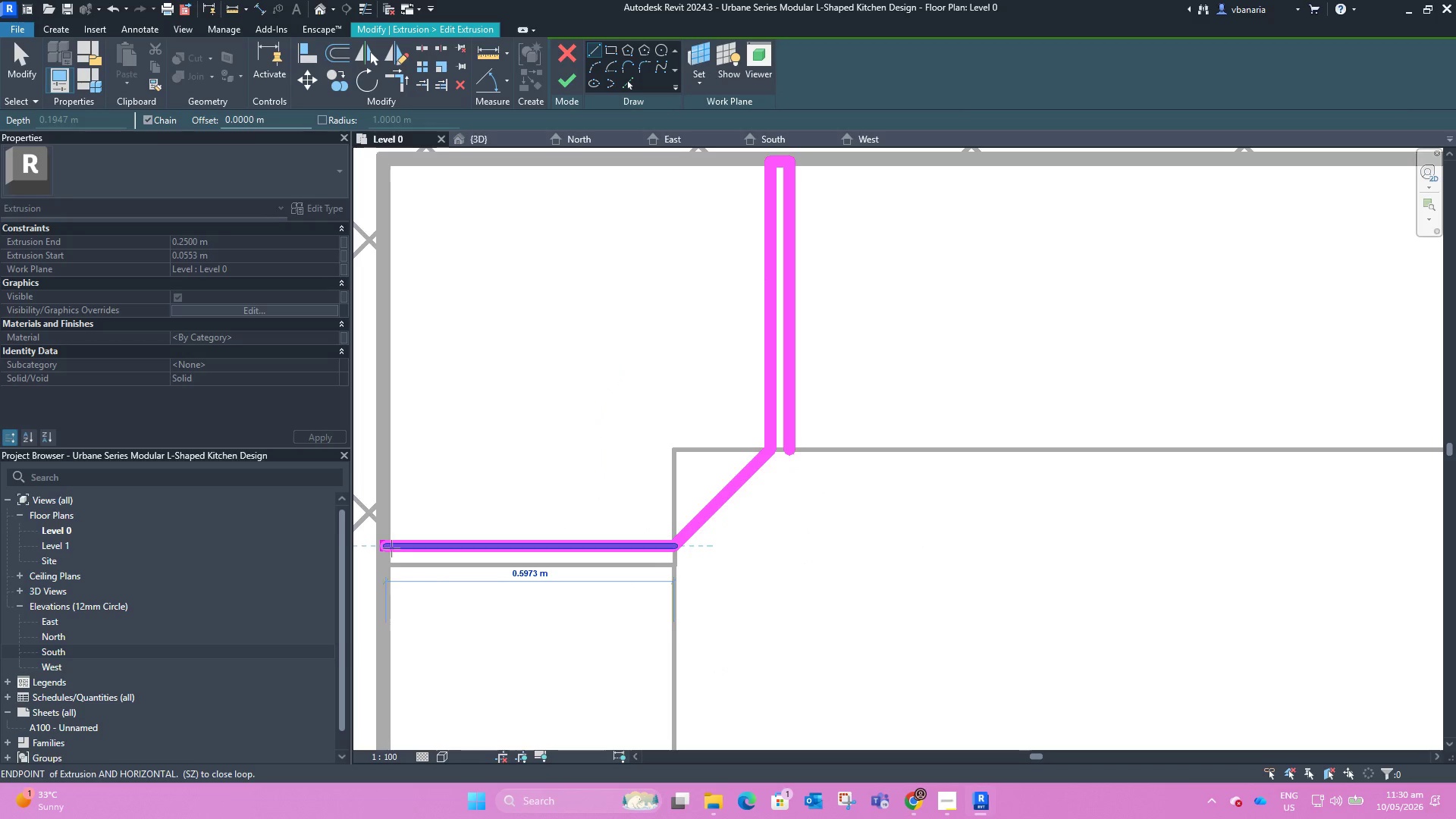 
left_click([392, 549])
 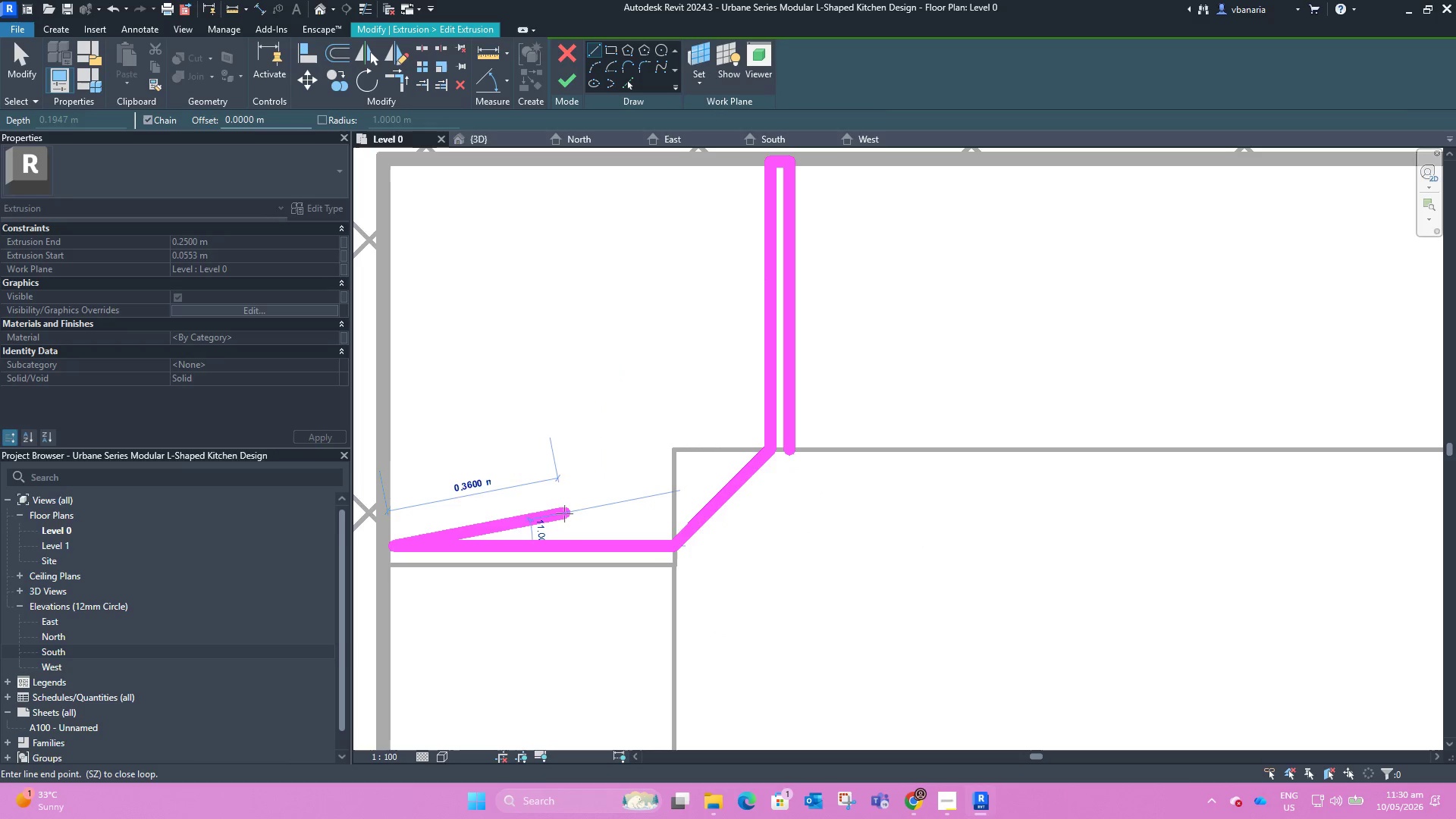 
key(Escape)
 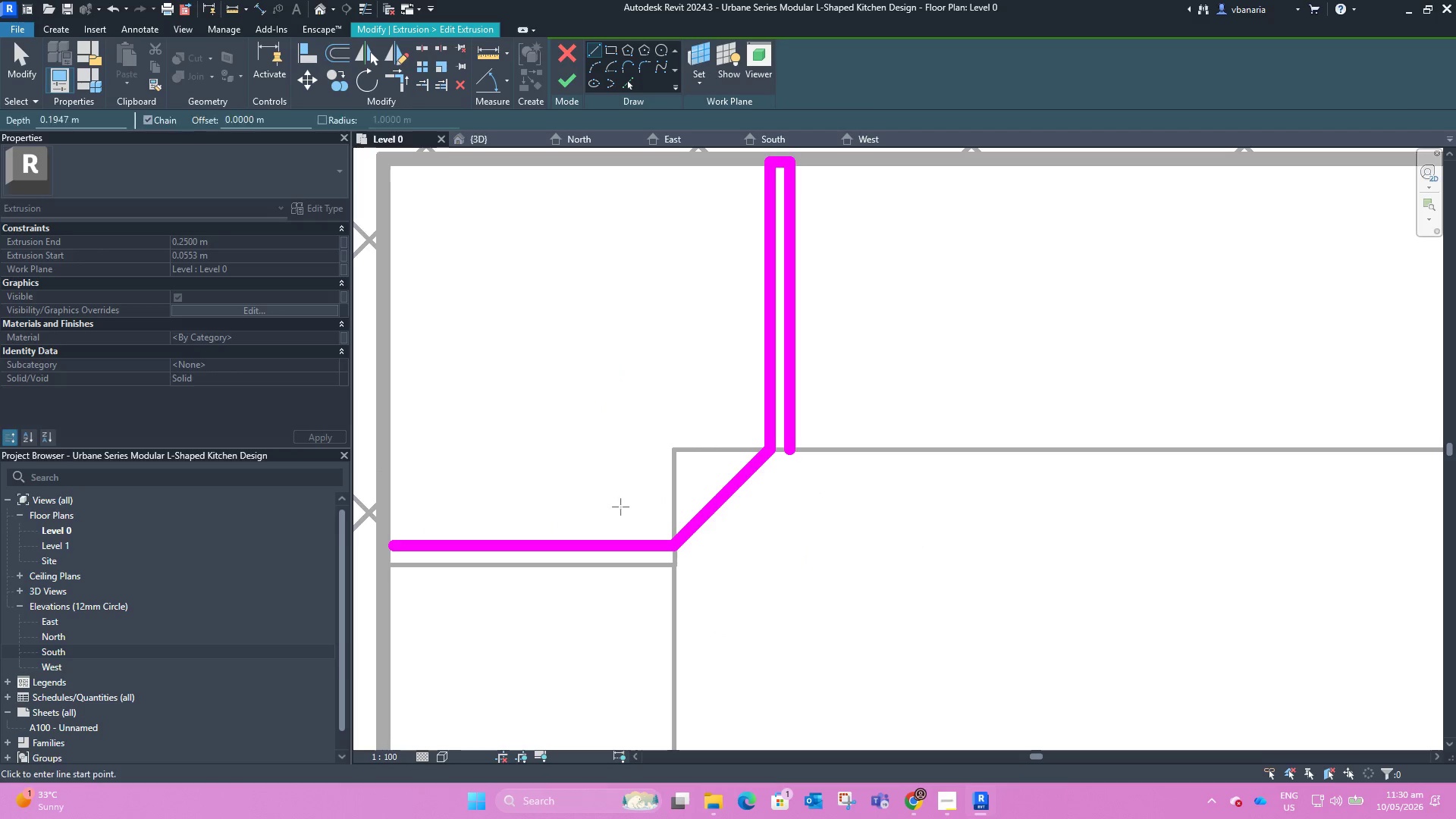 
hold_key(key=Escape, duration=8.12)
 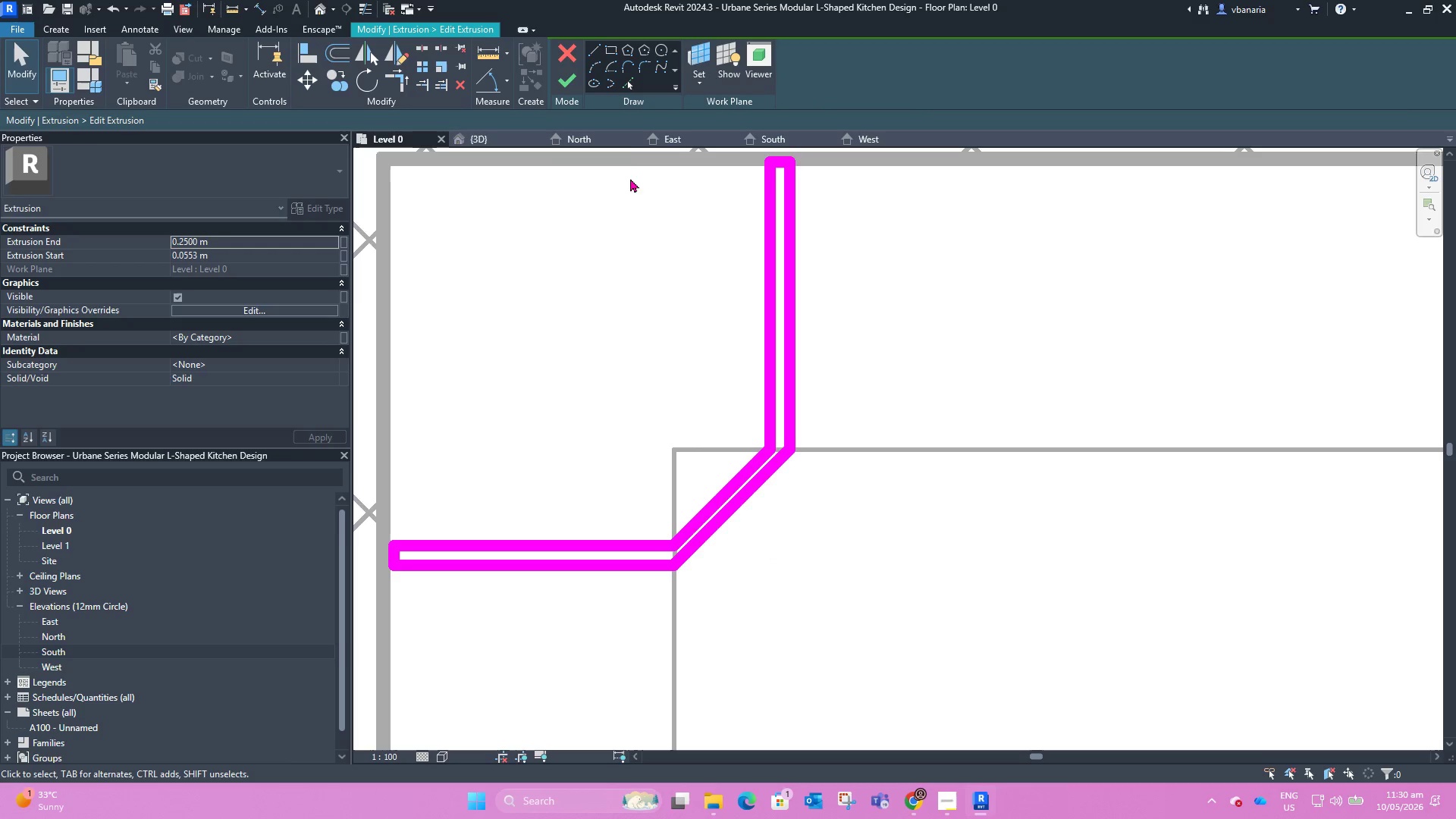 
left_click([595, 54])
 